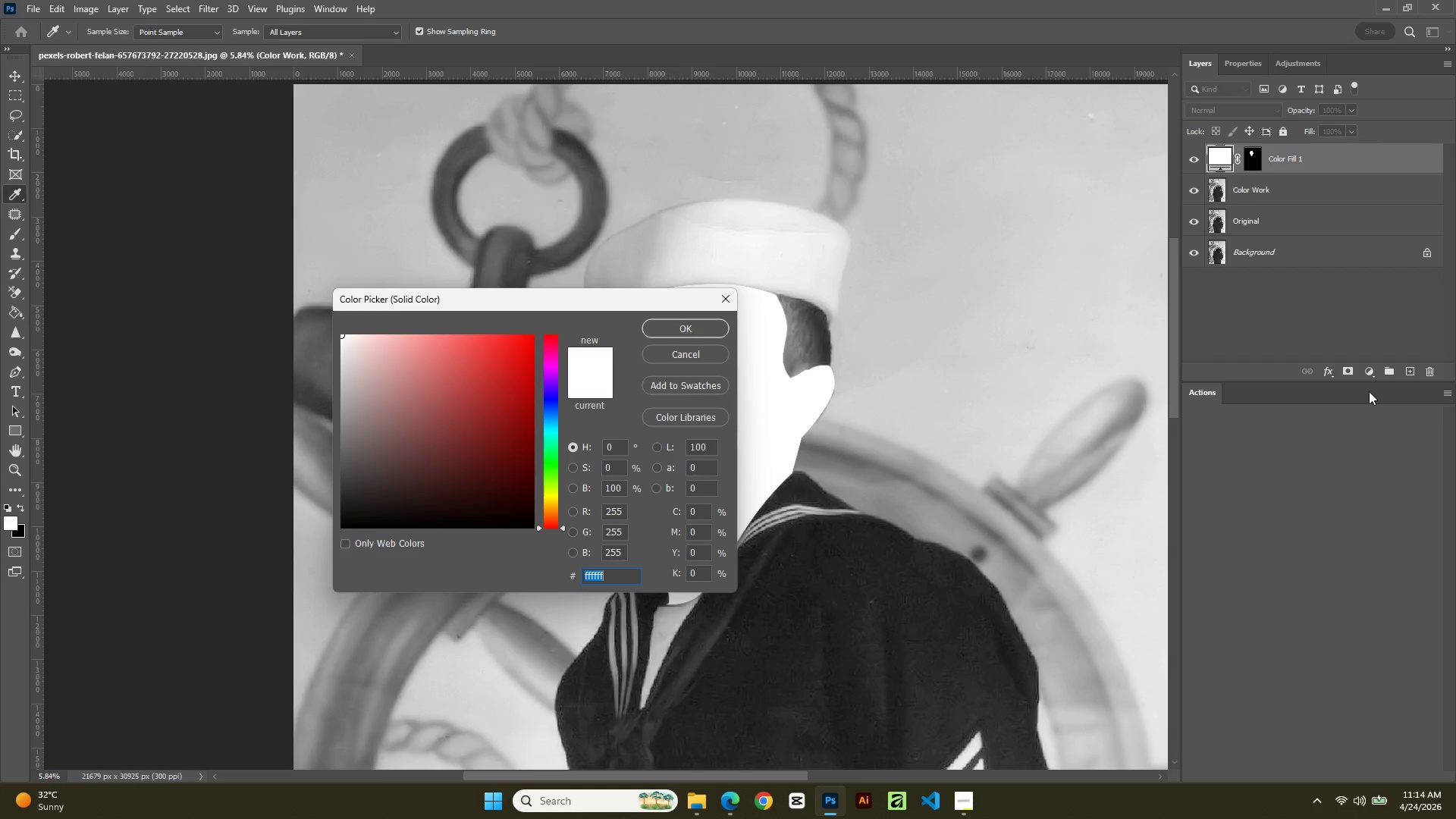 
wait(16.97)
 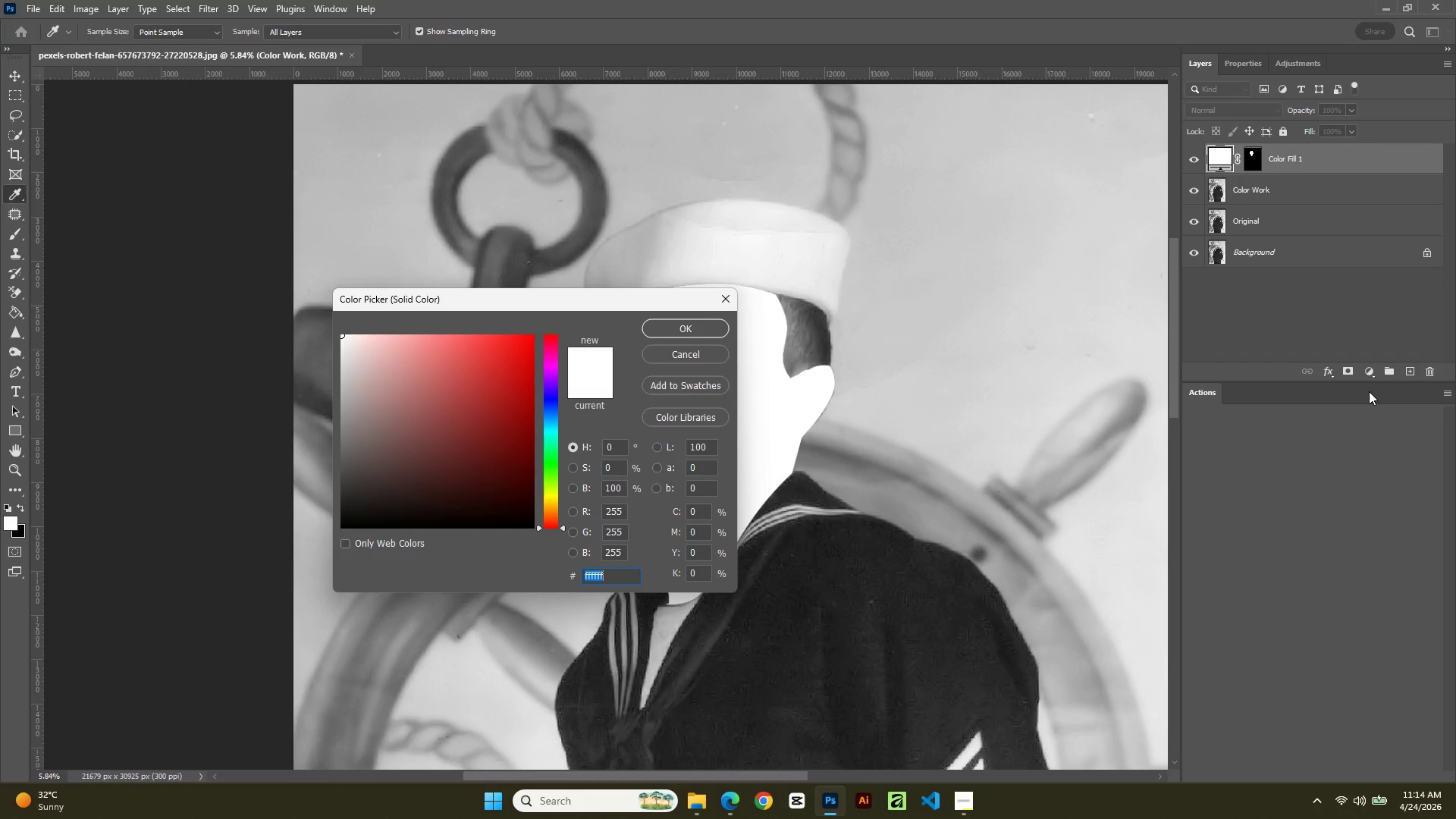 
key(C)
 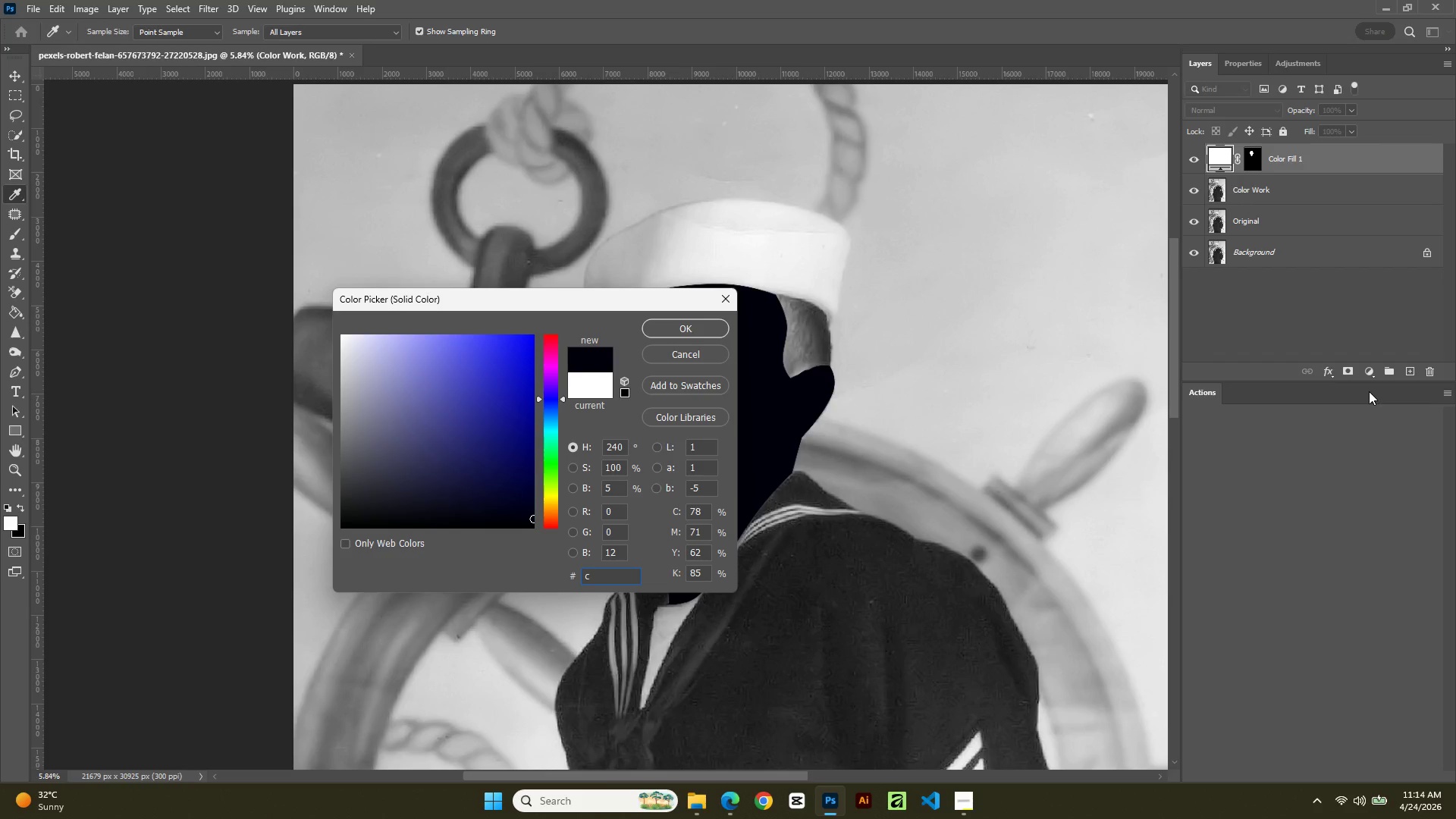 
key(Numpad6)
 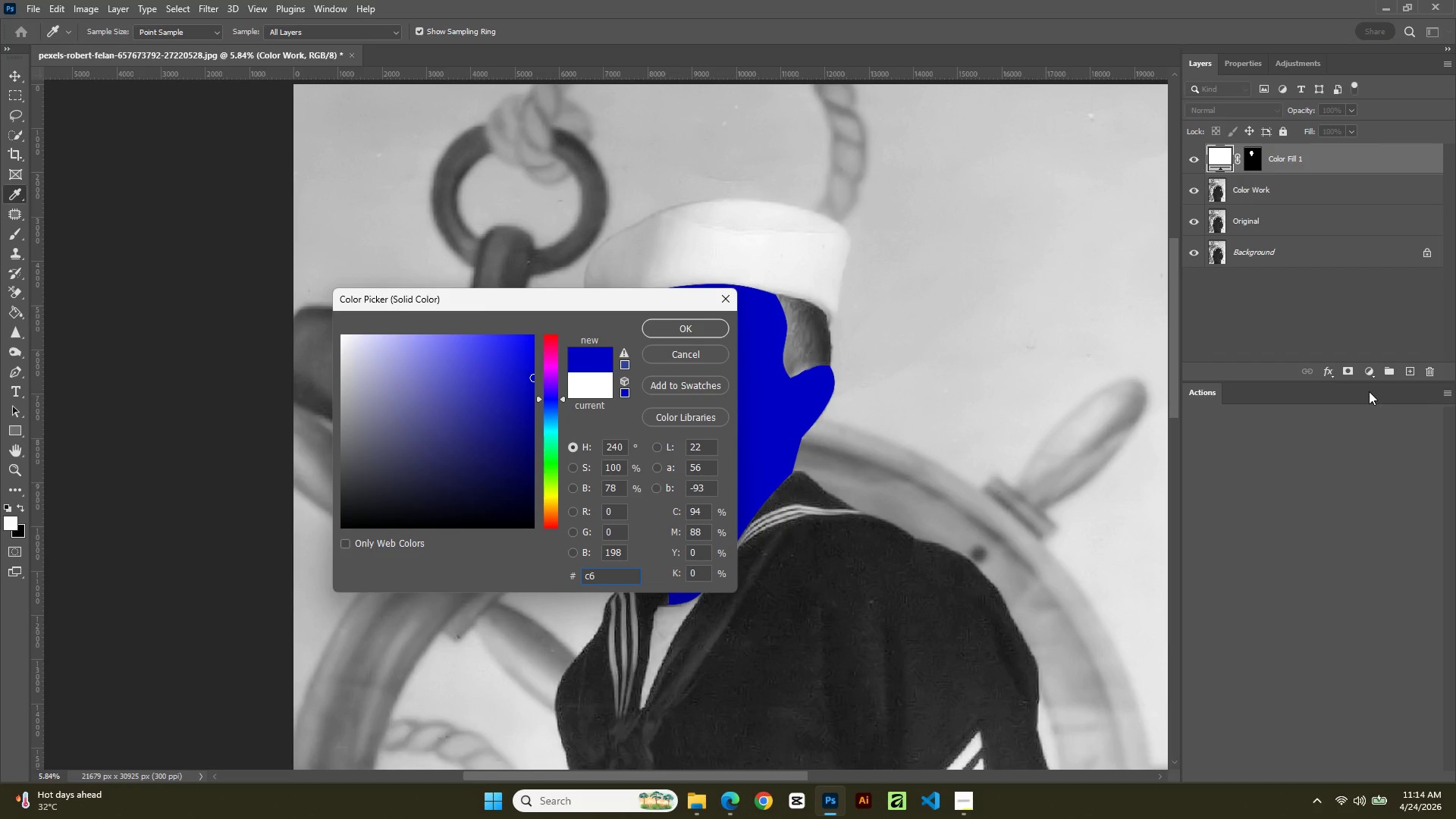 
key(Numpad8)
 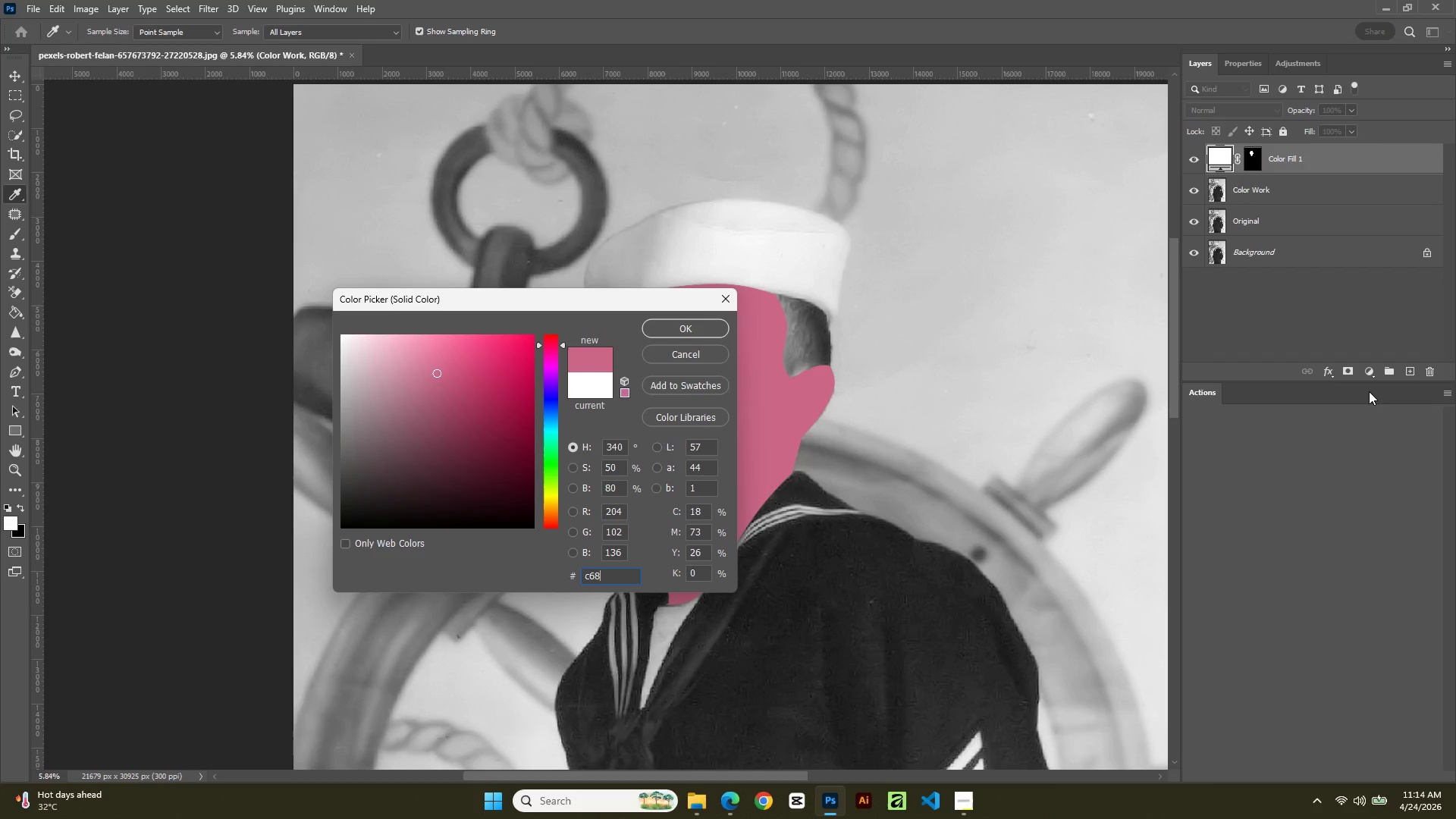 
key(Numpad6)
 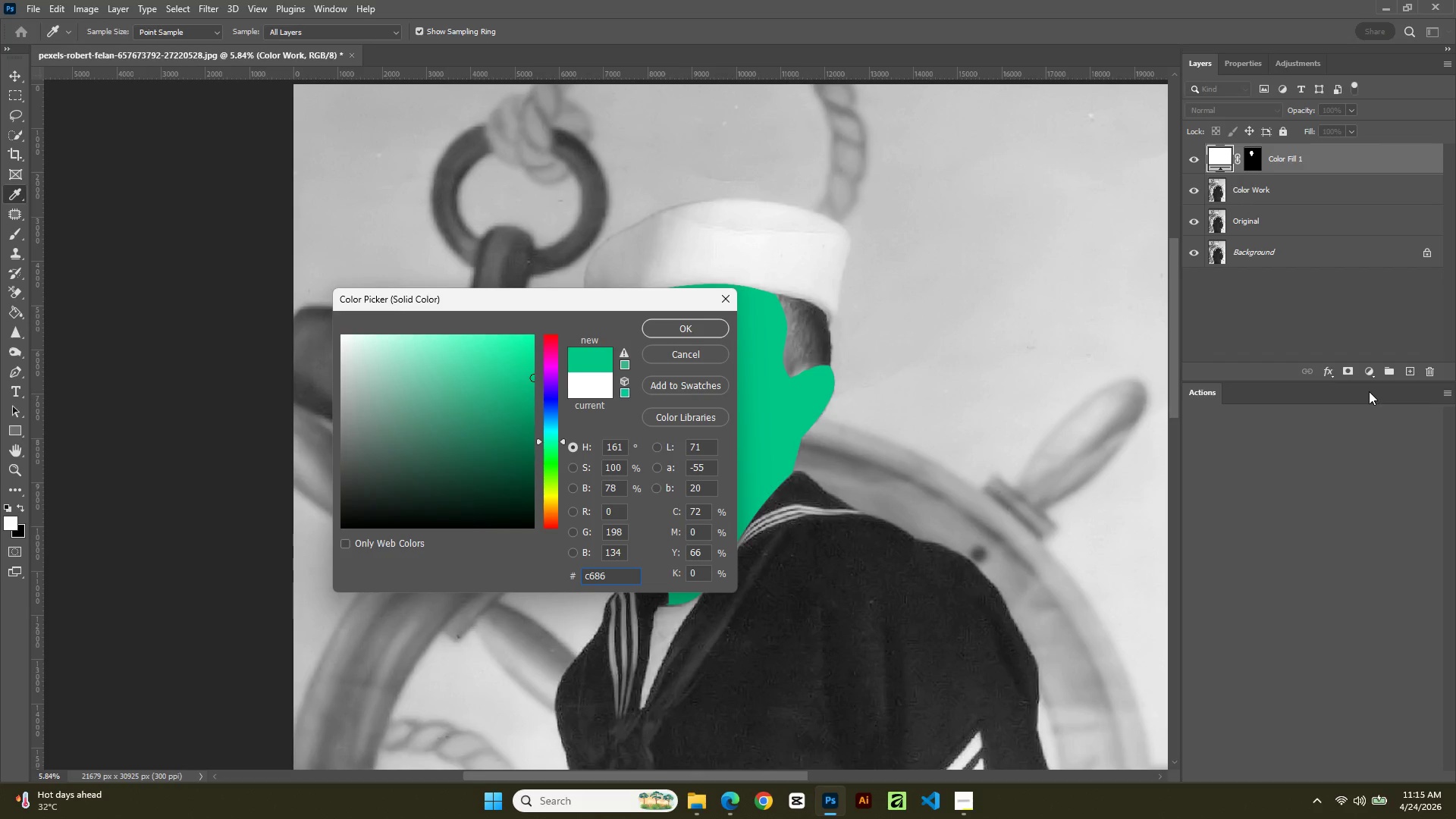 
key(Numpad4)
 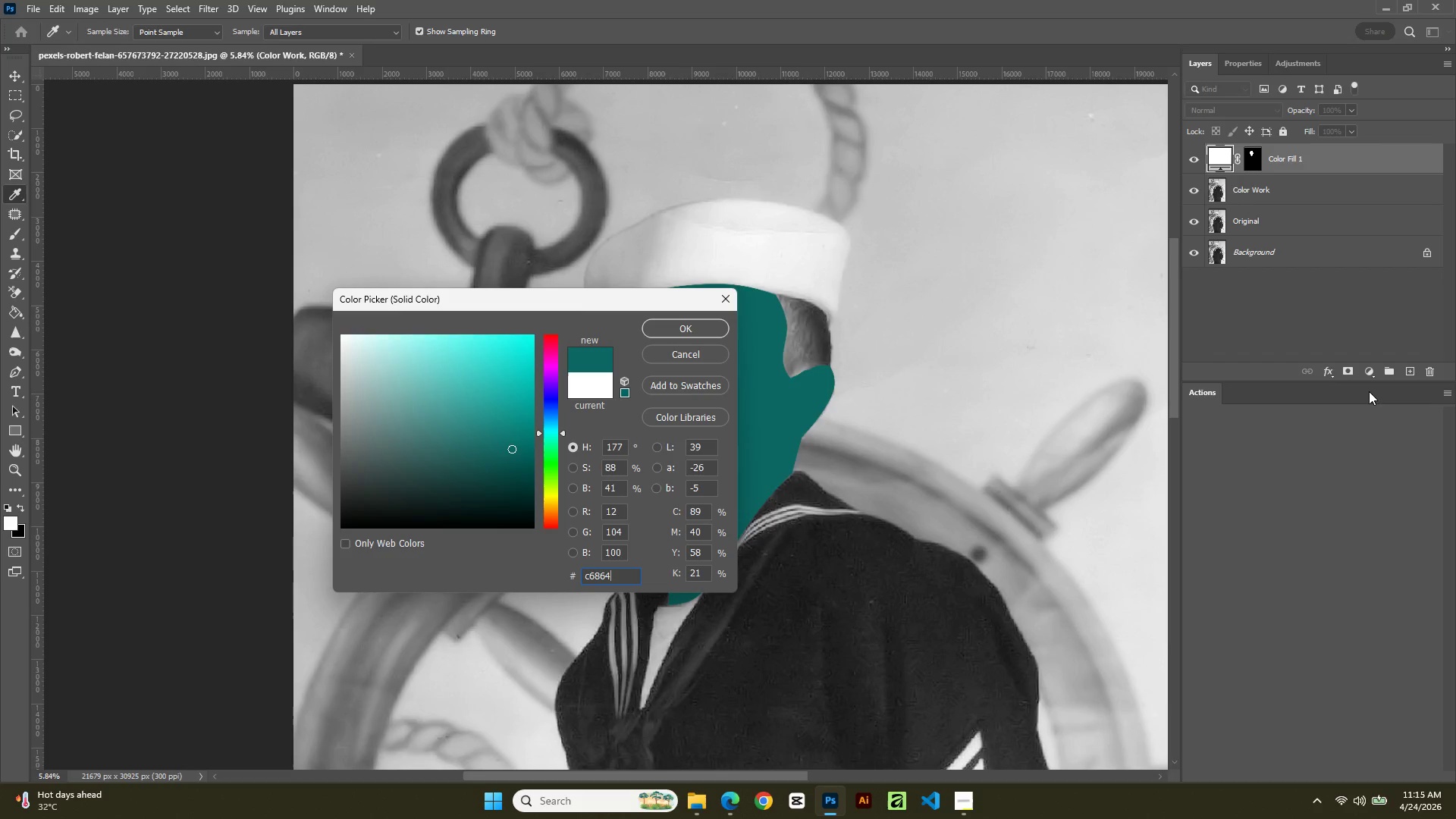 
key(Numpad2)
 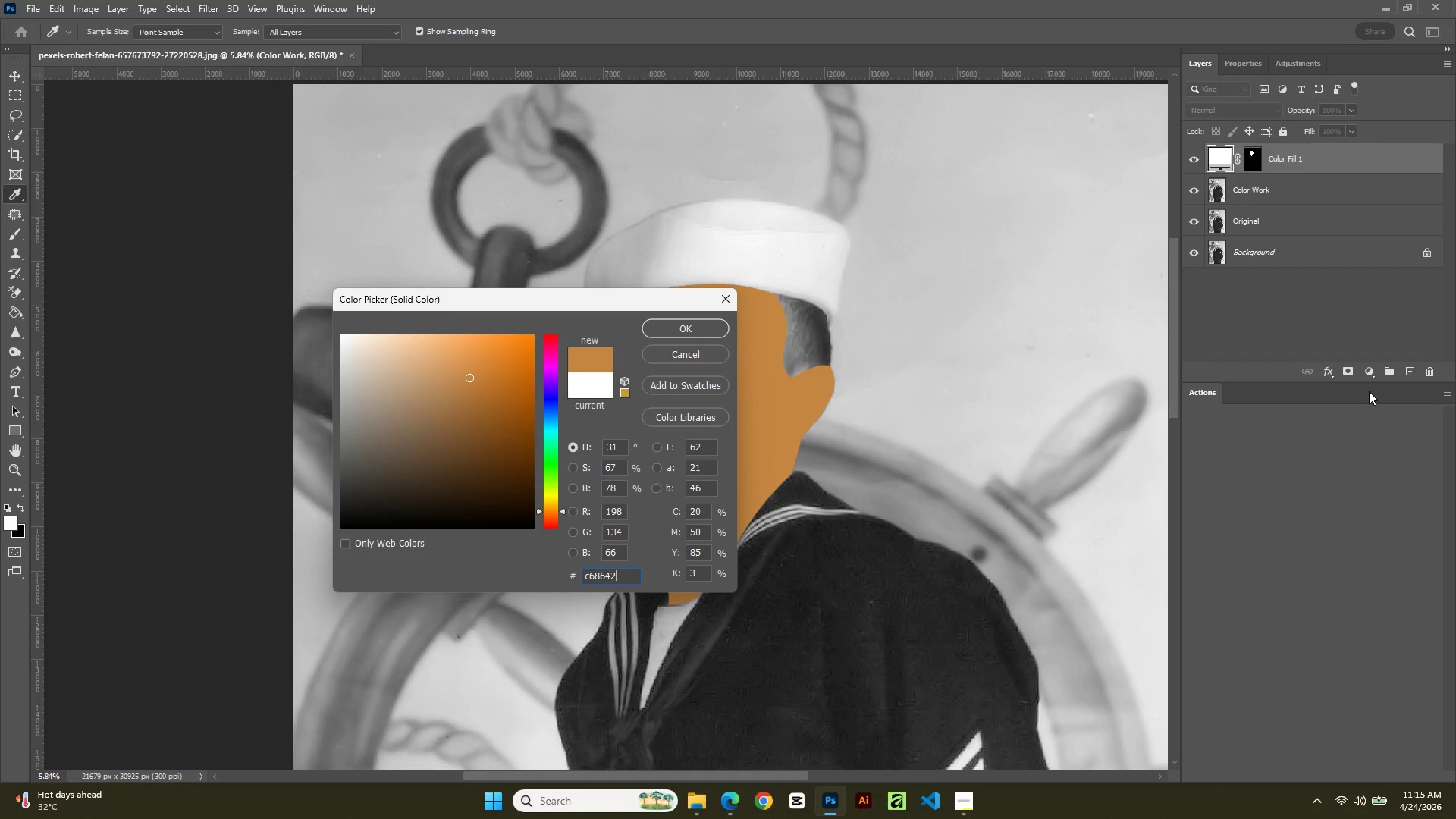 
wait(5.62)
 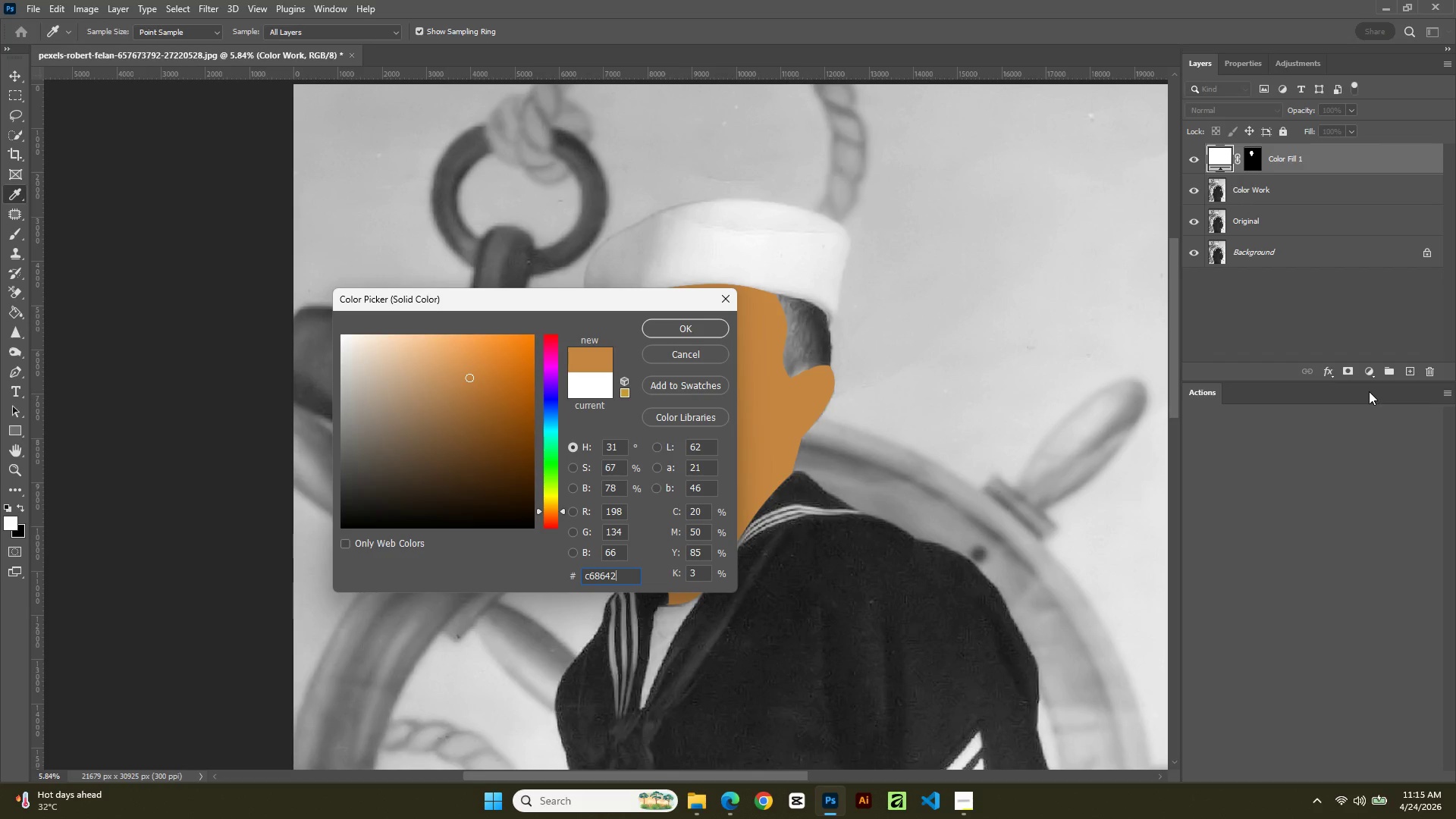 
key(Backspace)
 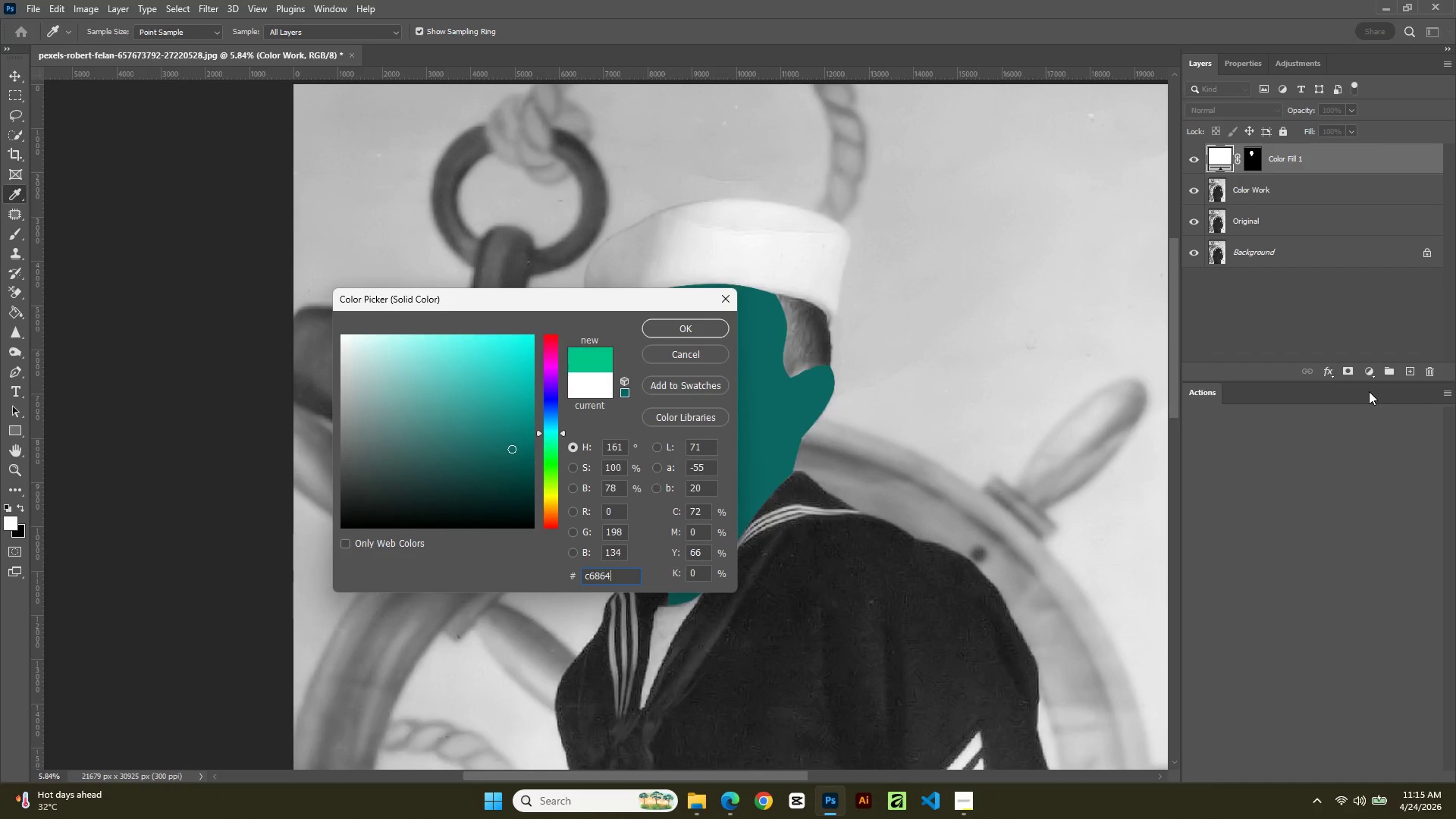 
key(Backspace)
 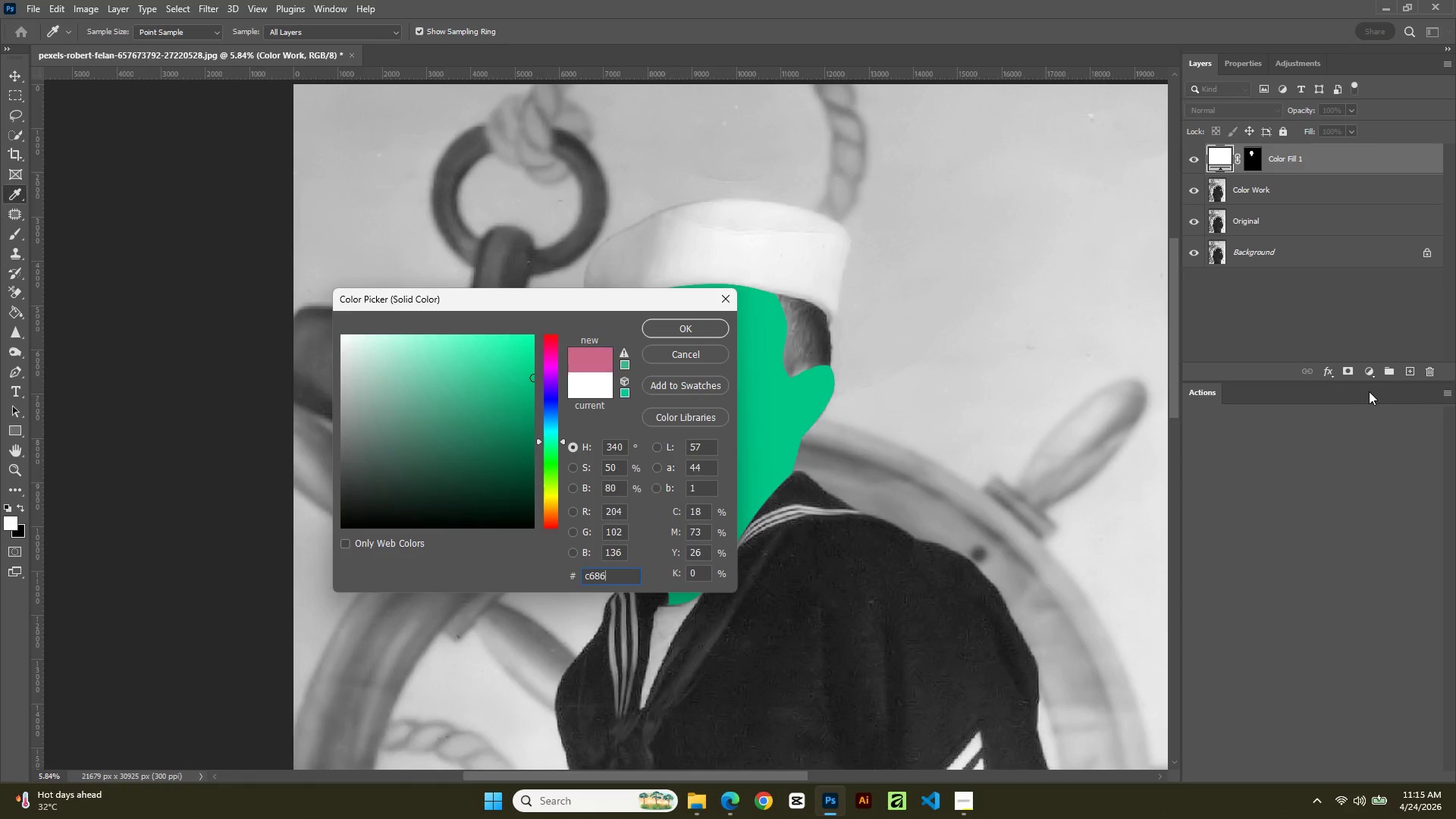 
key(Backspace)
 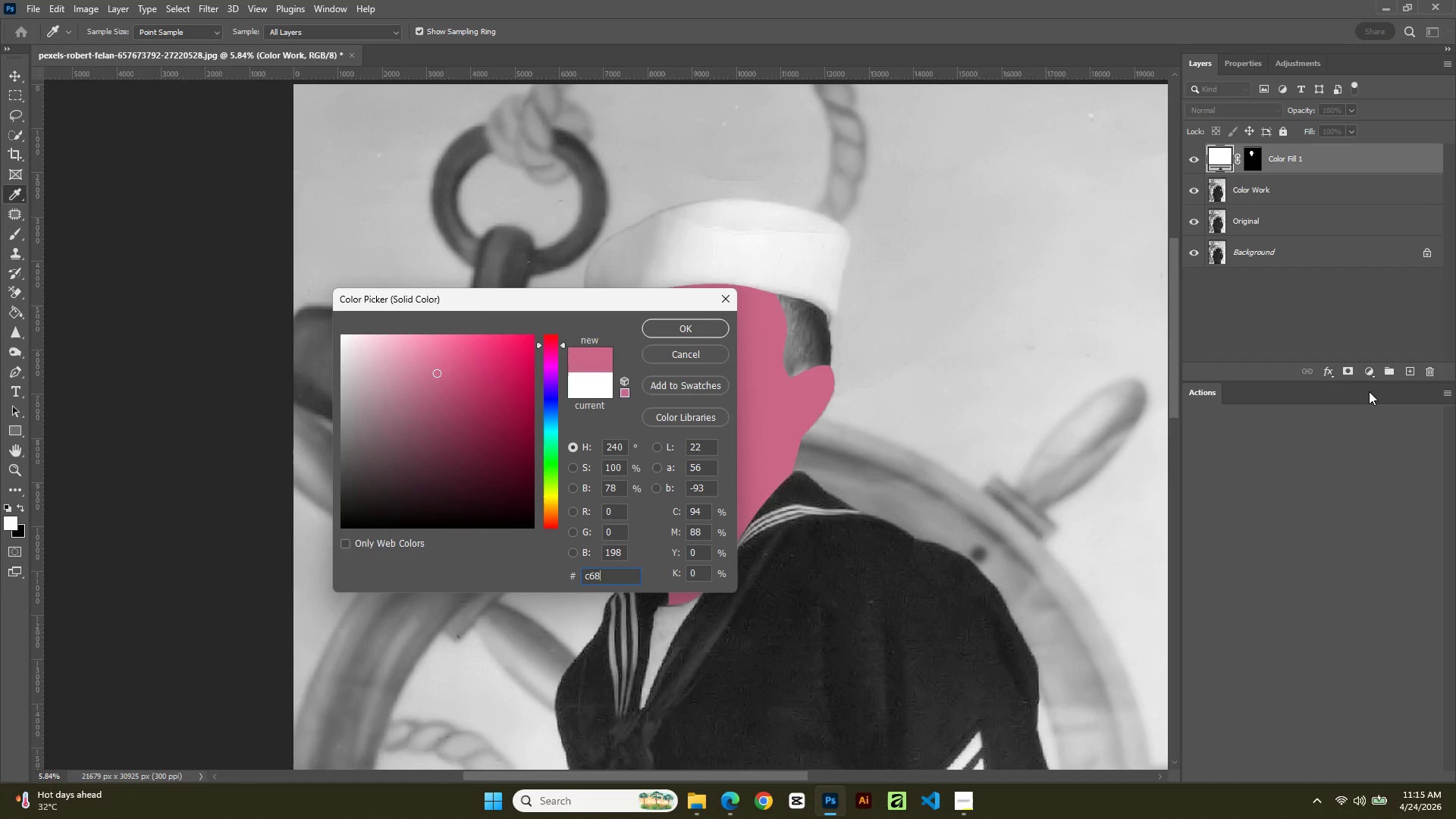 
key(Backspace)
 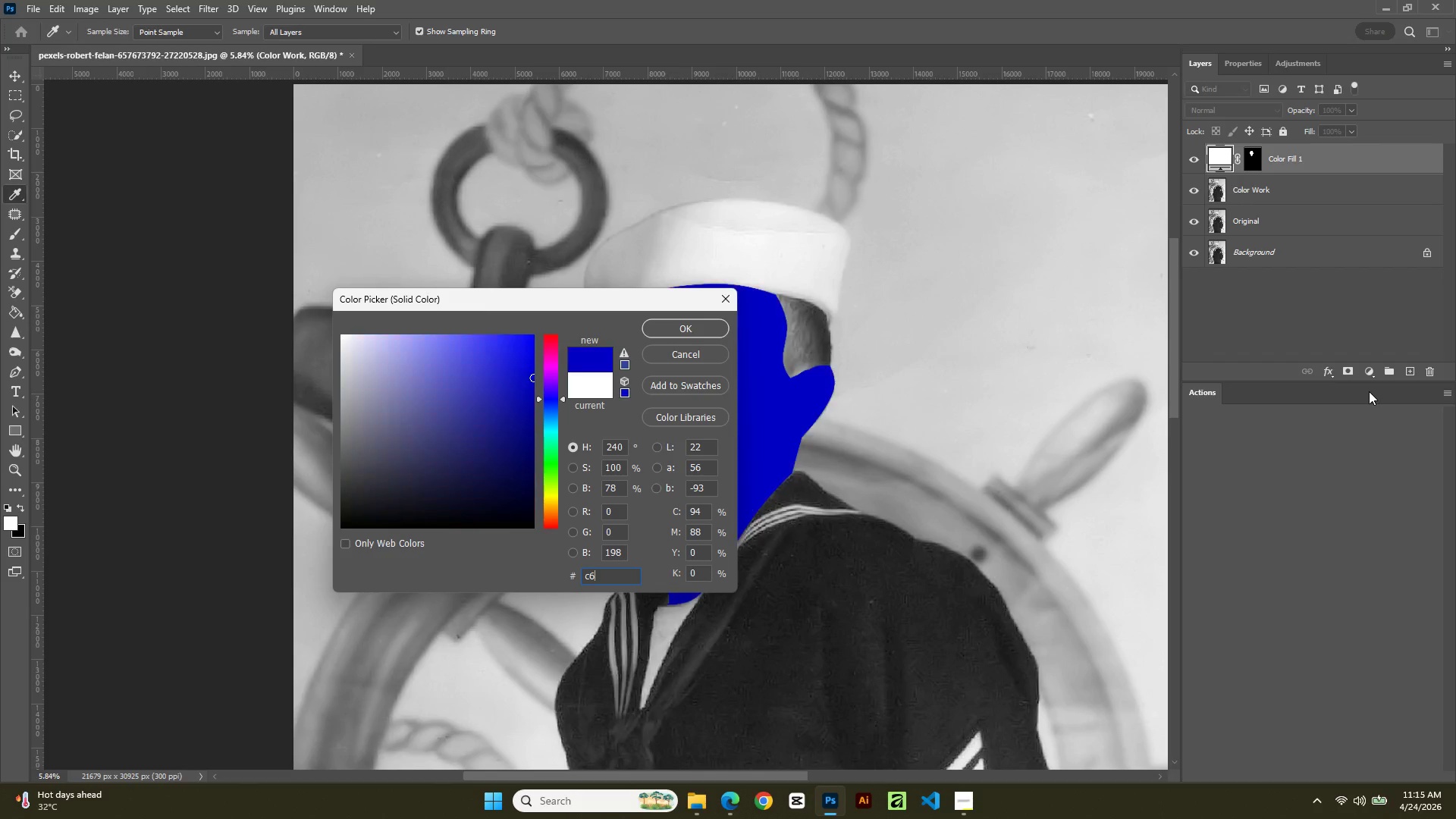 
key(Backspace)
 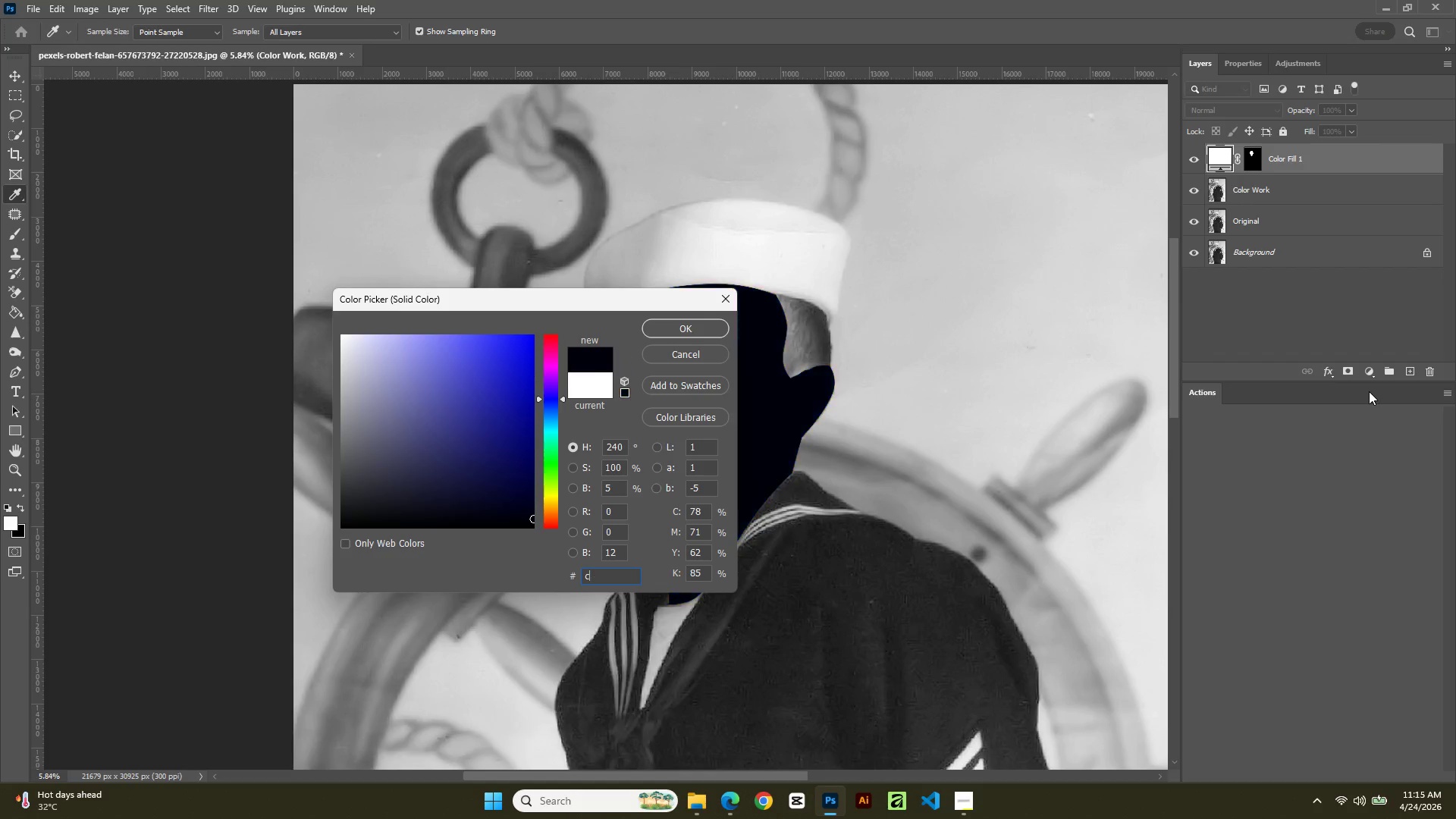 
key(Backspace)
 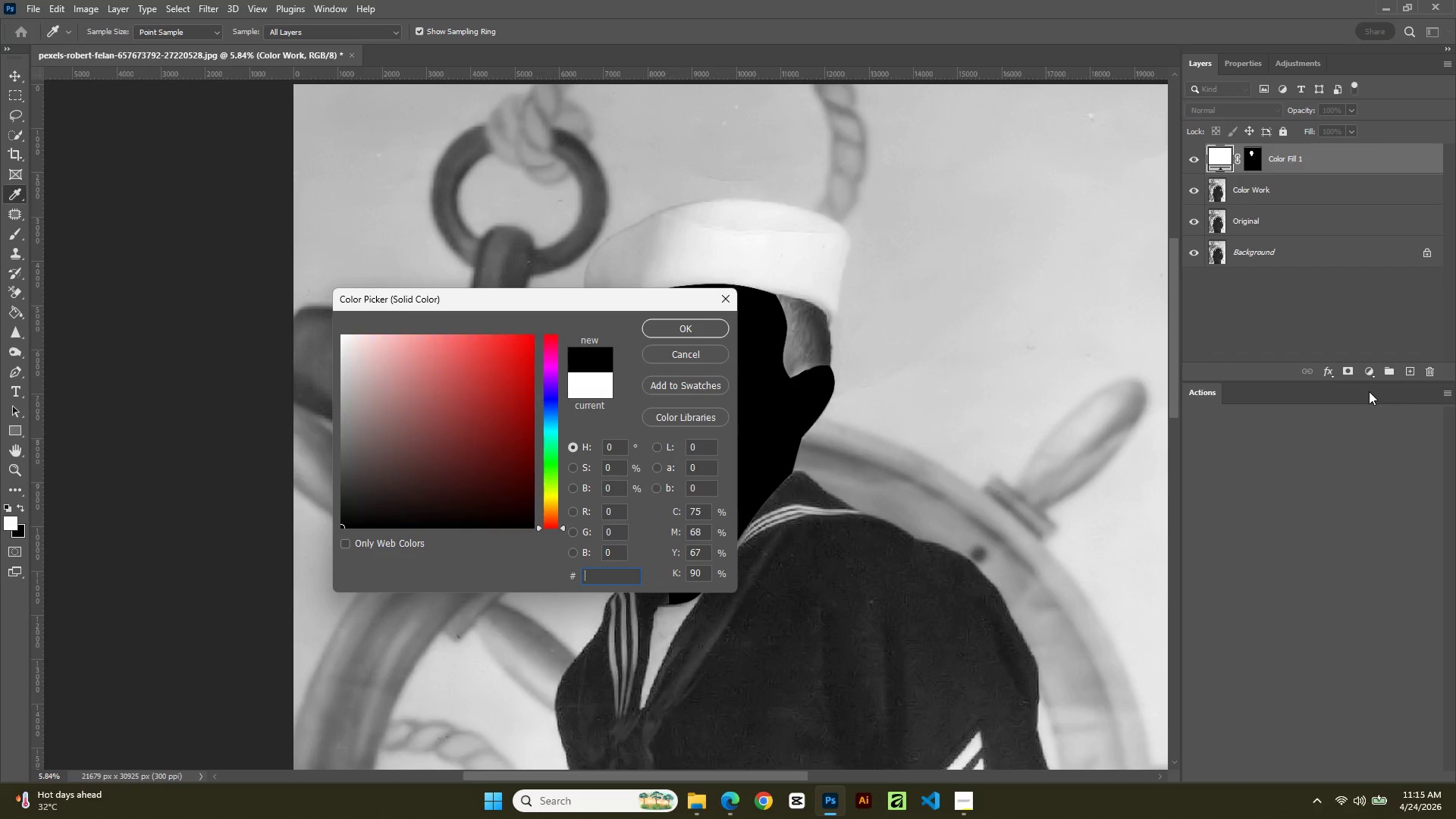 
key(Backspace)
 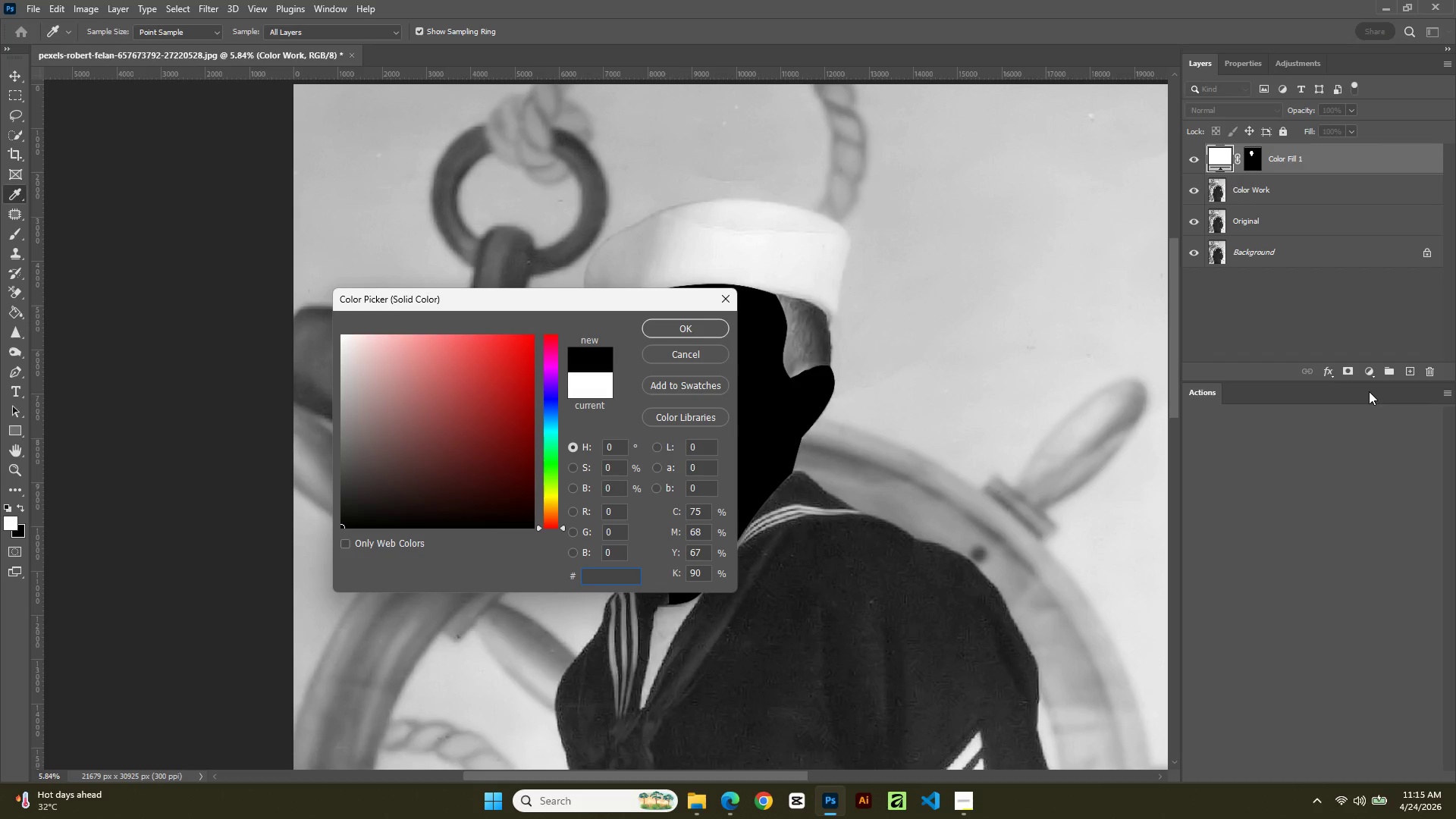 
key(Control+D)
 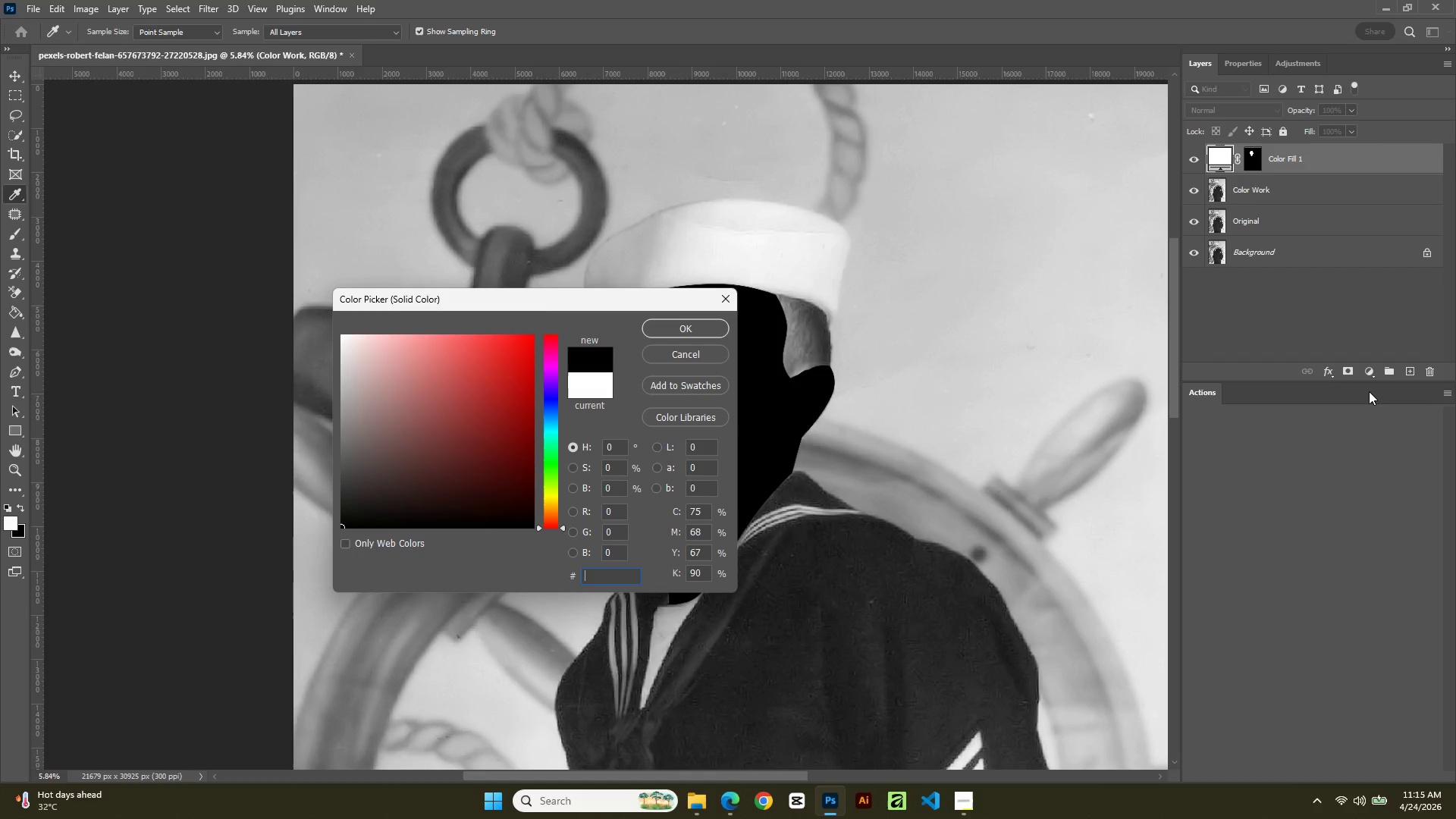 
key(Shift+D)
 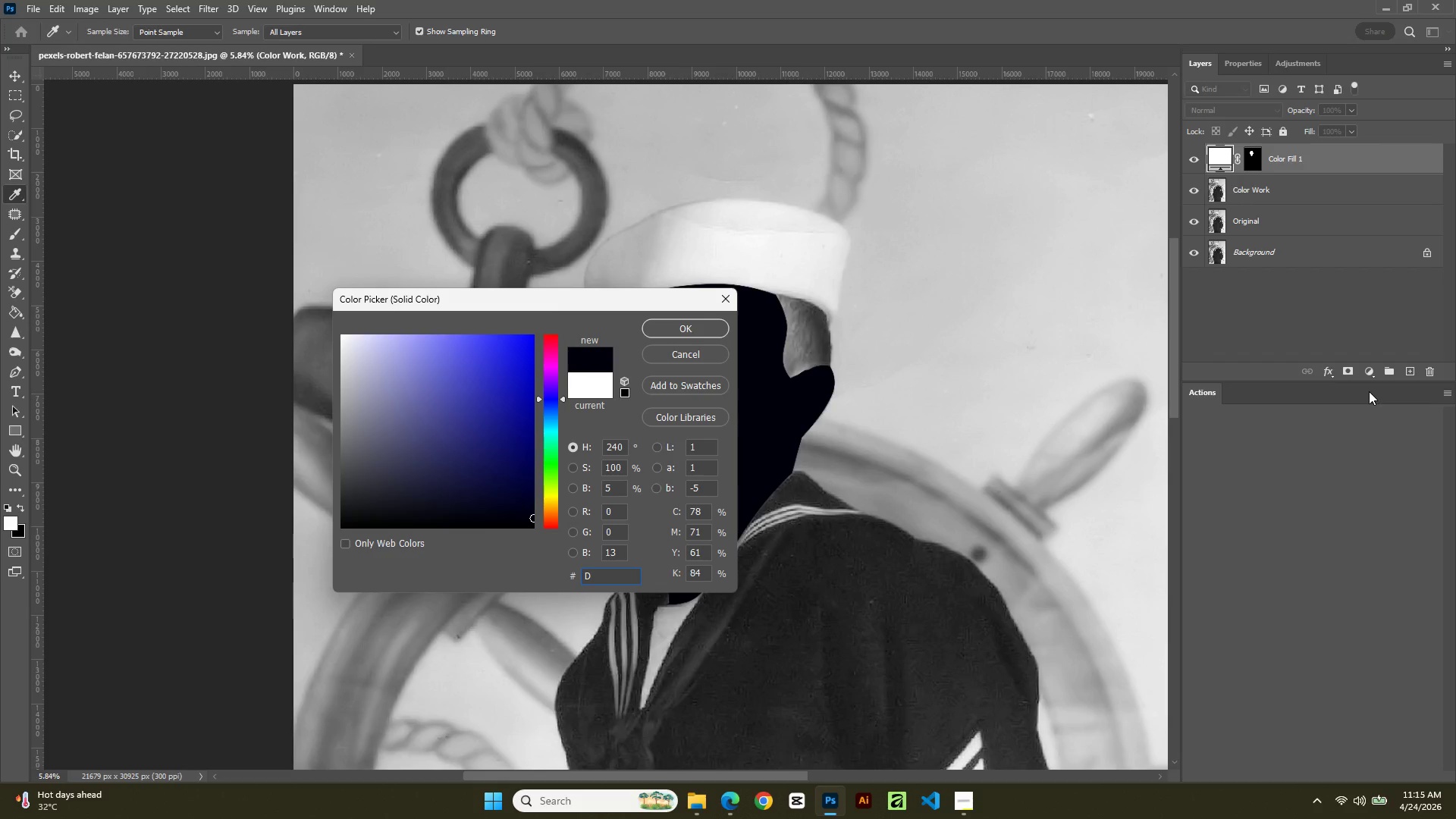 
key(Numpad8)
 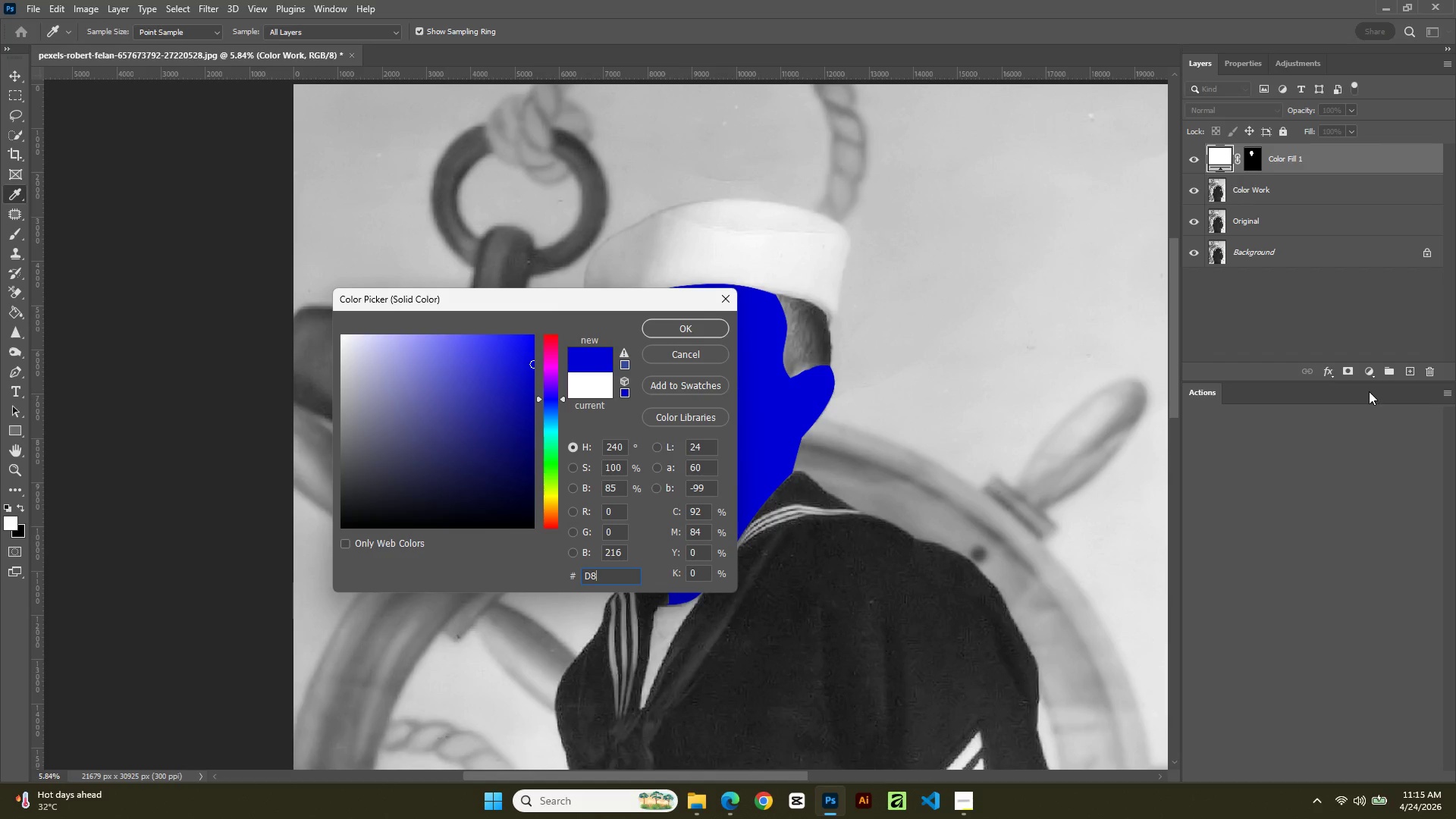 
key(Shift+ShiftLeft)
 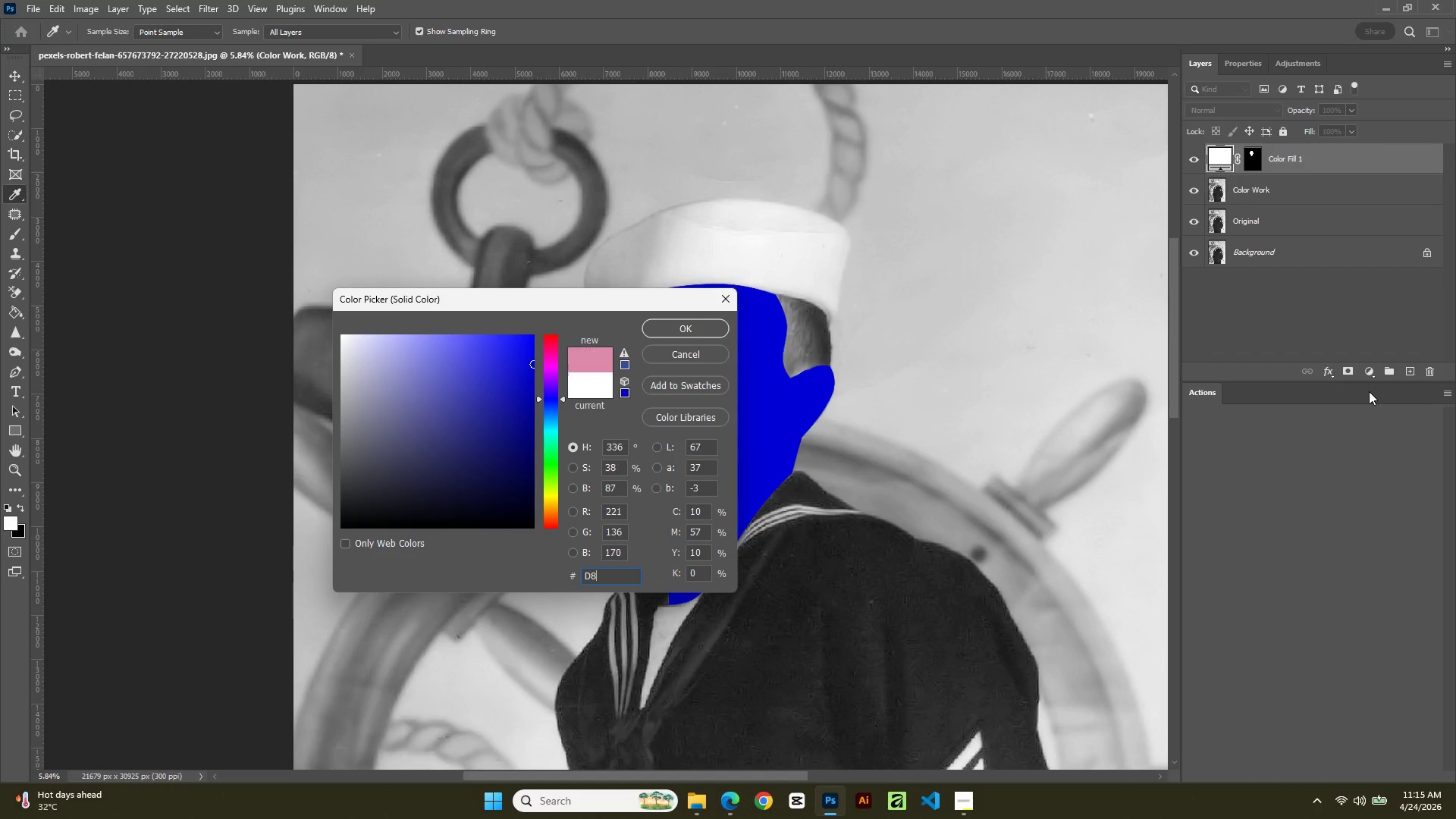 
key(Shift+A)
 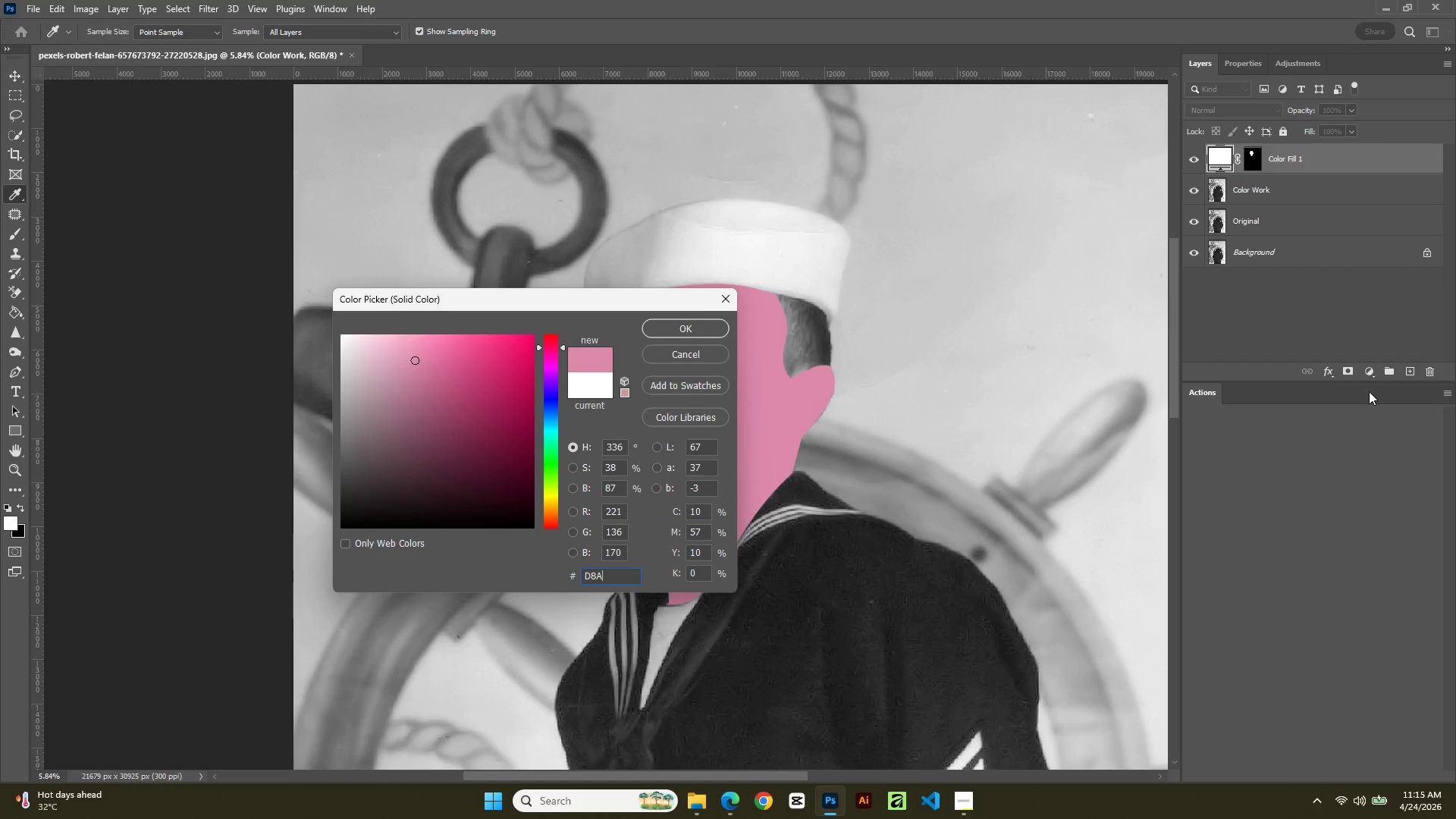 
key(Numpad0)
 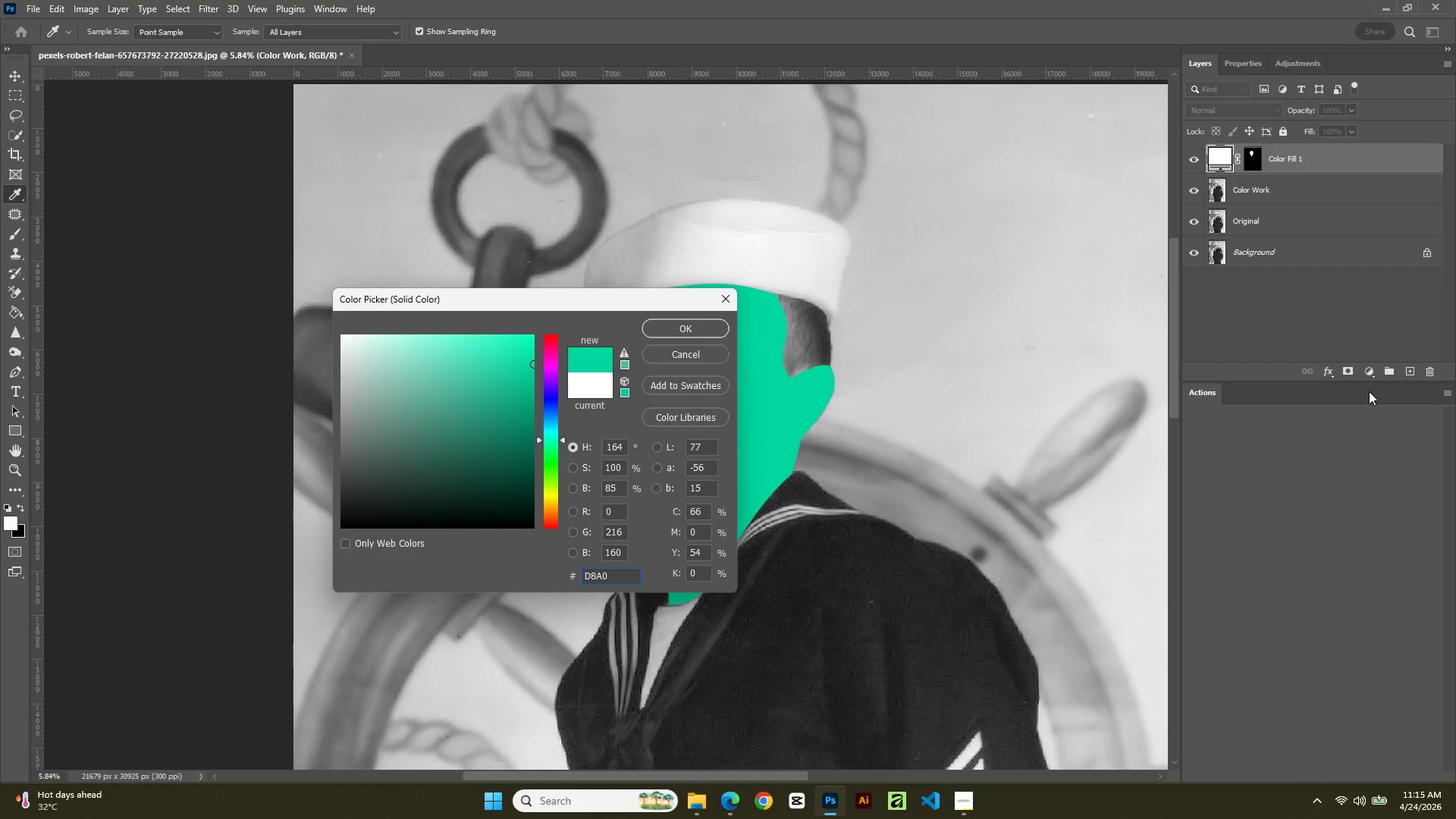 
key(Numpad7)
 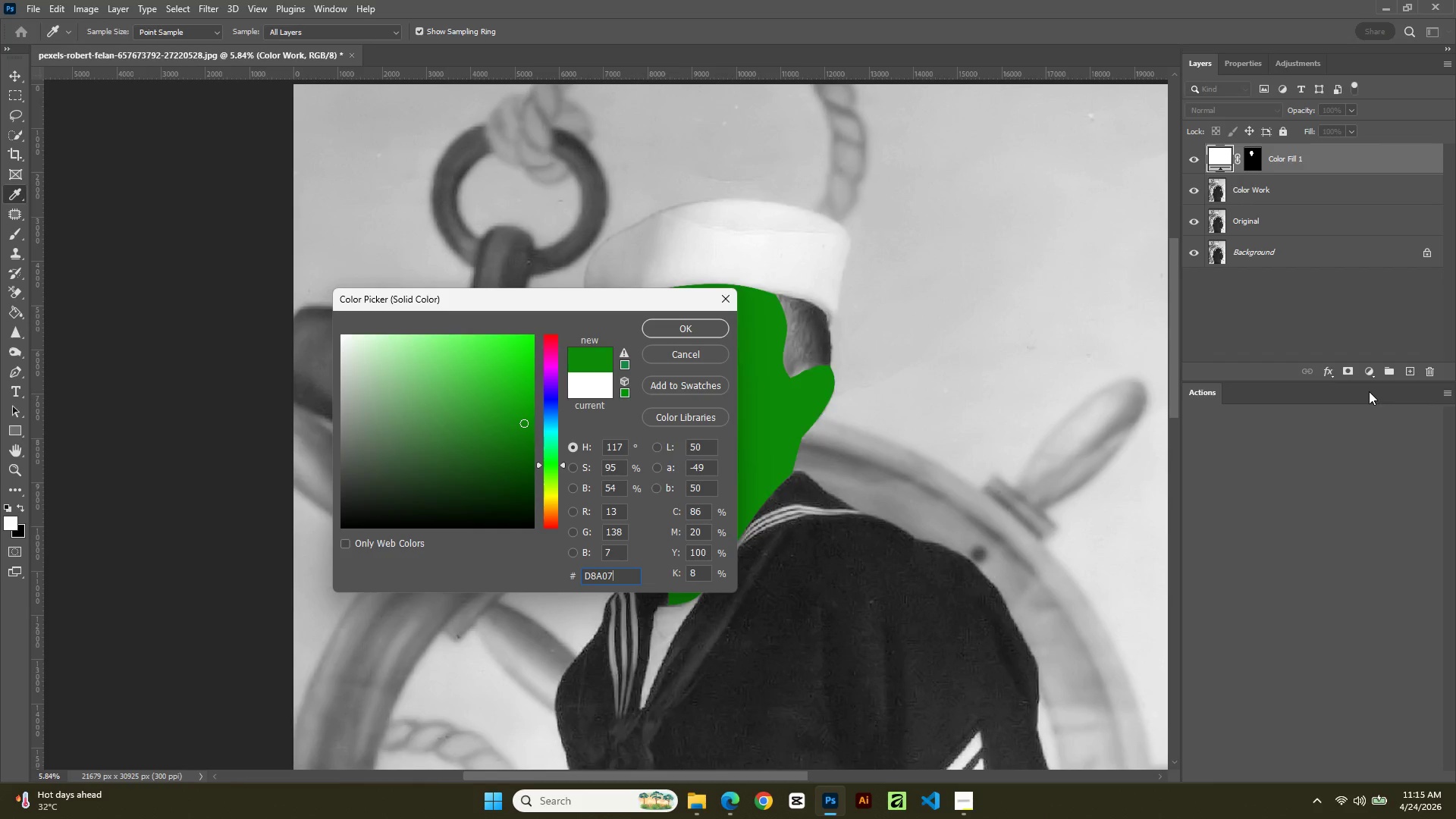 
key(Numpad8)
 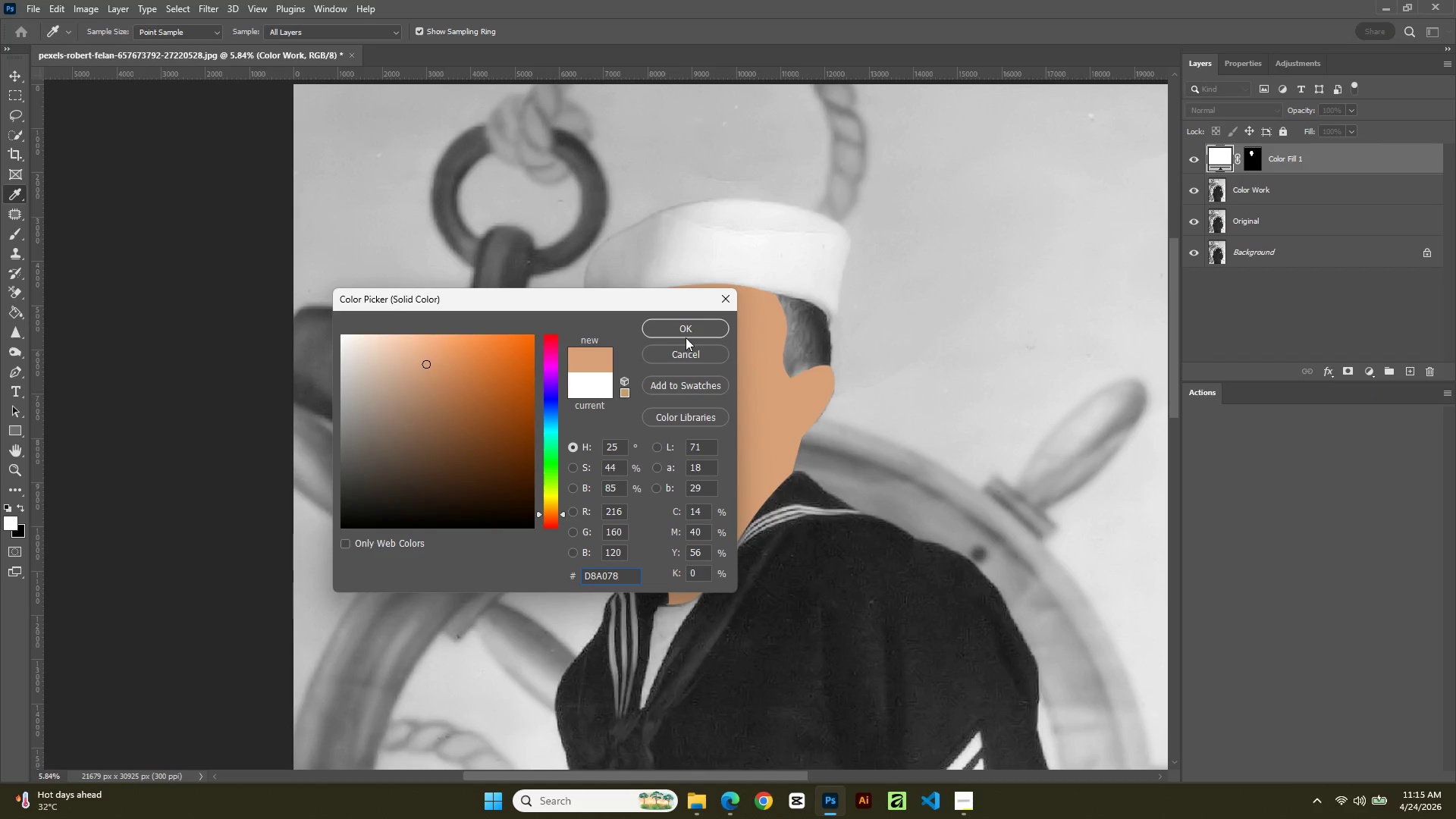 
left_click([687, 328])
 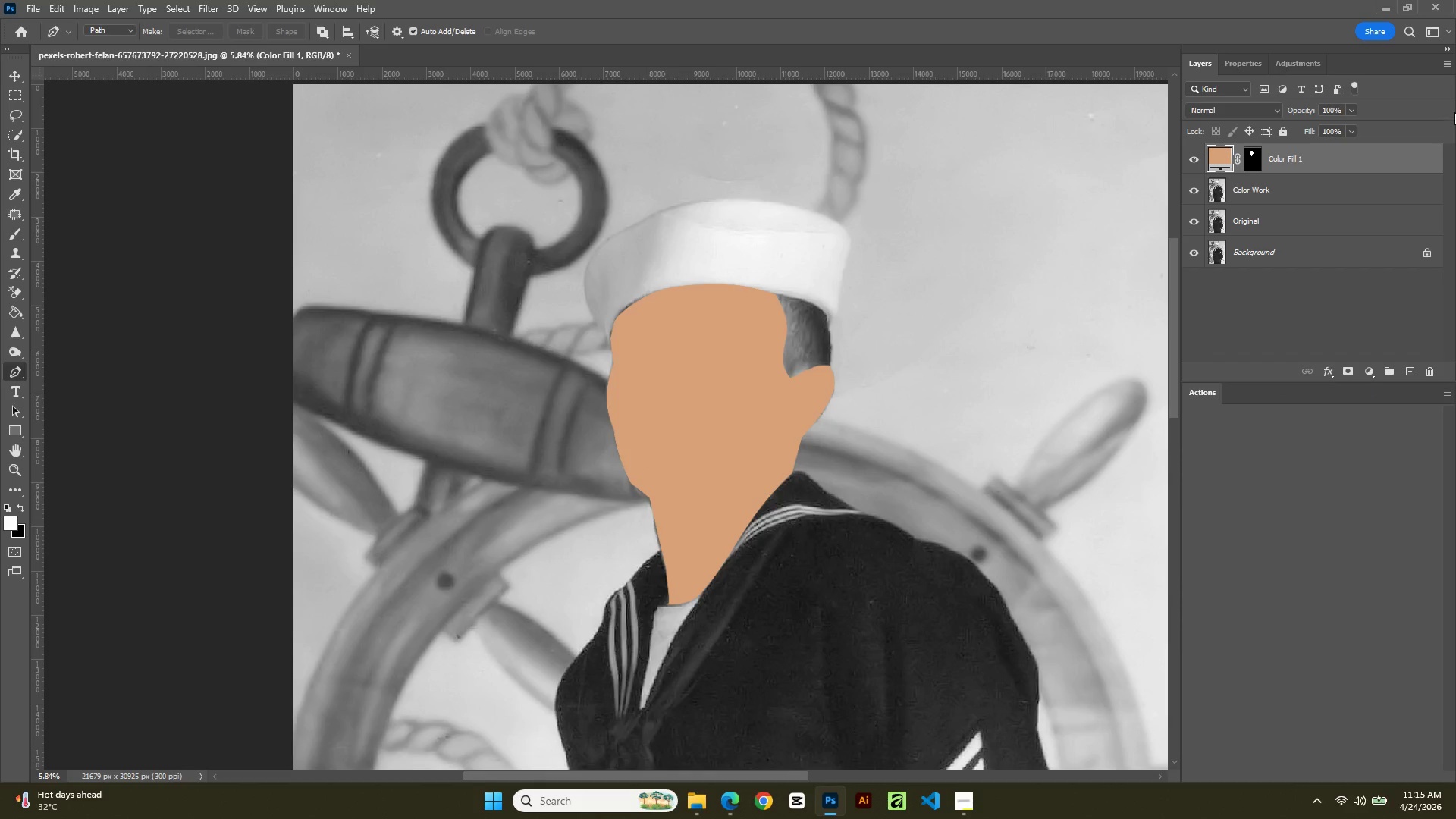 
wait(7.42)
 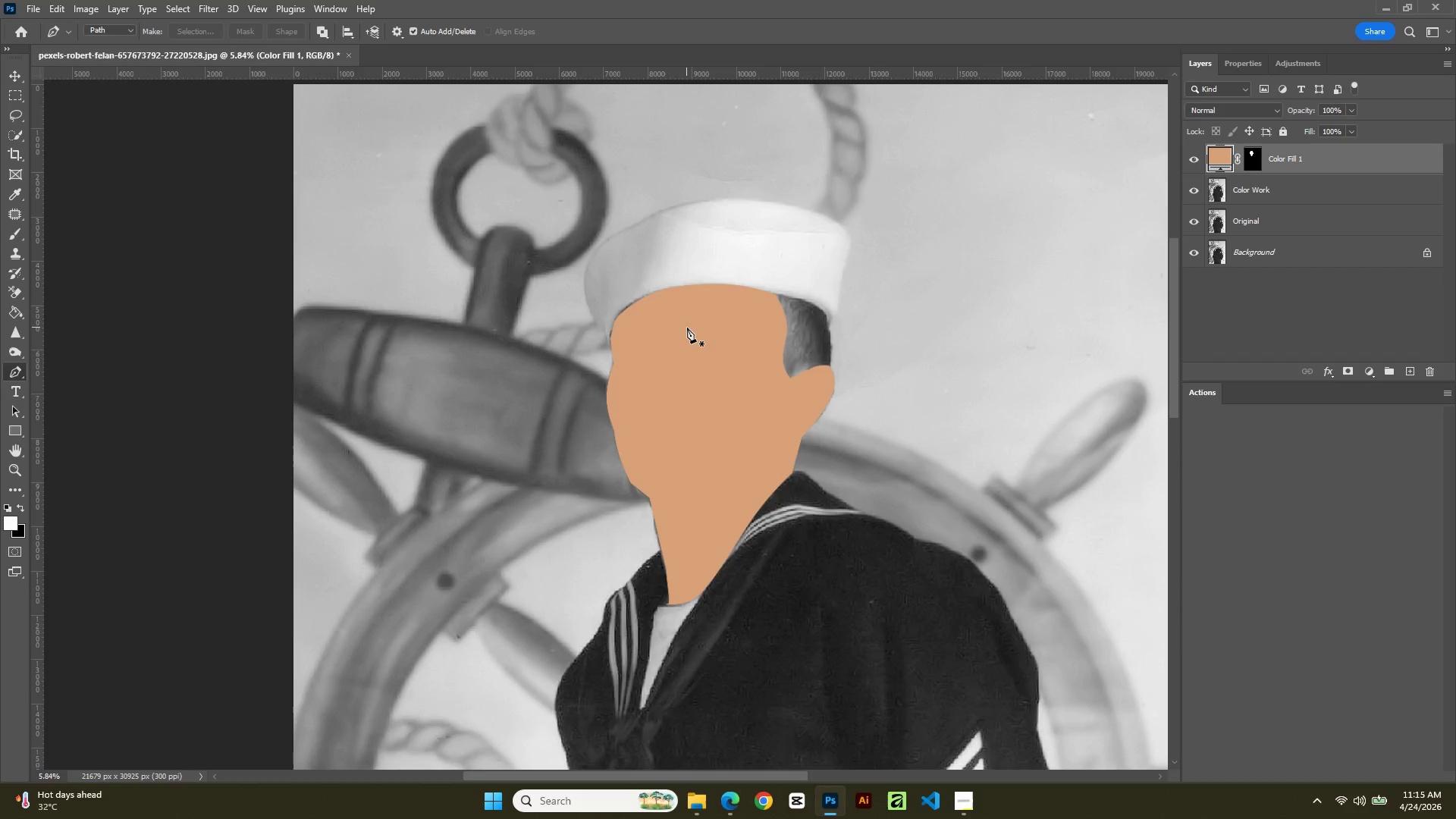 
left_click([1259, 107])
 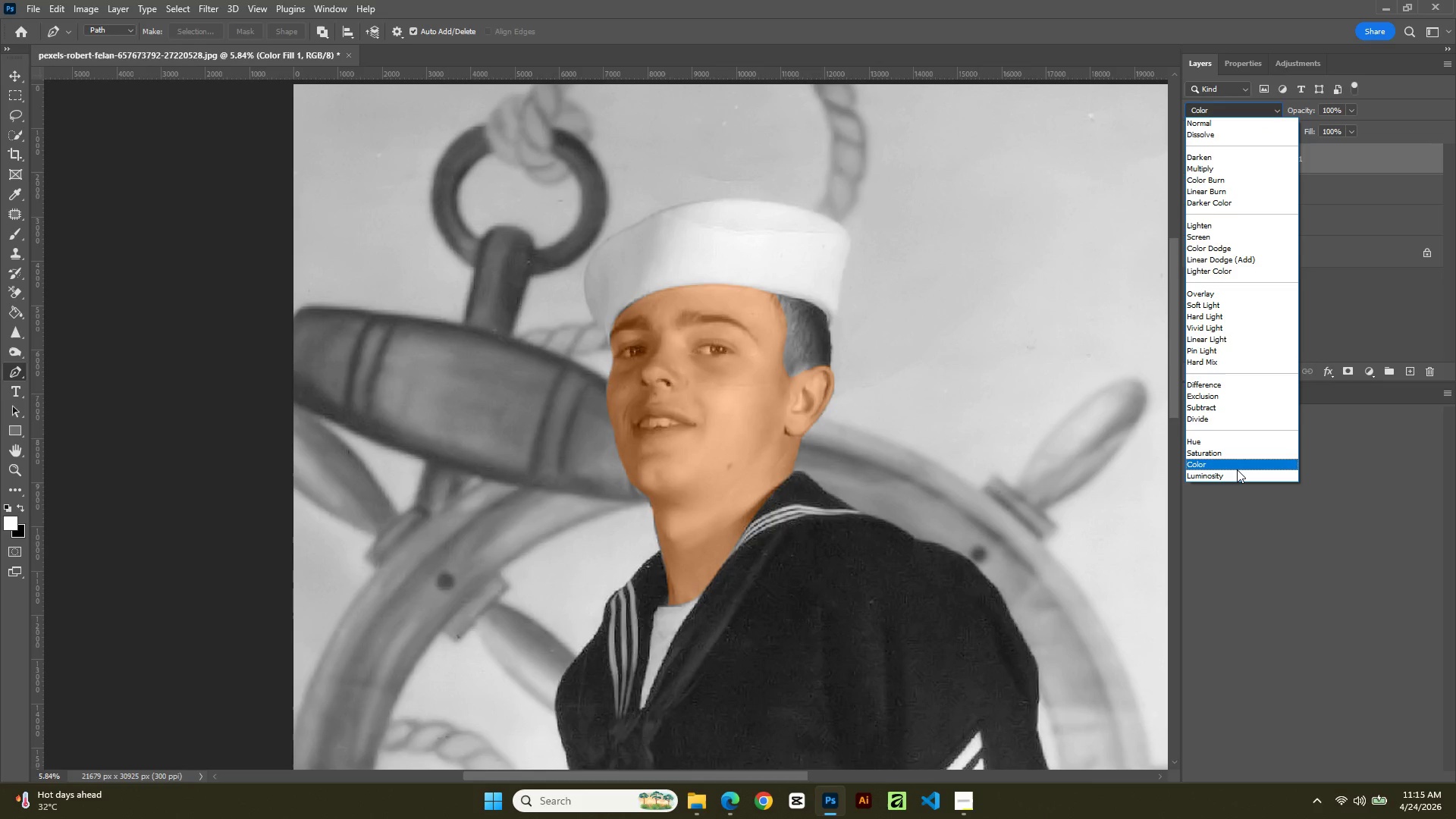 
wait(5.09)
 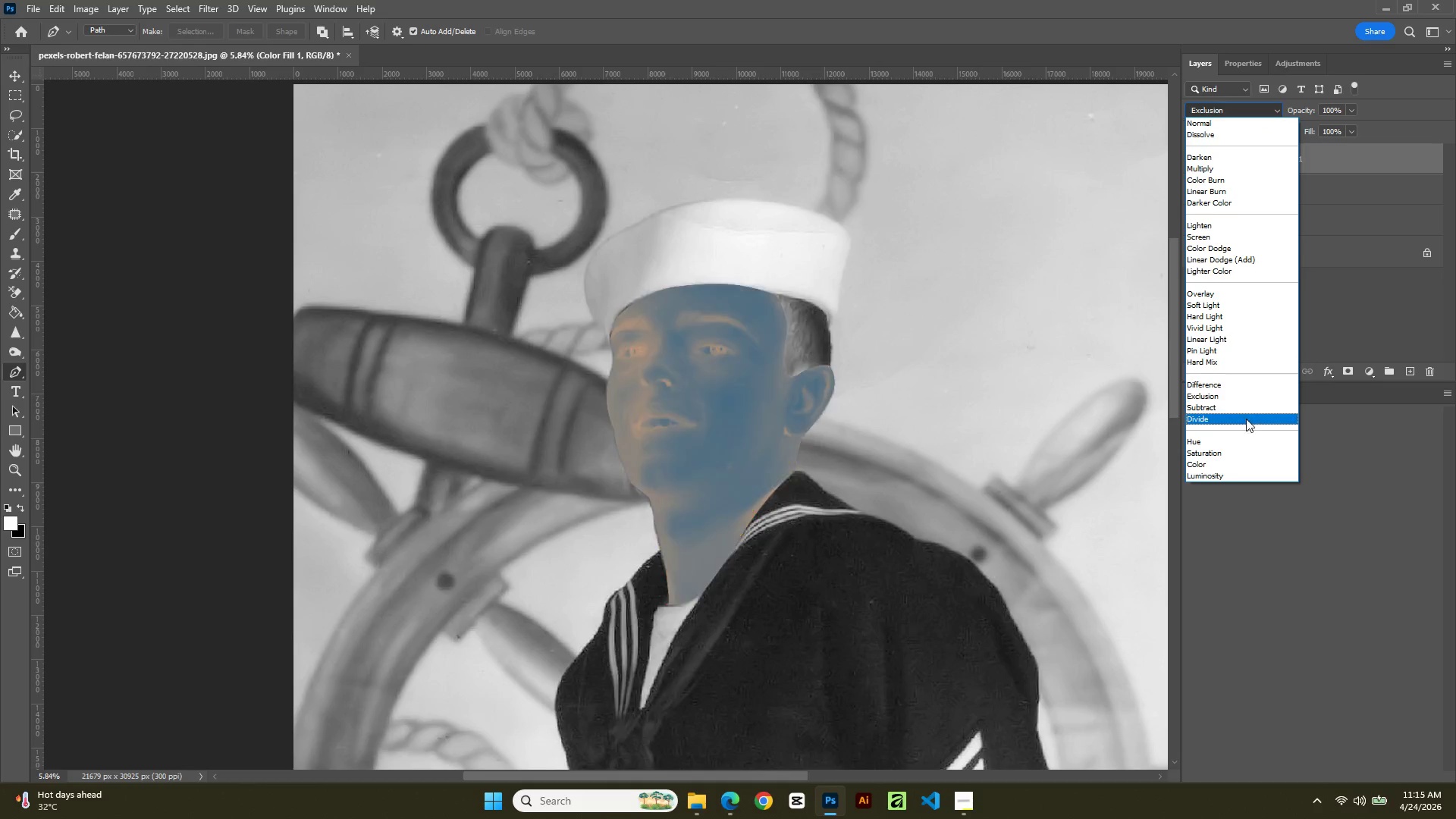 
left_click([1237, 469])
 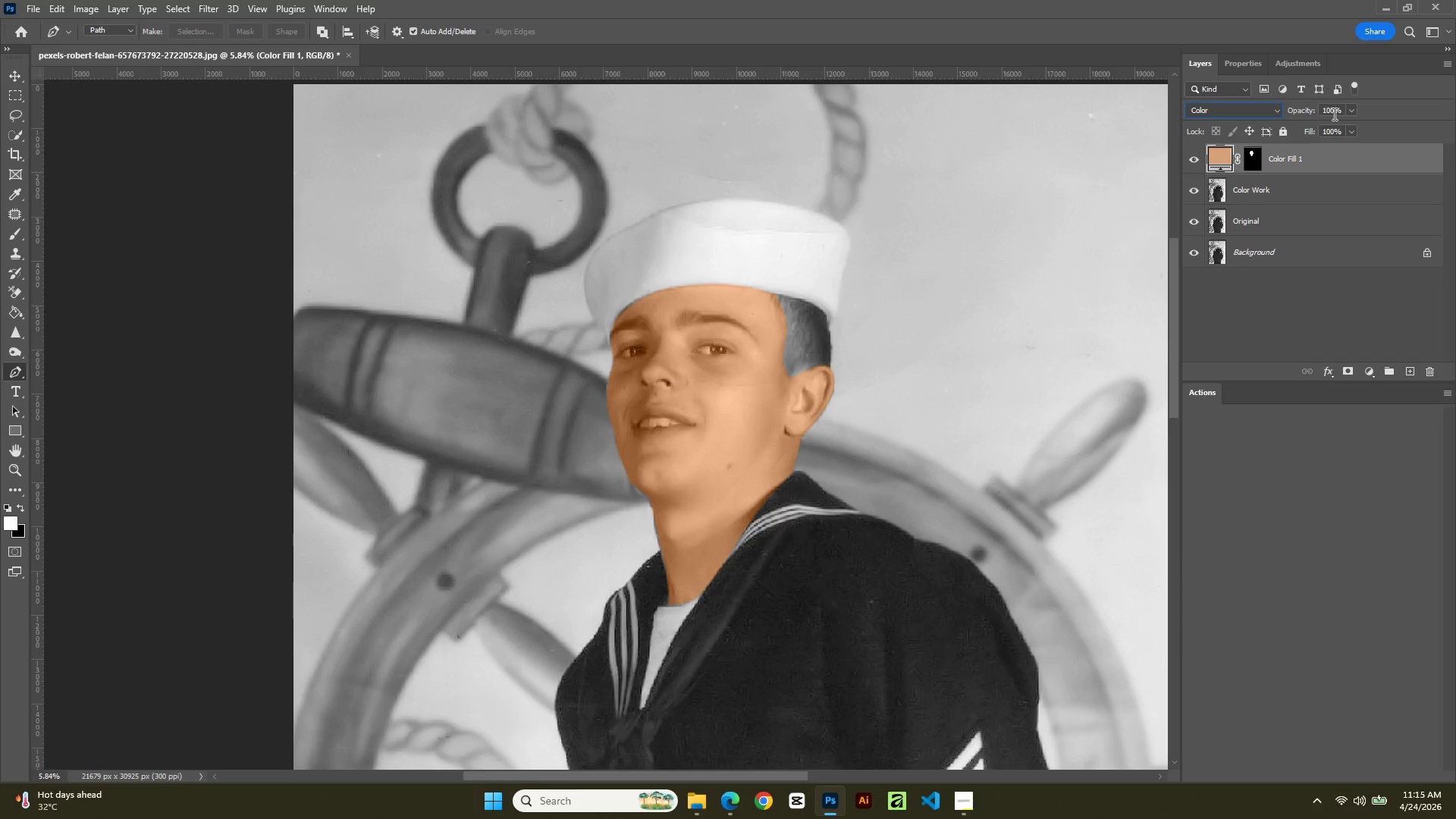 
left_click_drag(start_coordinate=[1334, 114], to_coordinate=[1276, 118])
 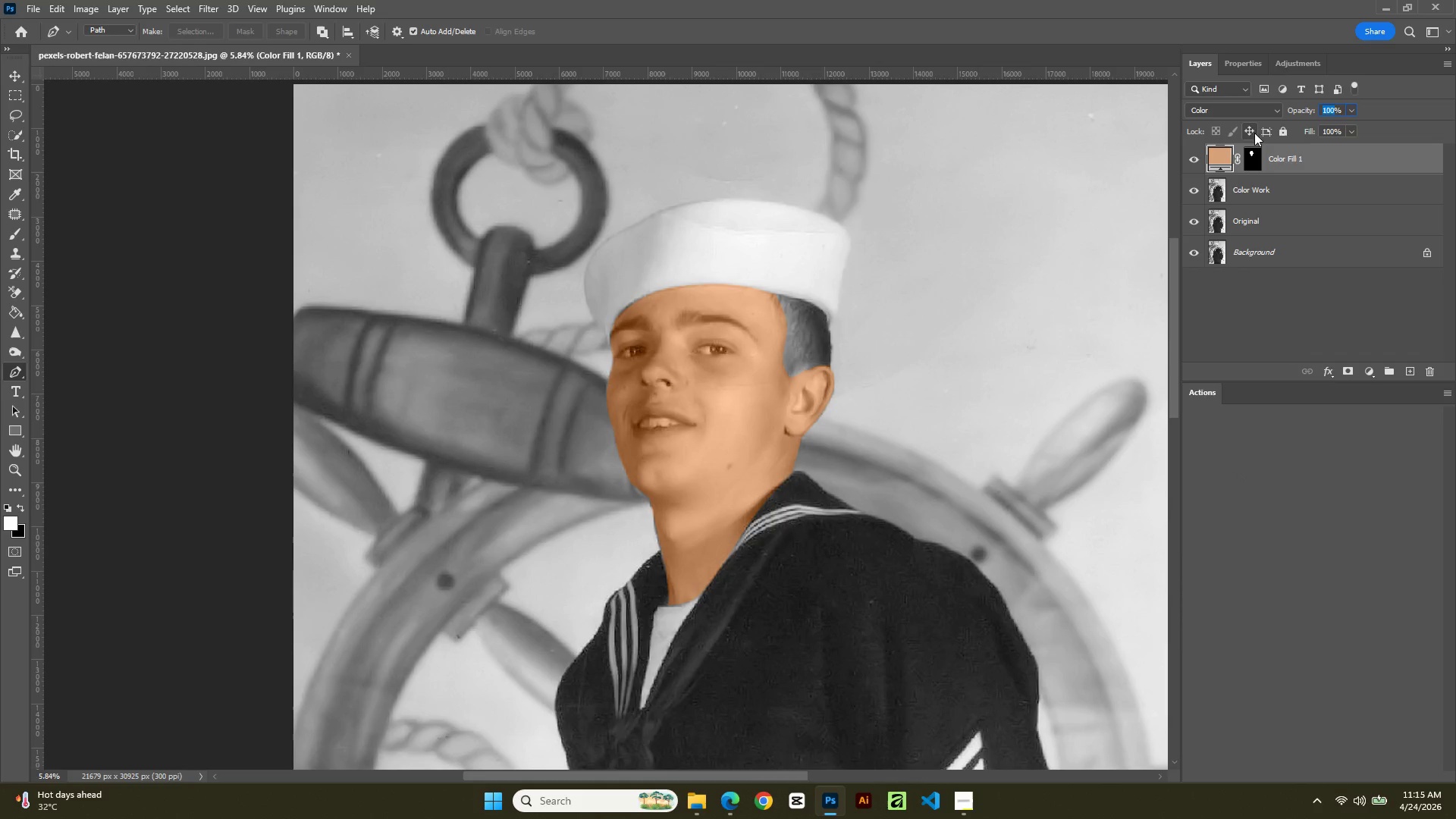 
key(Numpad3)
 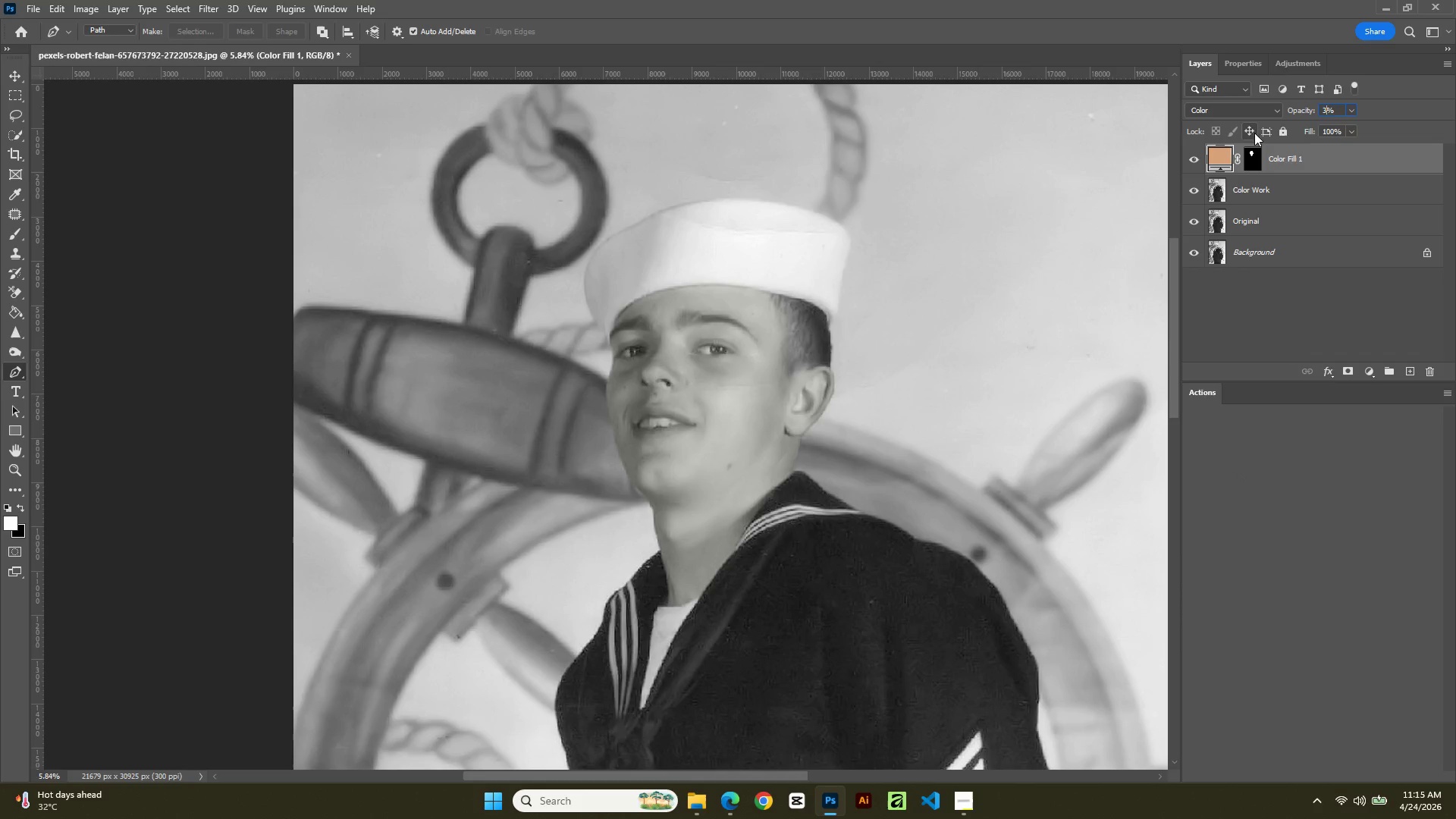 
key(Numpad0)
 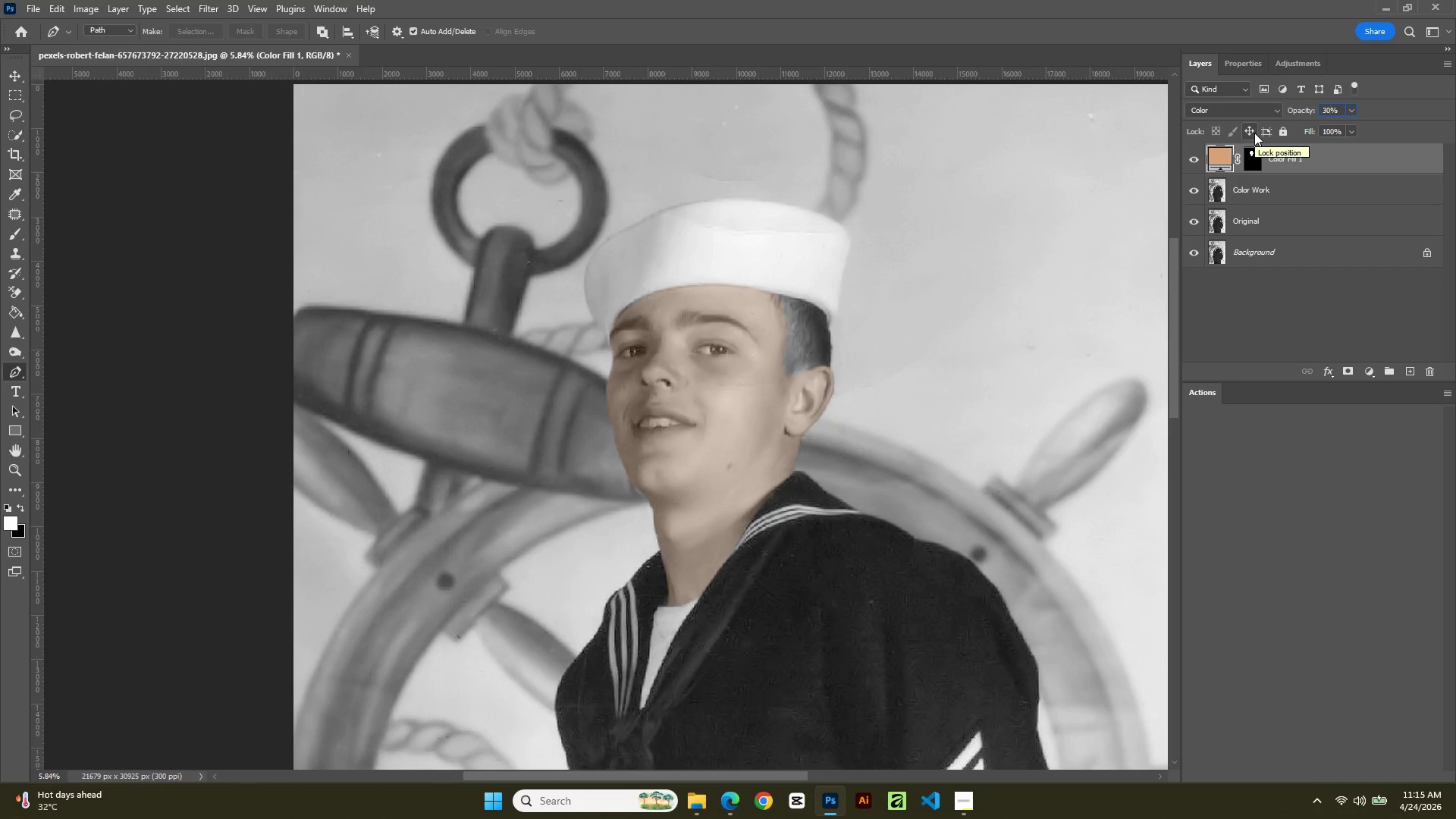 
key(NumpadEnter)
 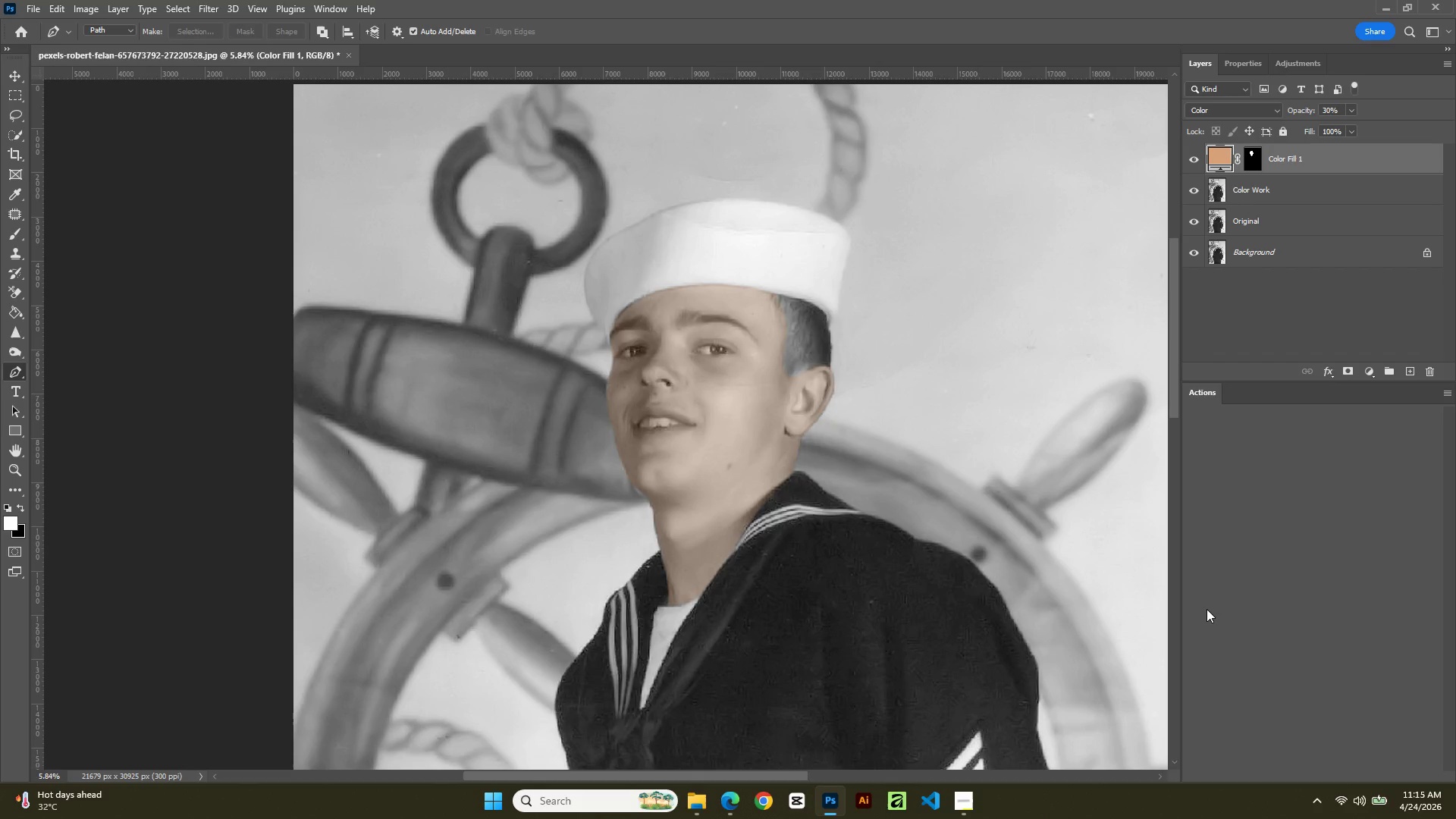 
scroll: coordinate [1131, 598], scroll_direction: down, amount: 1.0
 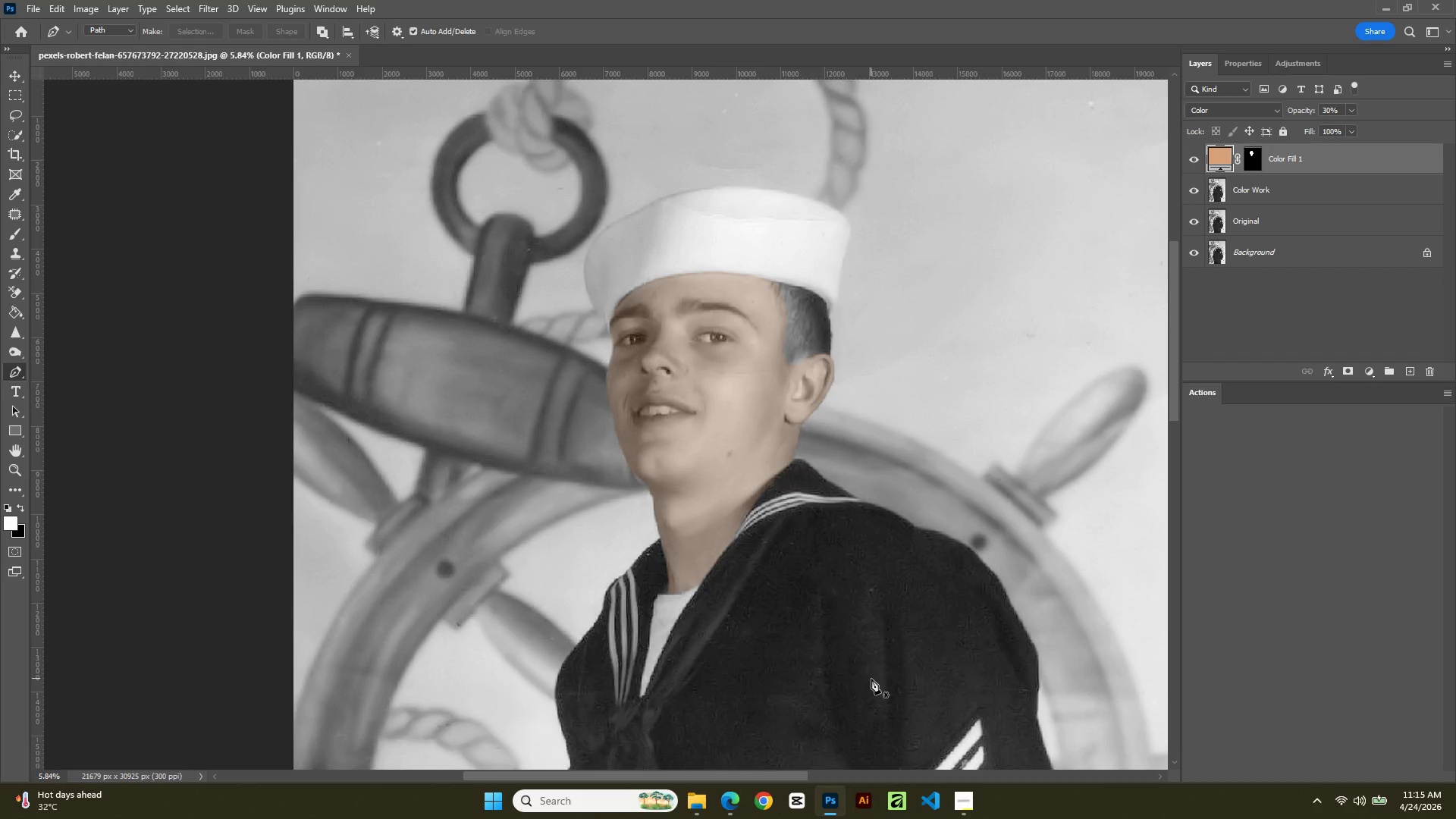 
hold_key(key=AltLeft, duration=1.78)
scroll: coordinate [865, 653], scroll_direction: up, amount: 2.0
 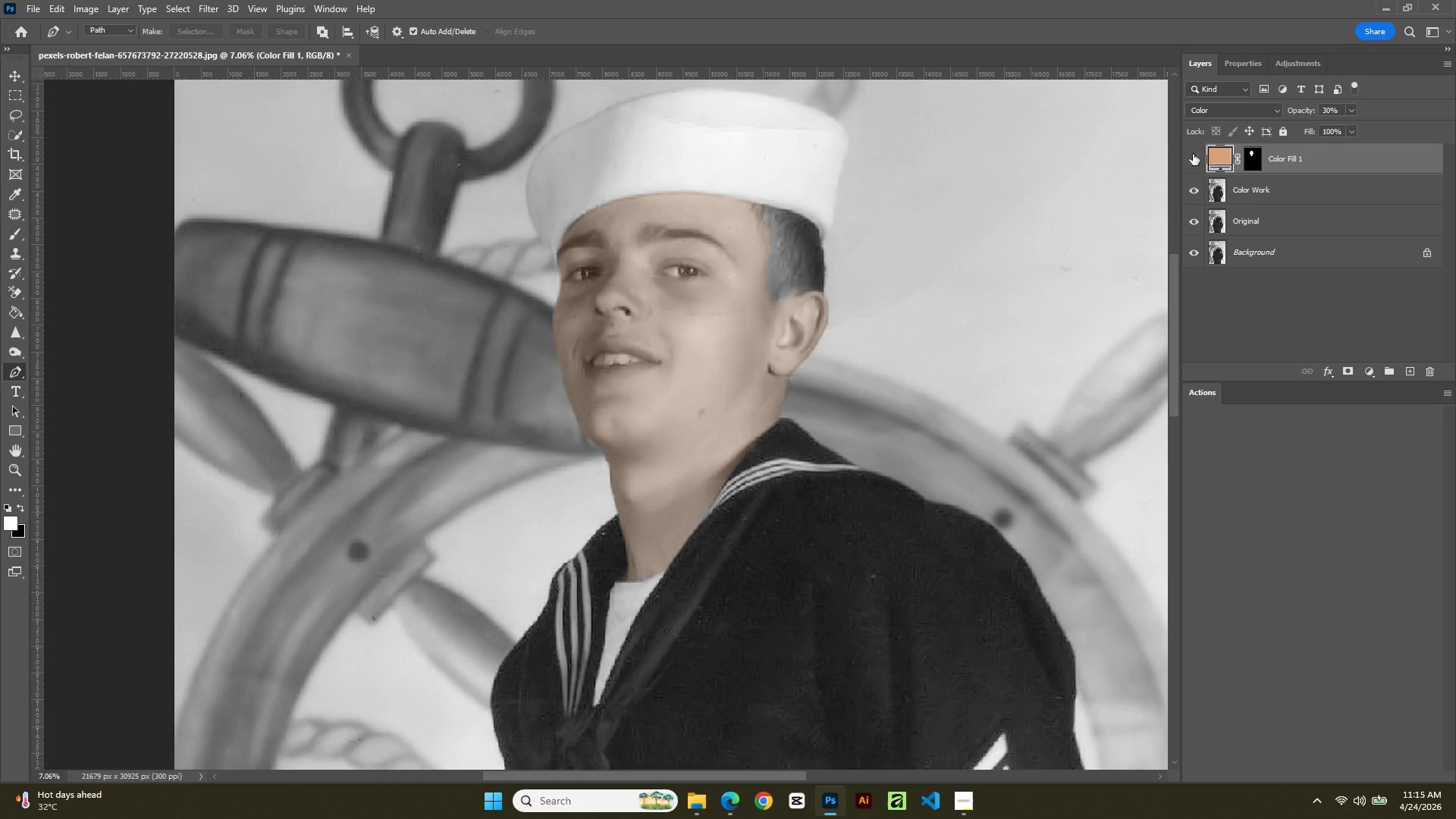 
left_click([1193, 154])
 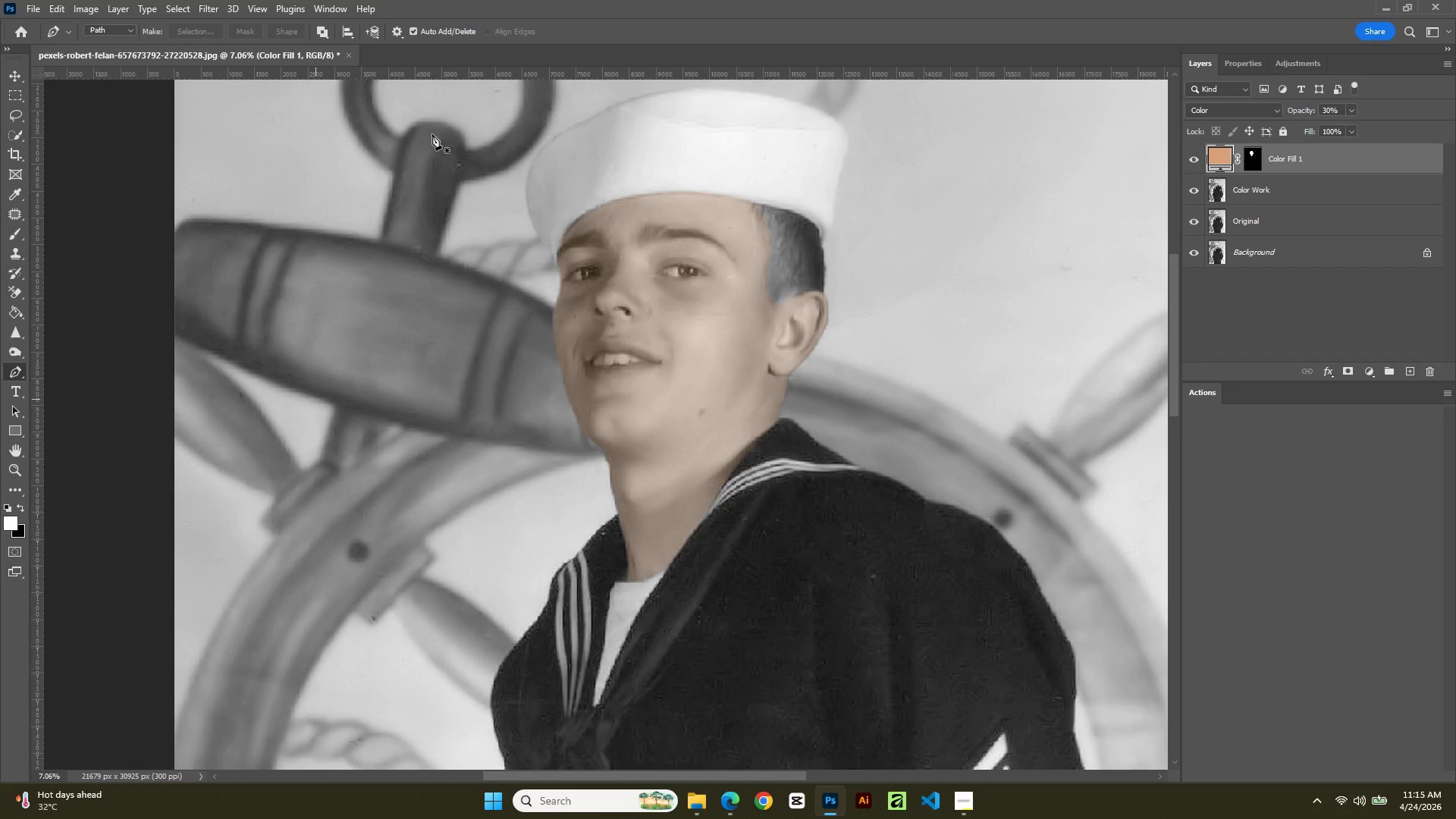 
wait(10.27)
 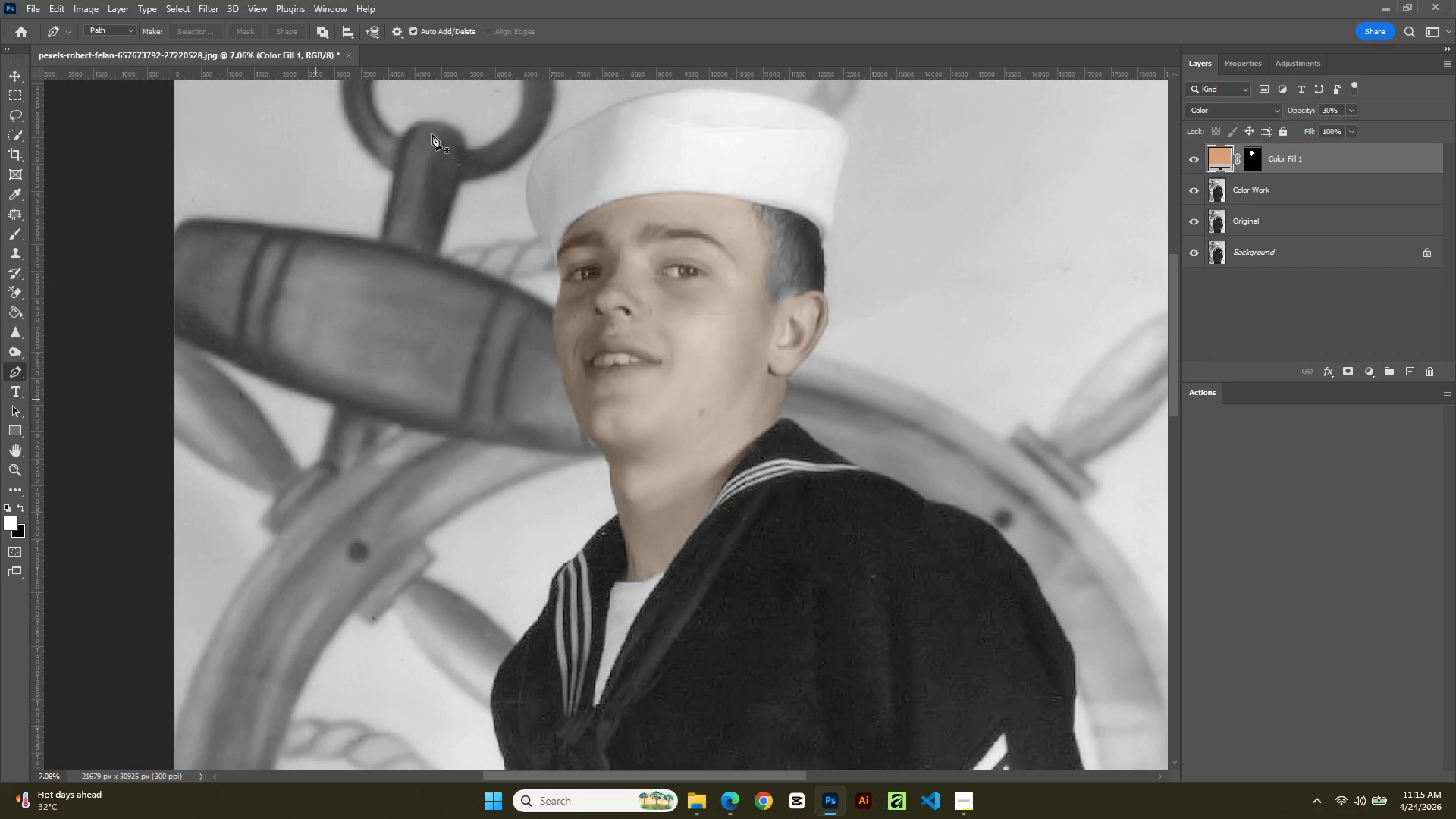 
hold_key(key=AltLeft, duration=4.23)
scroll: coordinate [700, 418], scroll_direction: up, amount: 10.0
 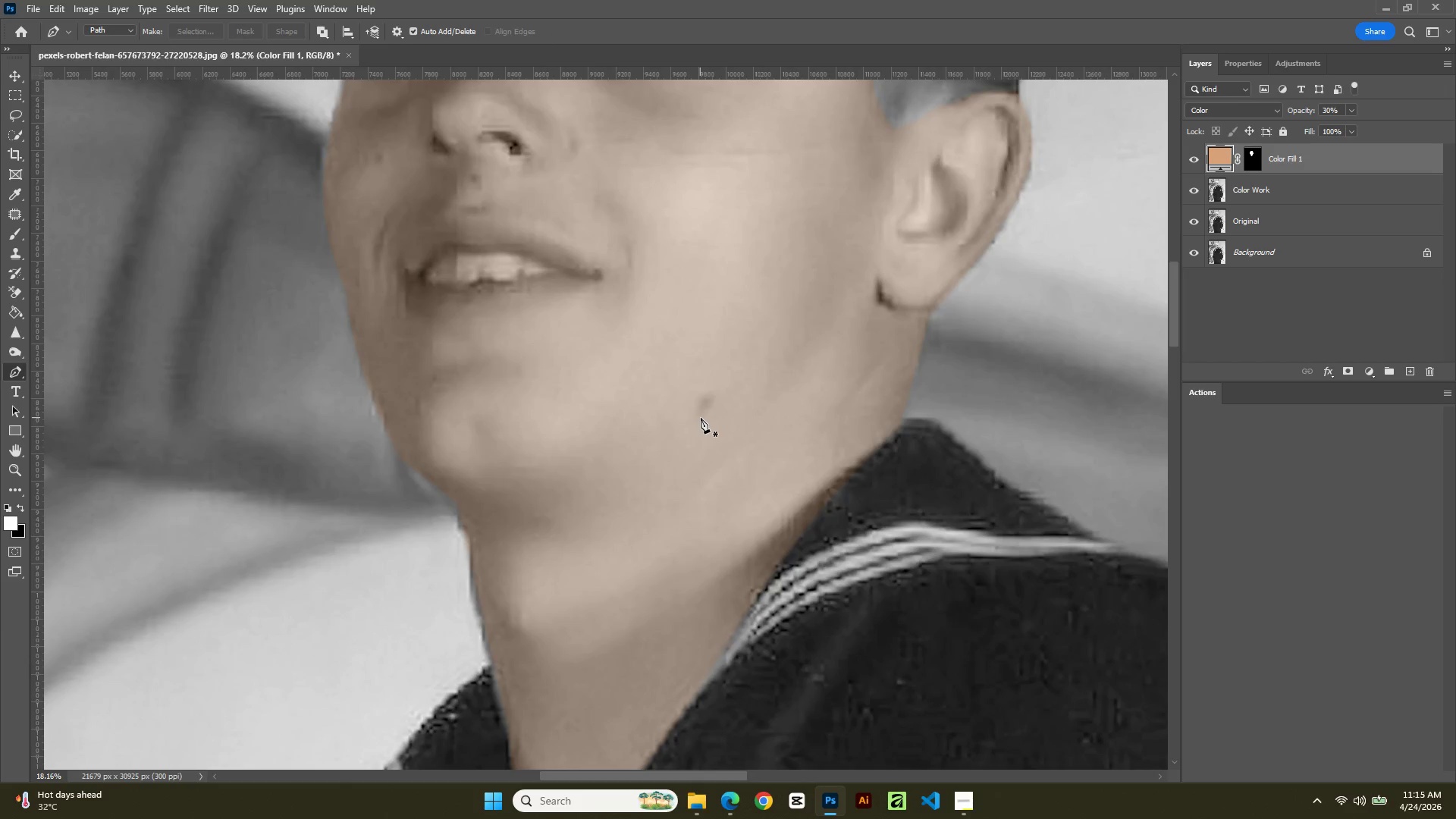 
scroll: coordinate [701, 418], scroll_direction: down, amount: 11.0
 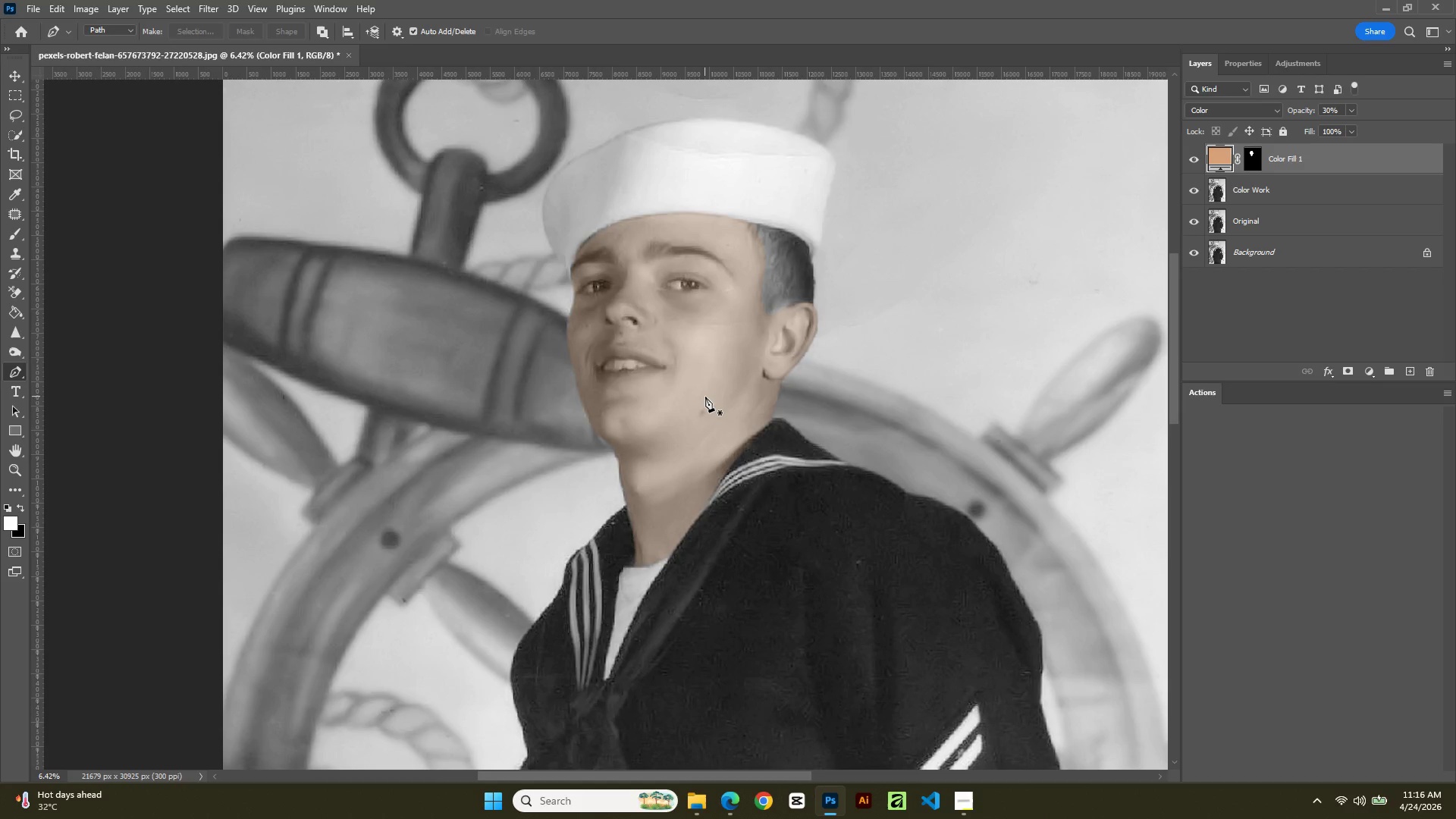 
wait(9.53)
 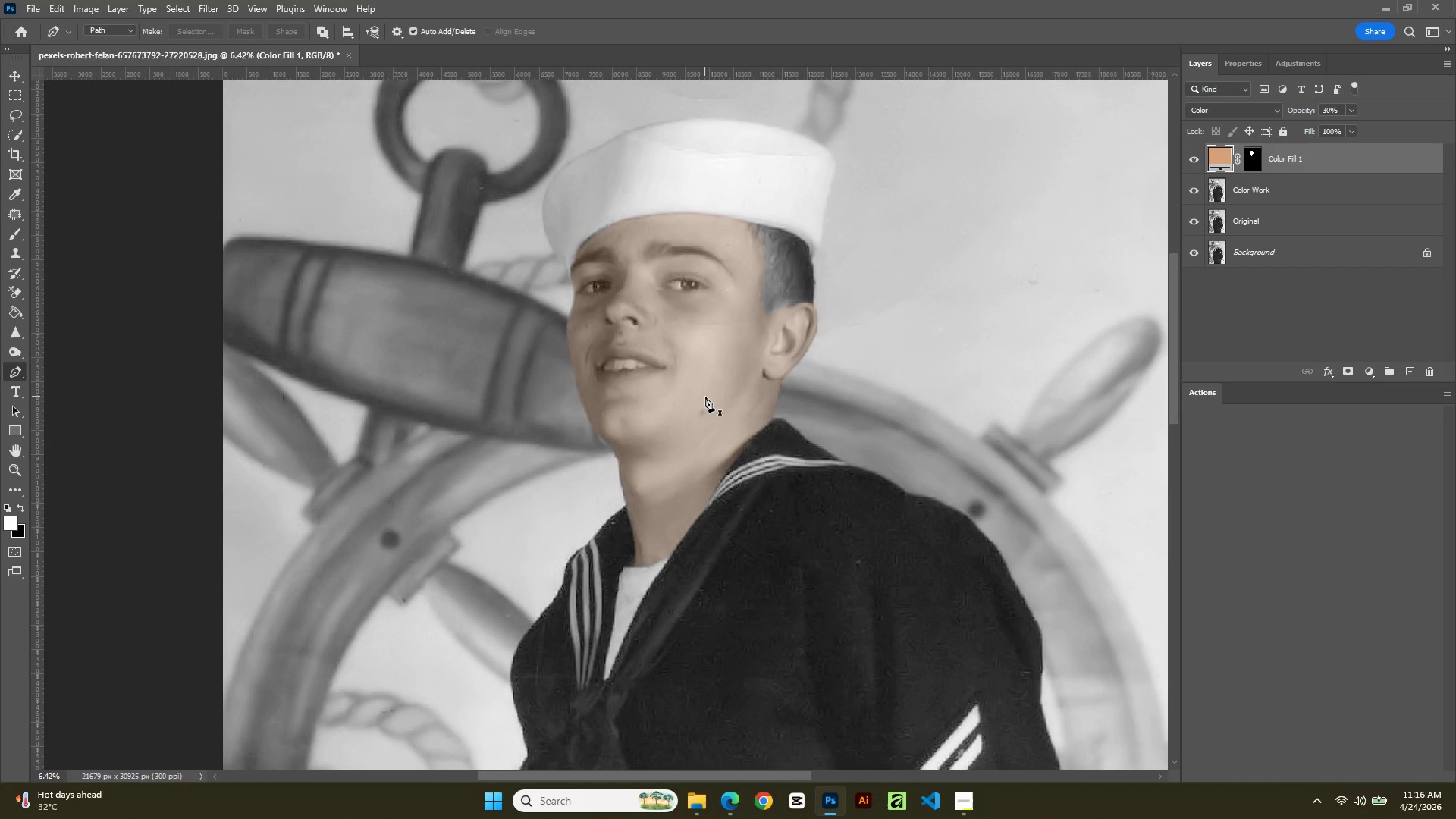 
scroll: coordinate [705, 397], scroll_direction: up, amount: 1.0
 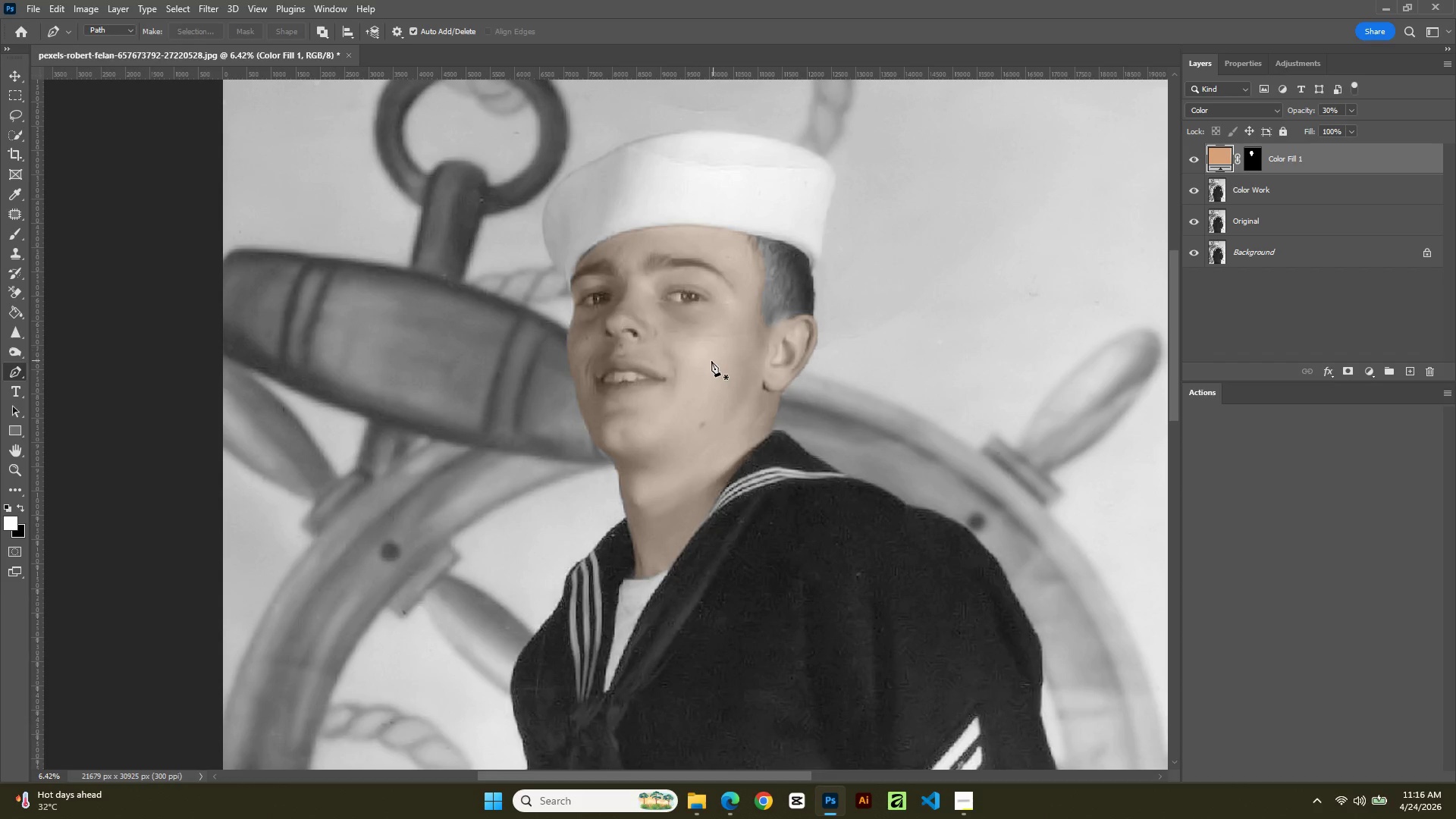 
hold_key(key=AltLeft, duration=2.59)
scroll: coordinate [711, 361], scroll_direction: up, amount: 4.0
 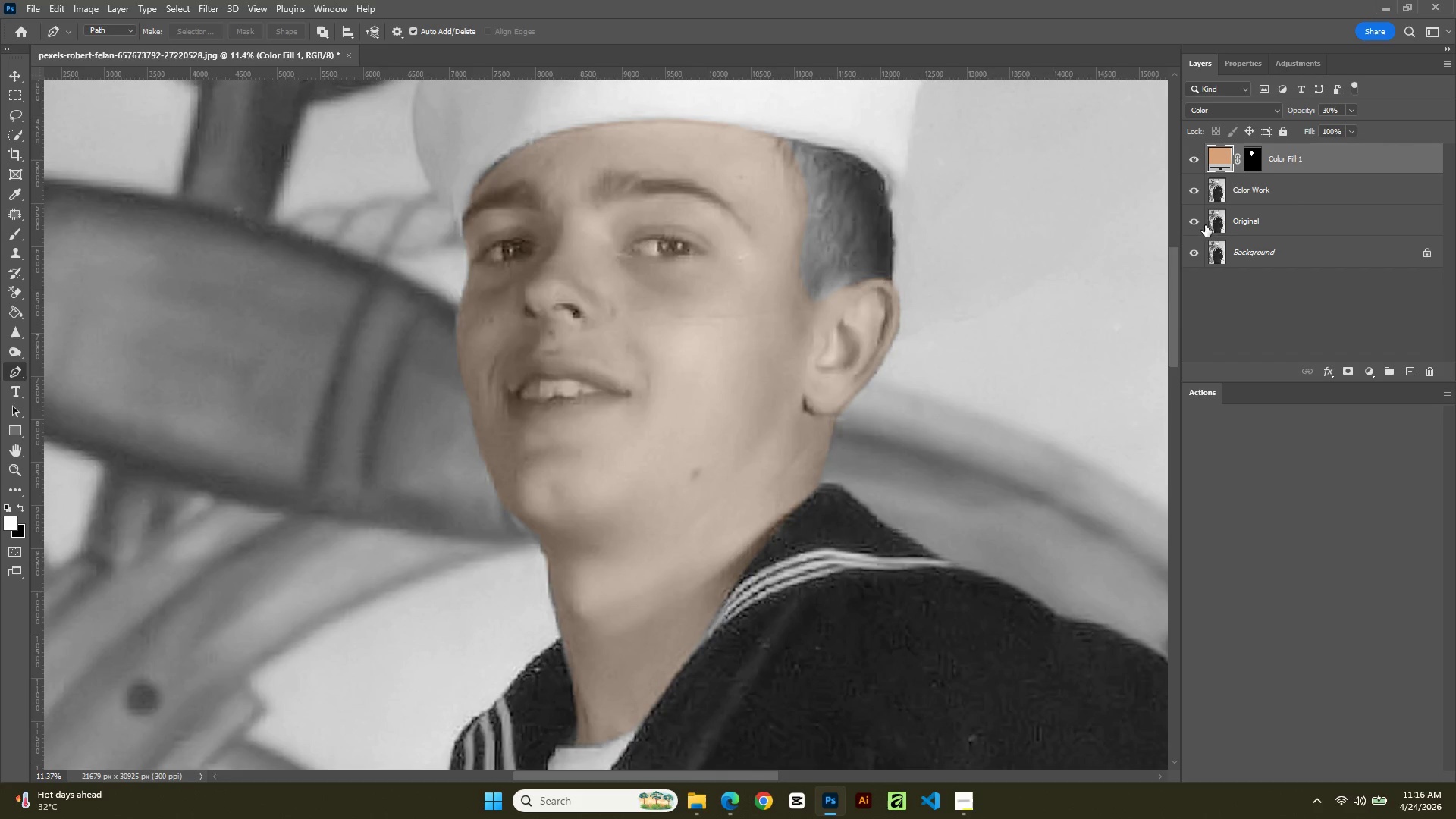 
double_click([1291, 163])
 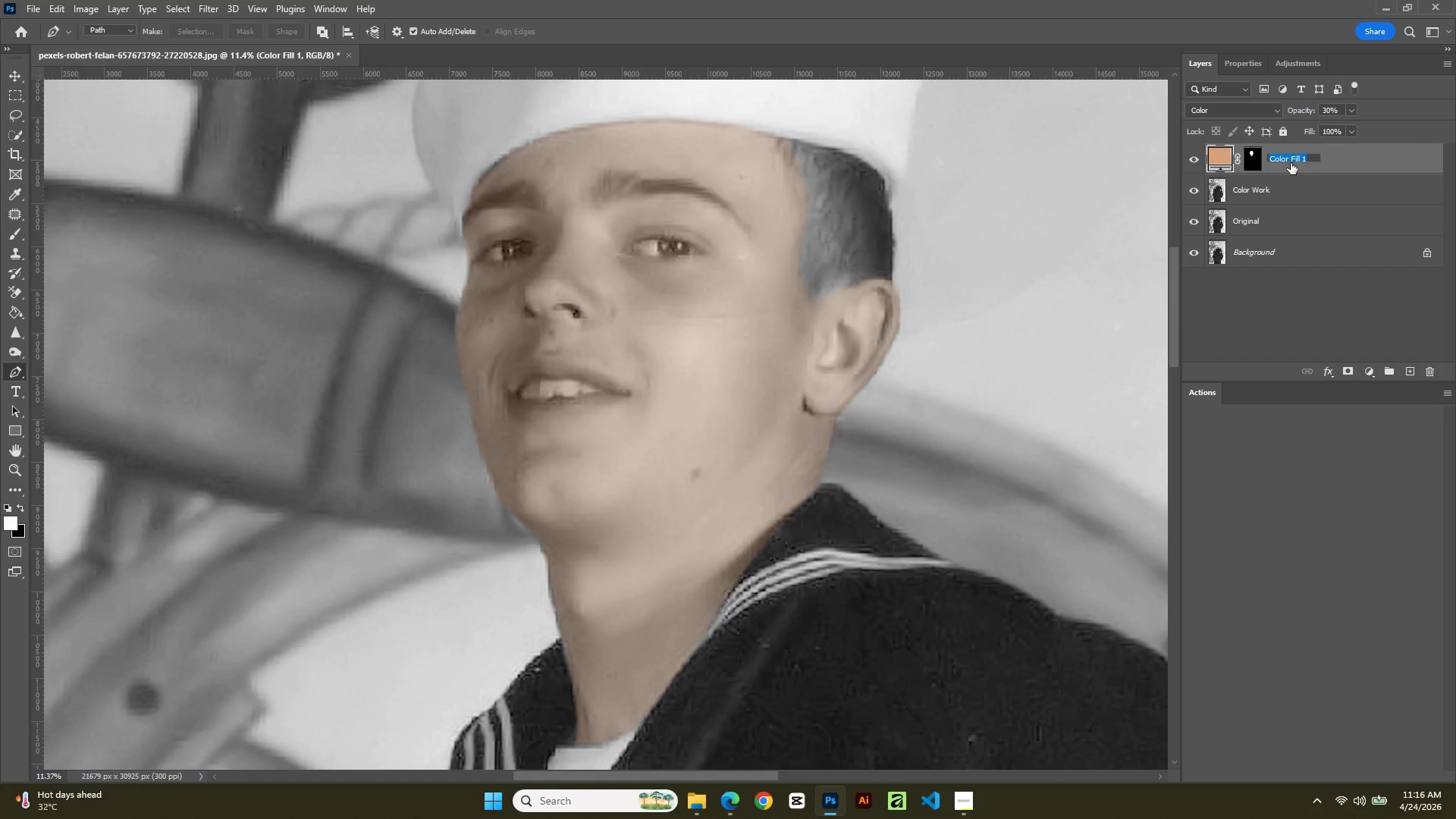 
type(Skin)
 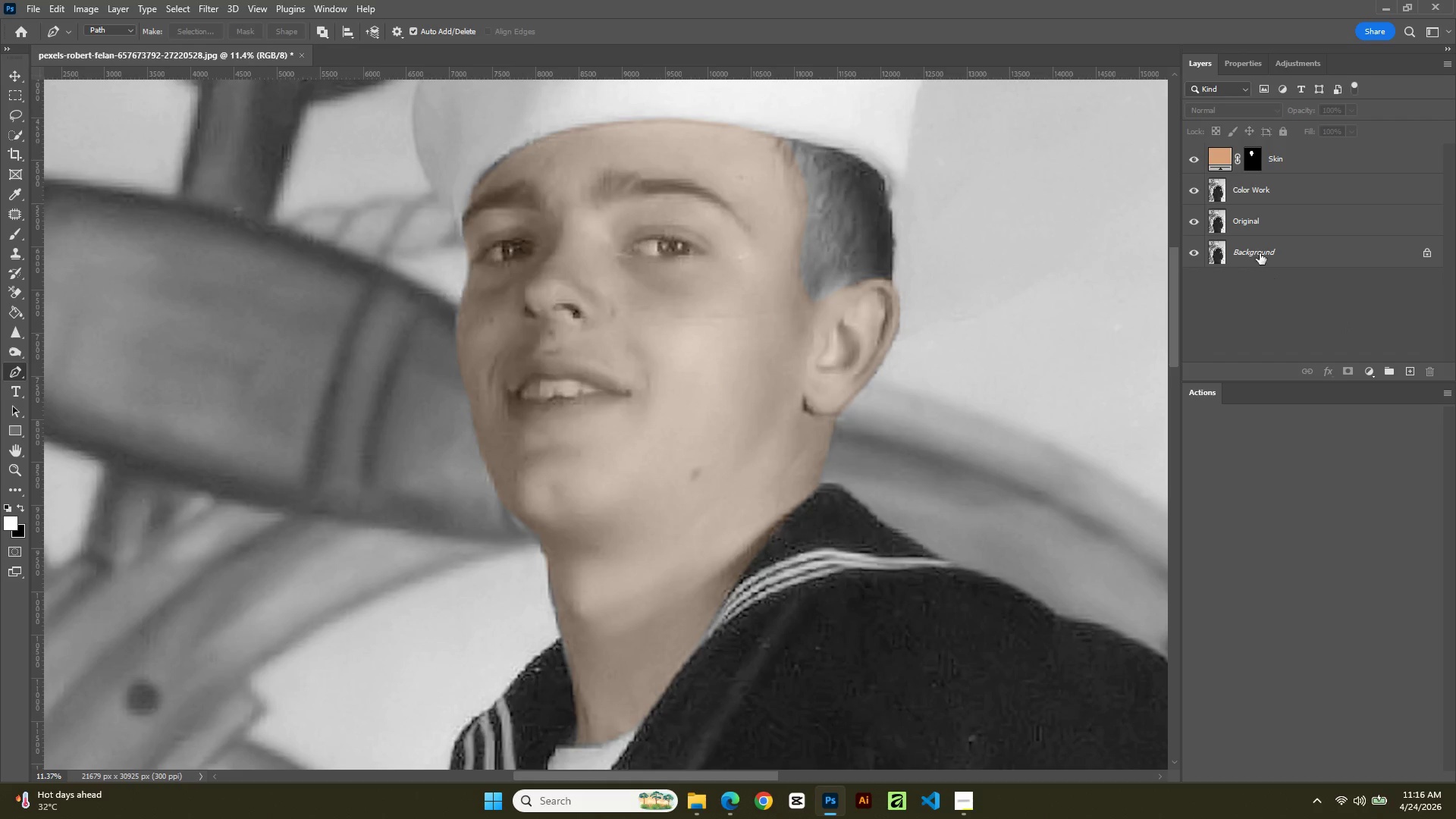 
wait(6.3)
 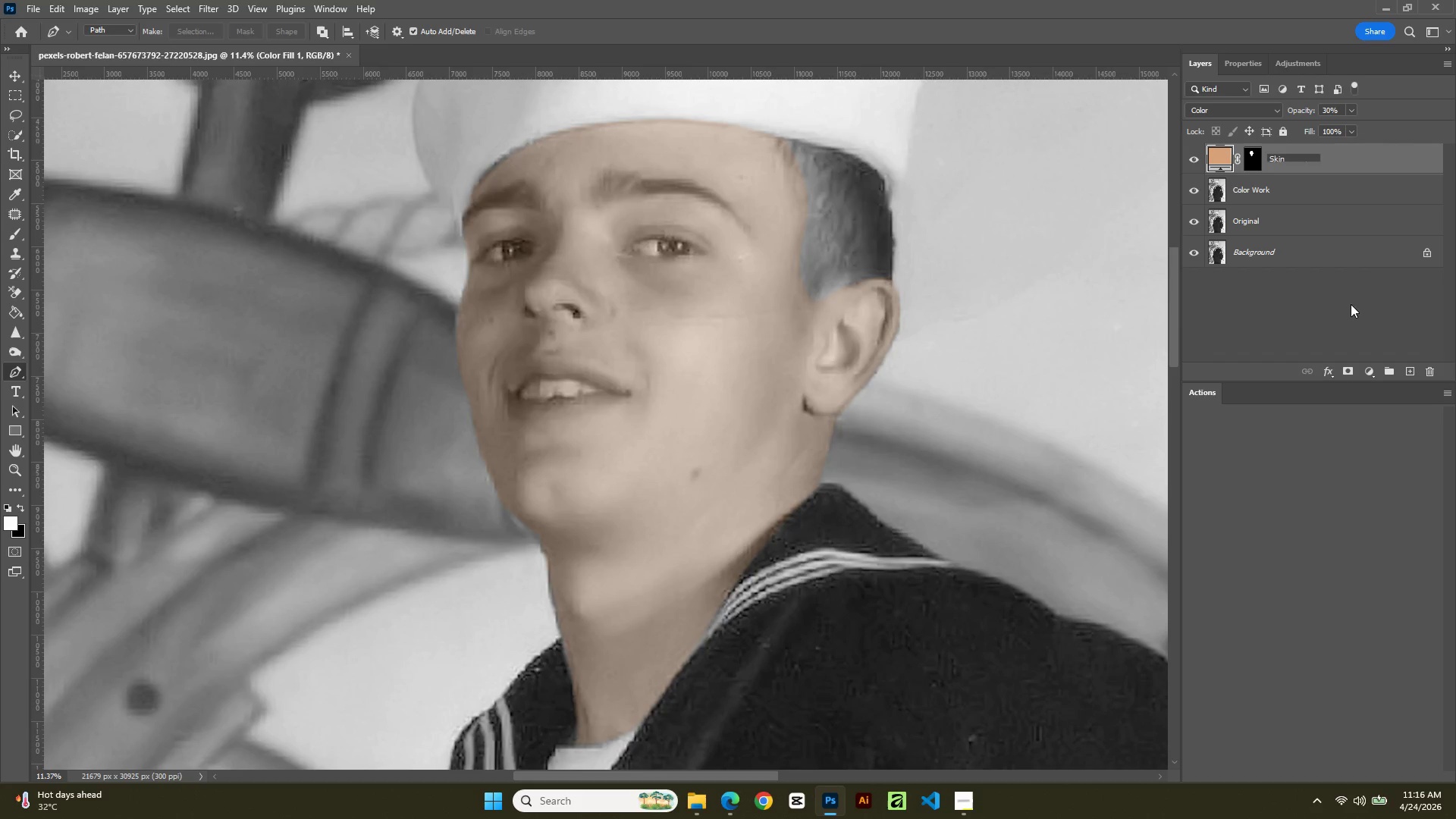 
left_click([1255, 199])
 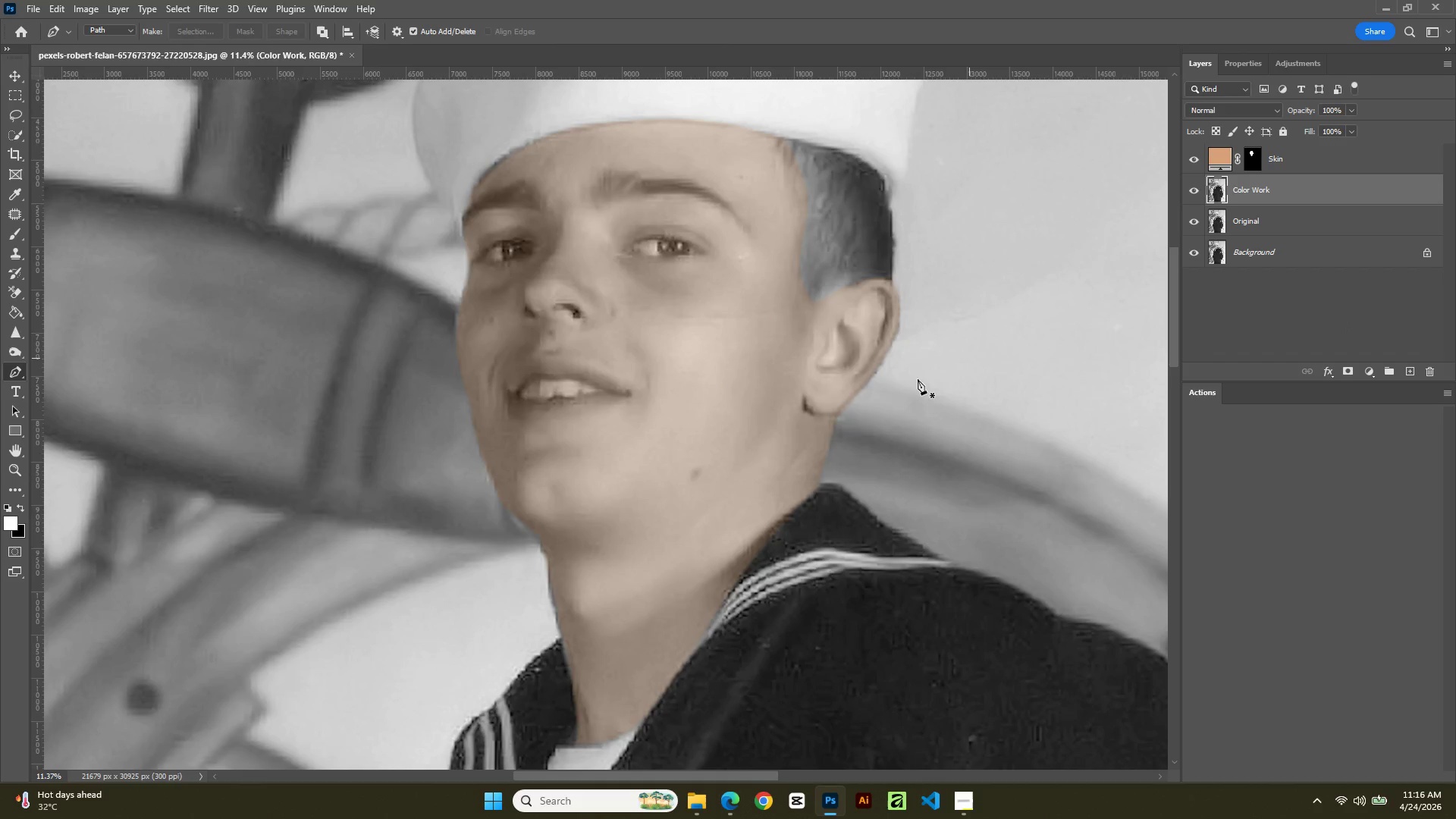 
hold_key(key=AltLeft, duration=1.28)
scroll: coordinate [470, 403], scroll_direction: up, amount: 7.0
 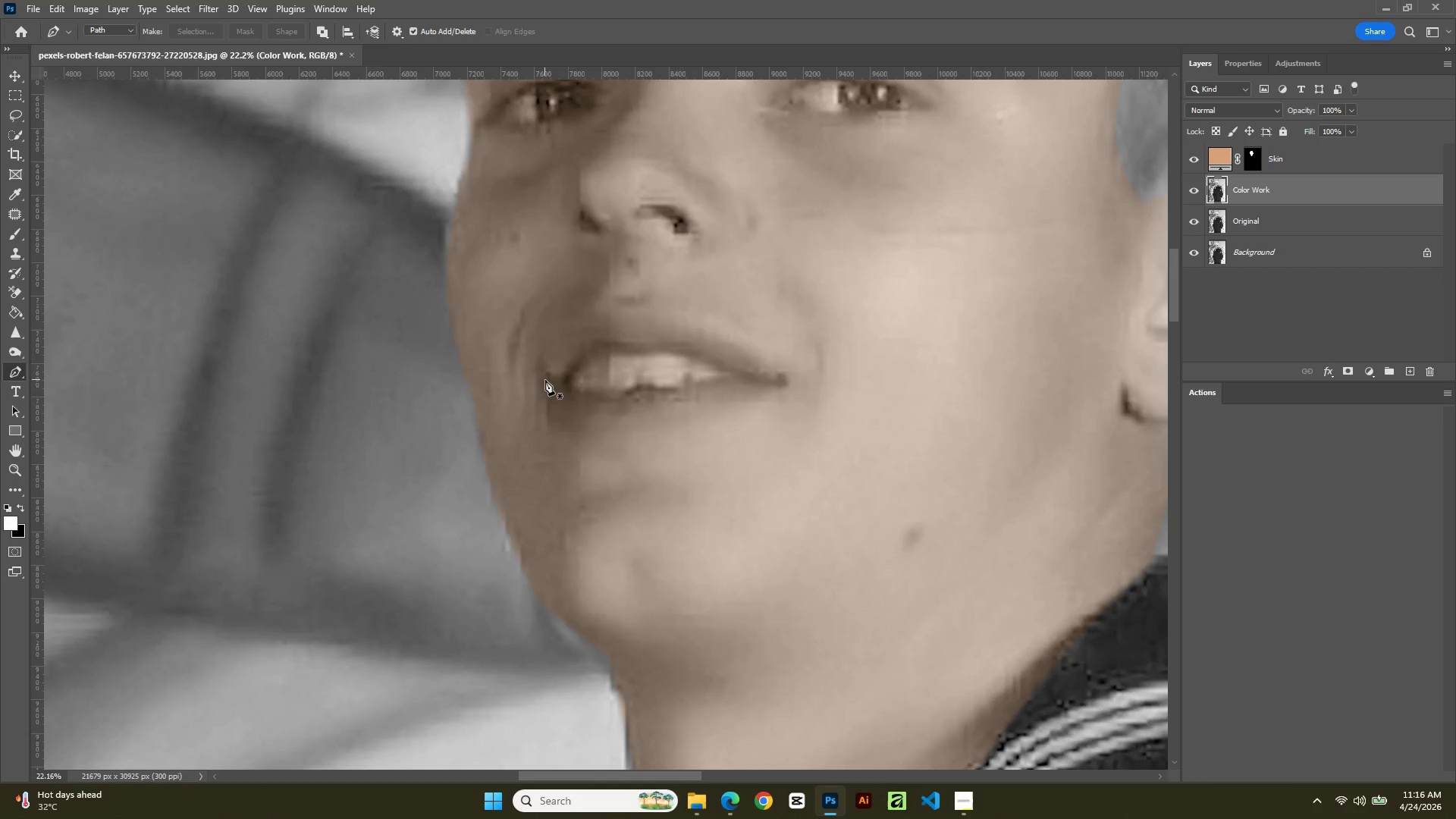 
left_click([545, 380])
 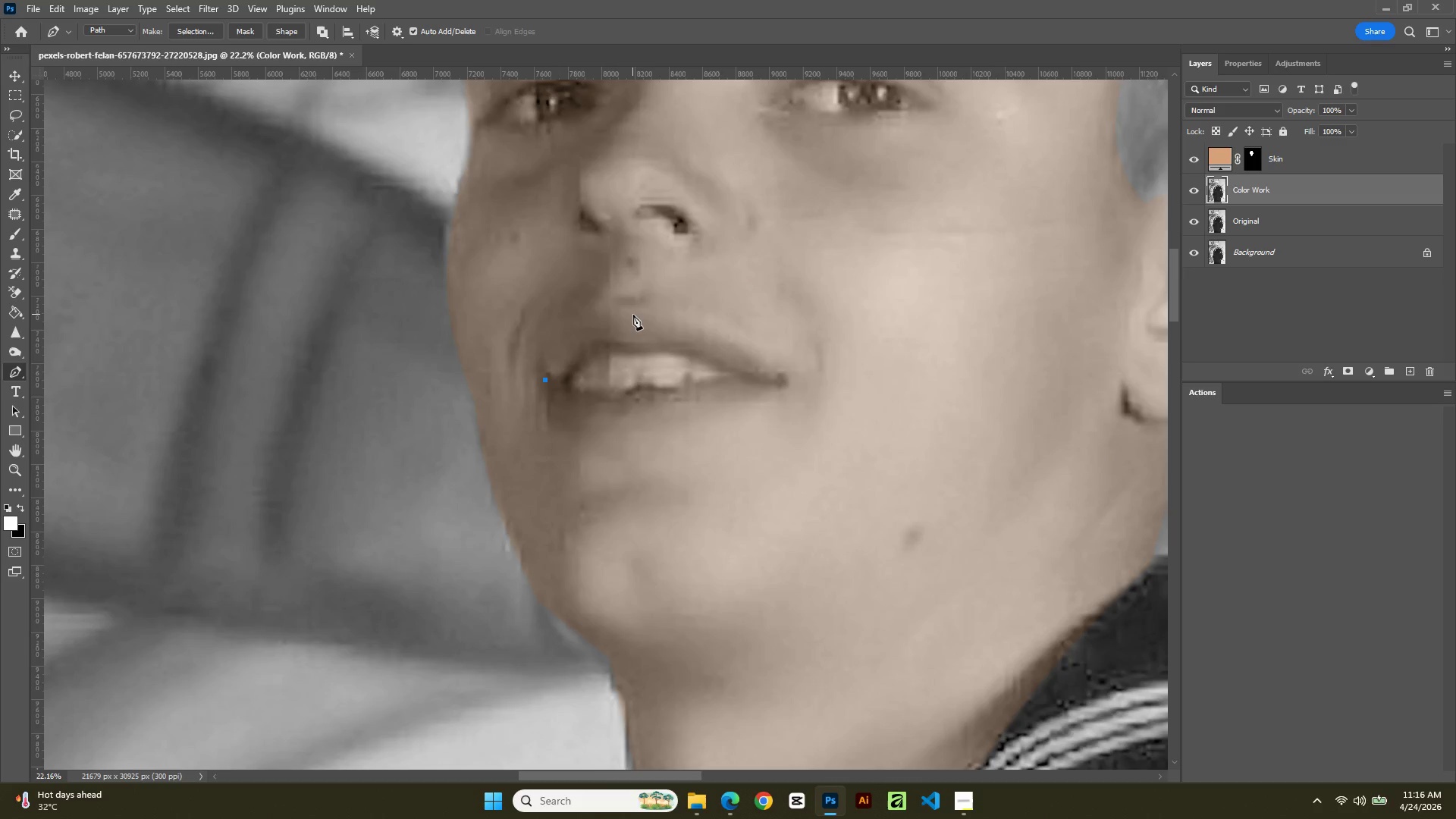 
left_click([633, 312])
 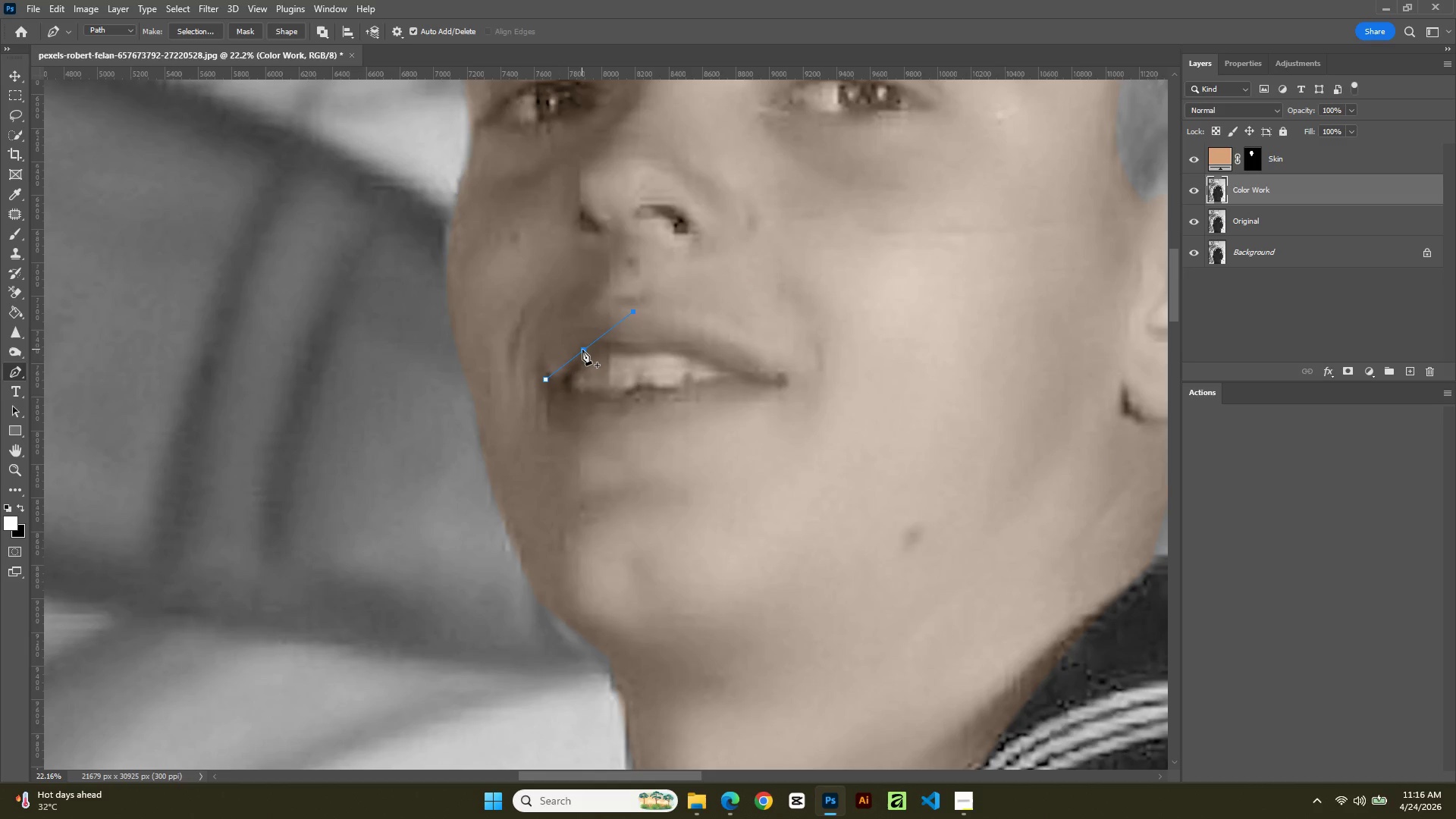 
left_click([582, 350])
 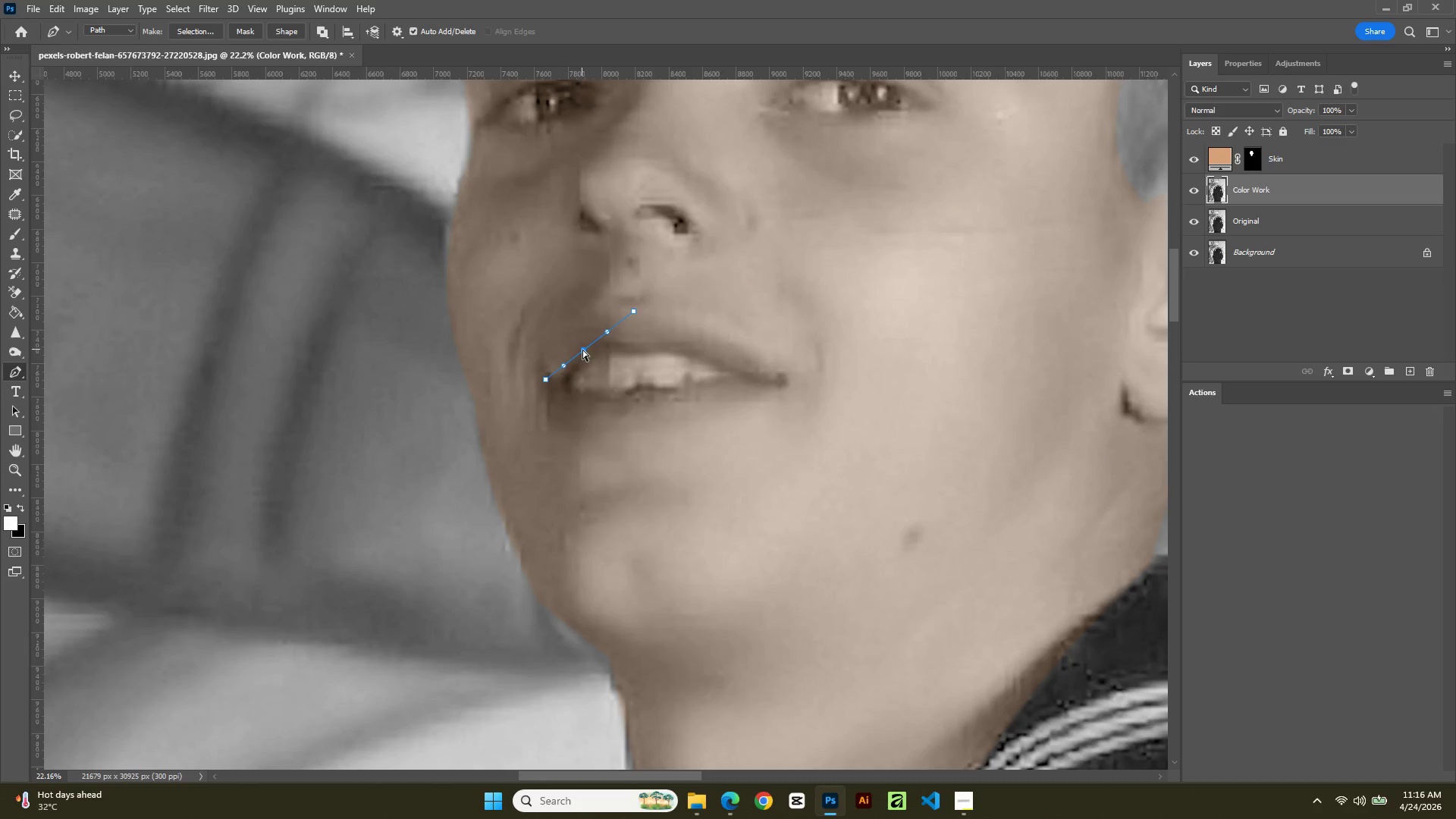 
hold_key(key=ControlLeft, duration=1.0)
left_click_drag(start_coordinate=[582, 350], to_coordinate=[563, 334])
 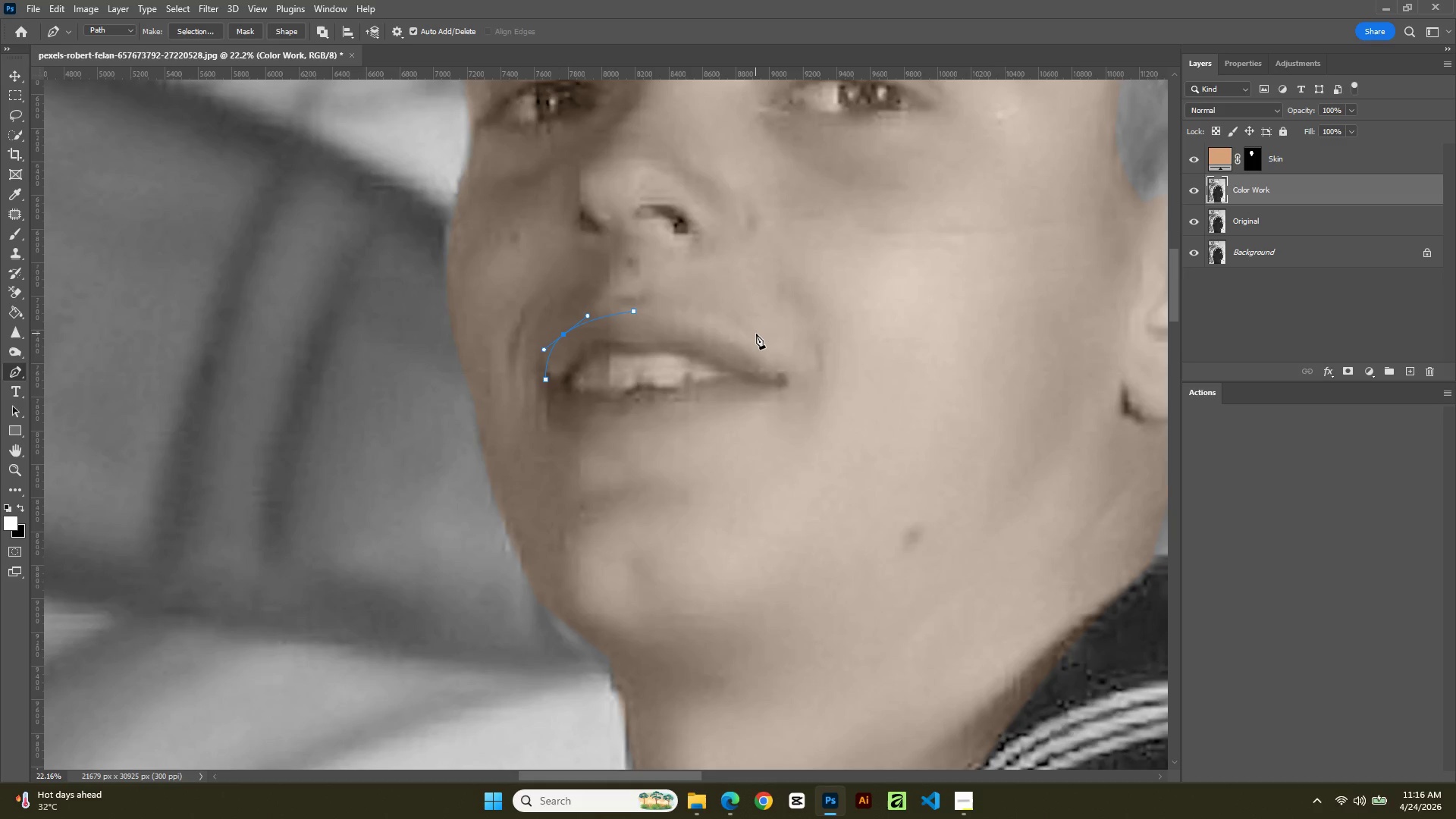 
hold_key(key=AltLeft, duration=1.61)
scroll: coordinate [780, 388], scroll_direction: down, amount: 15.0
 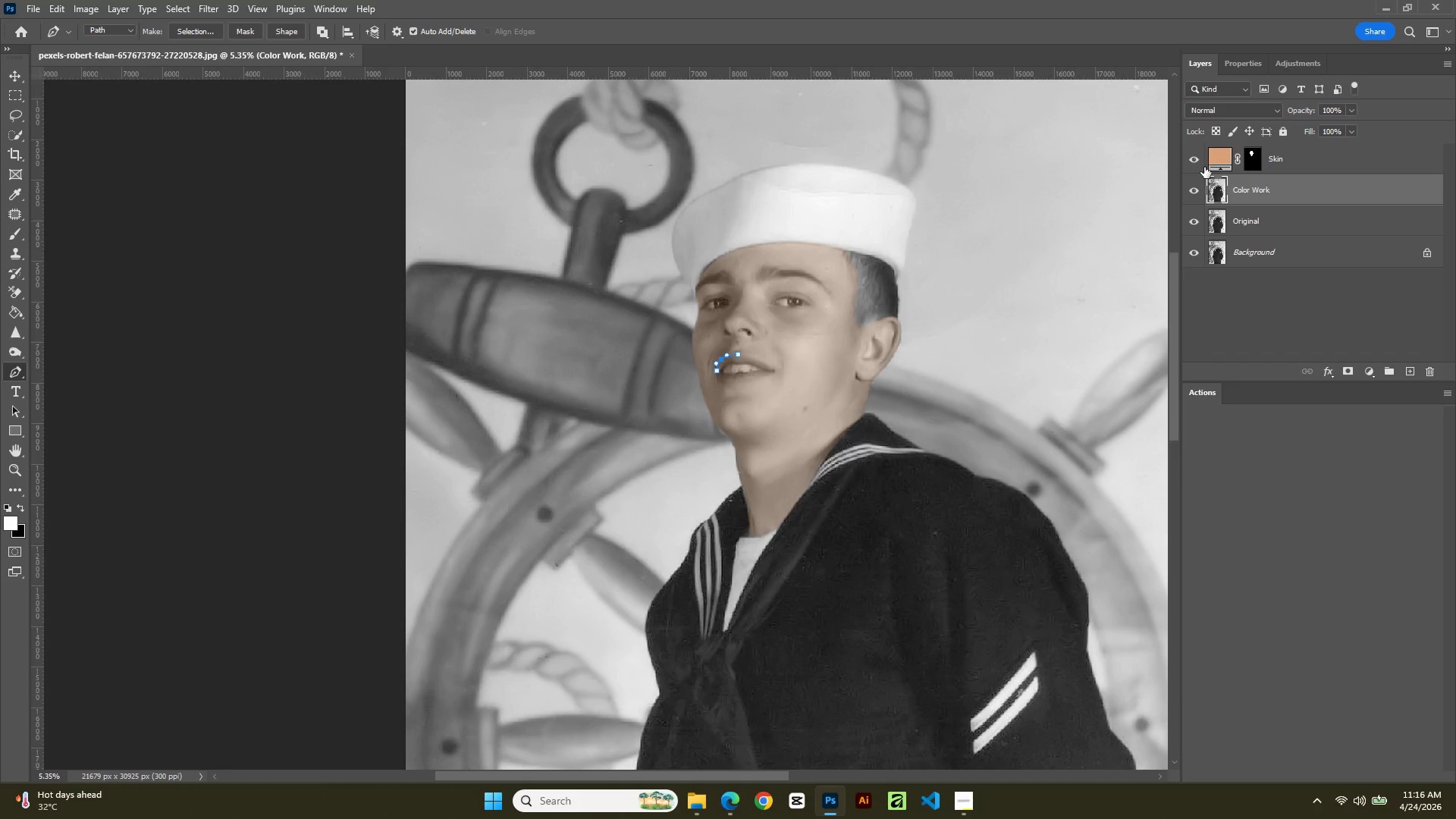 
left_click([1187, 155])
 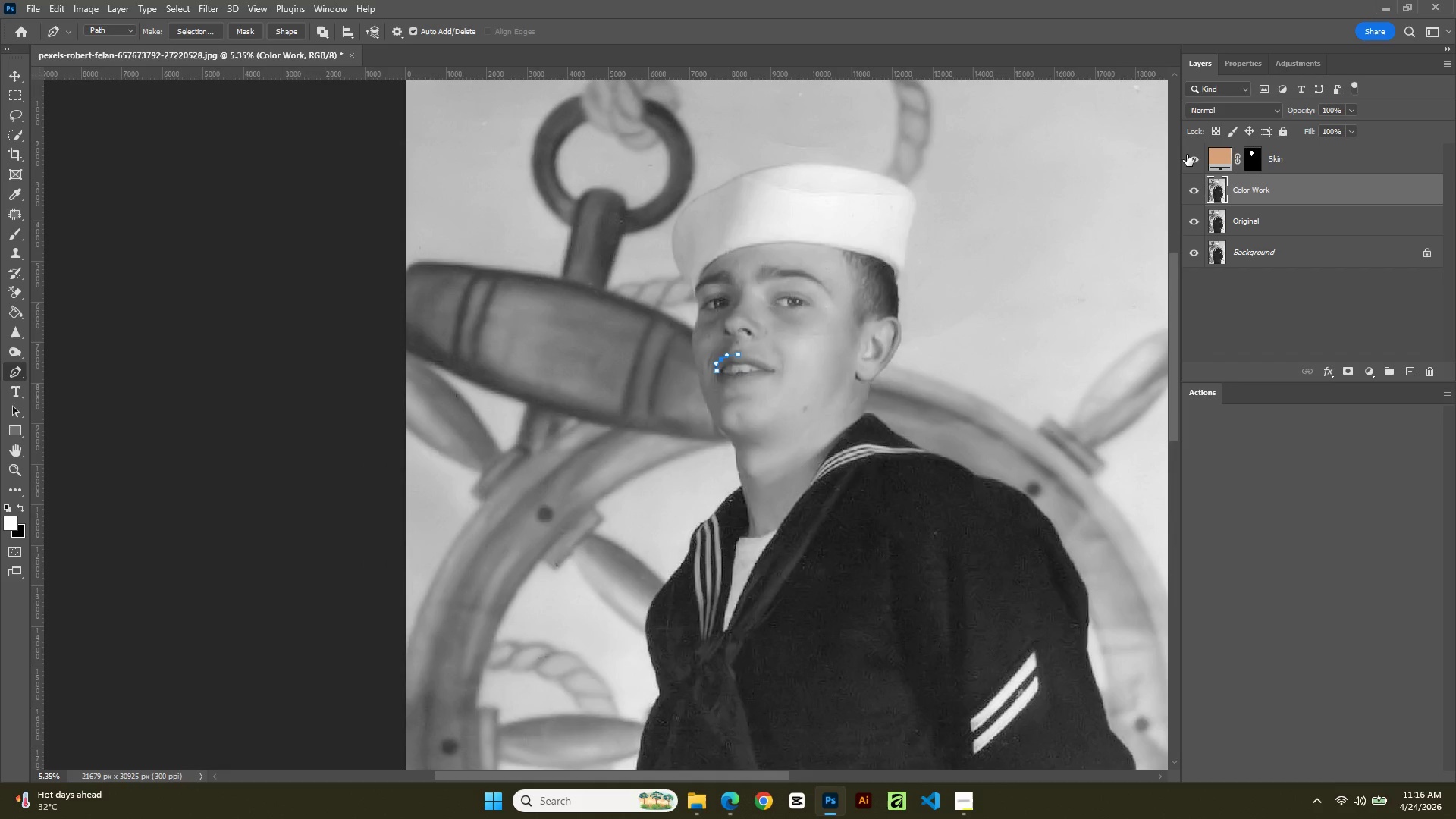 
left_click([1187, 155])
 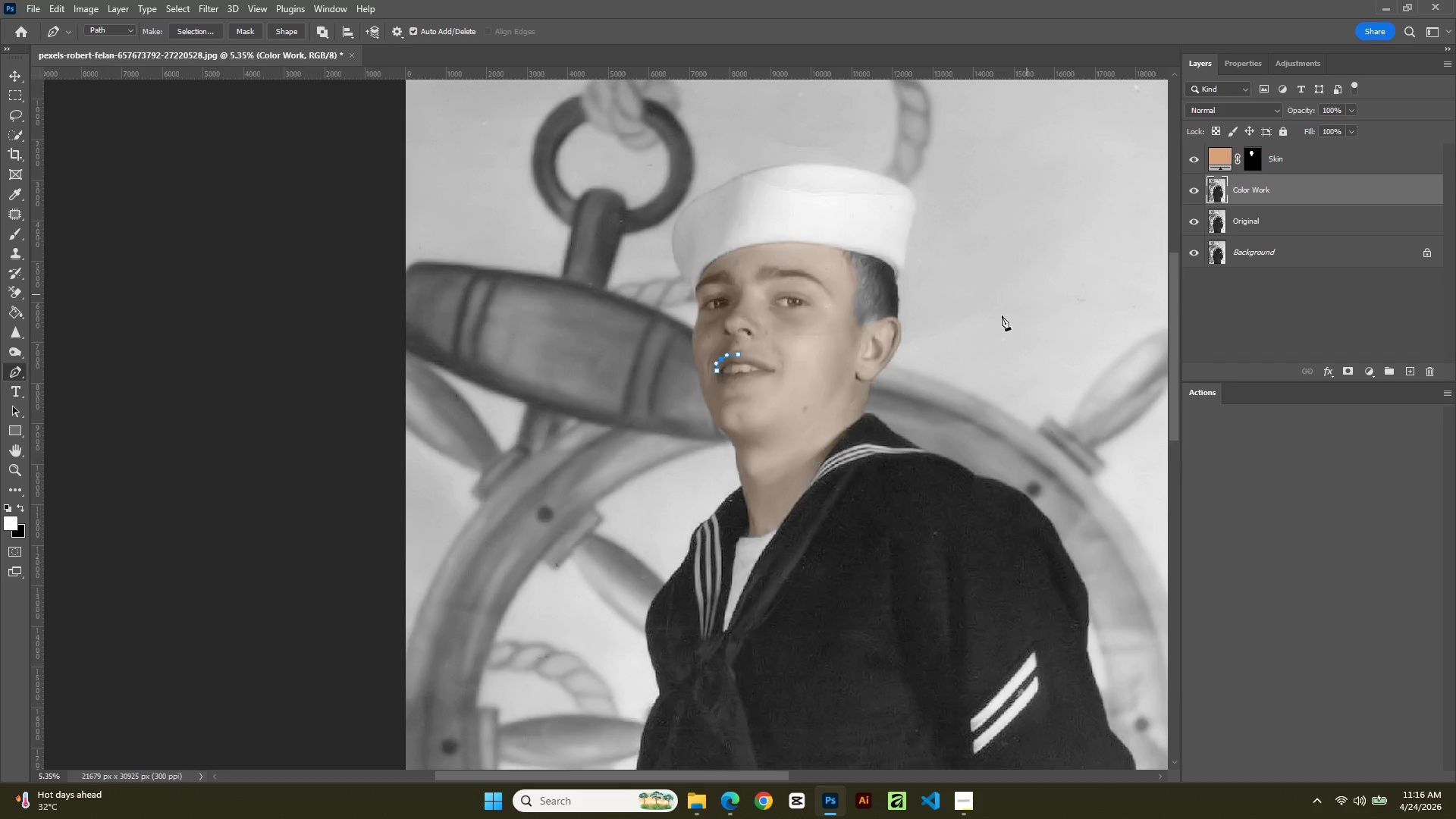 
hold_key(key=AltLeft, duration=0.88)
 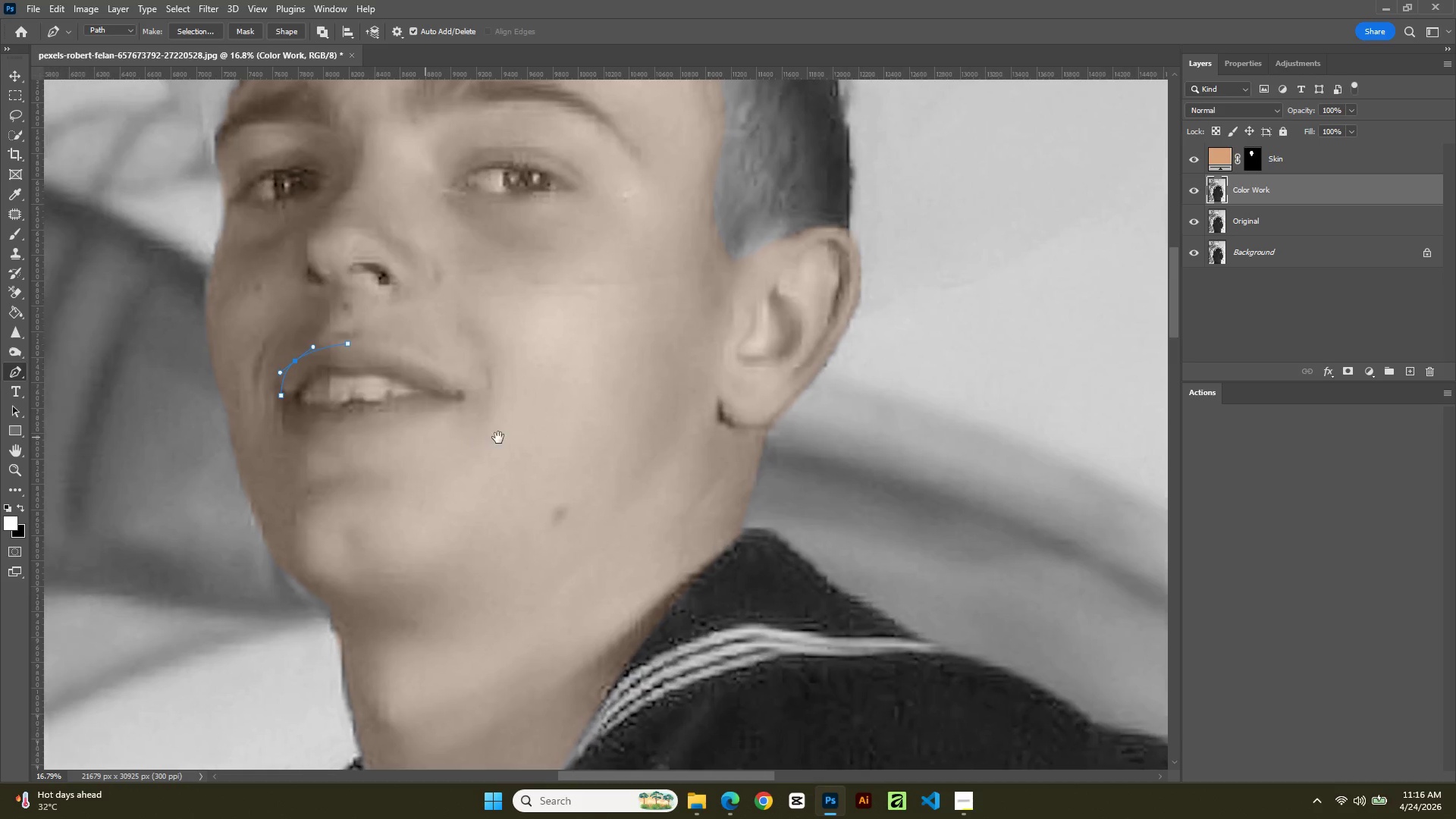 
hold_key(key=Space, duration=0.59)
 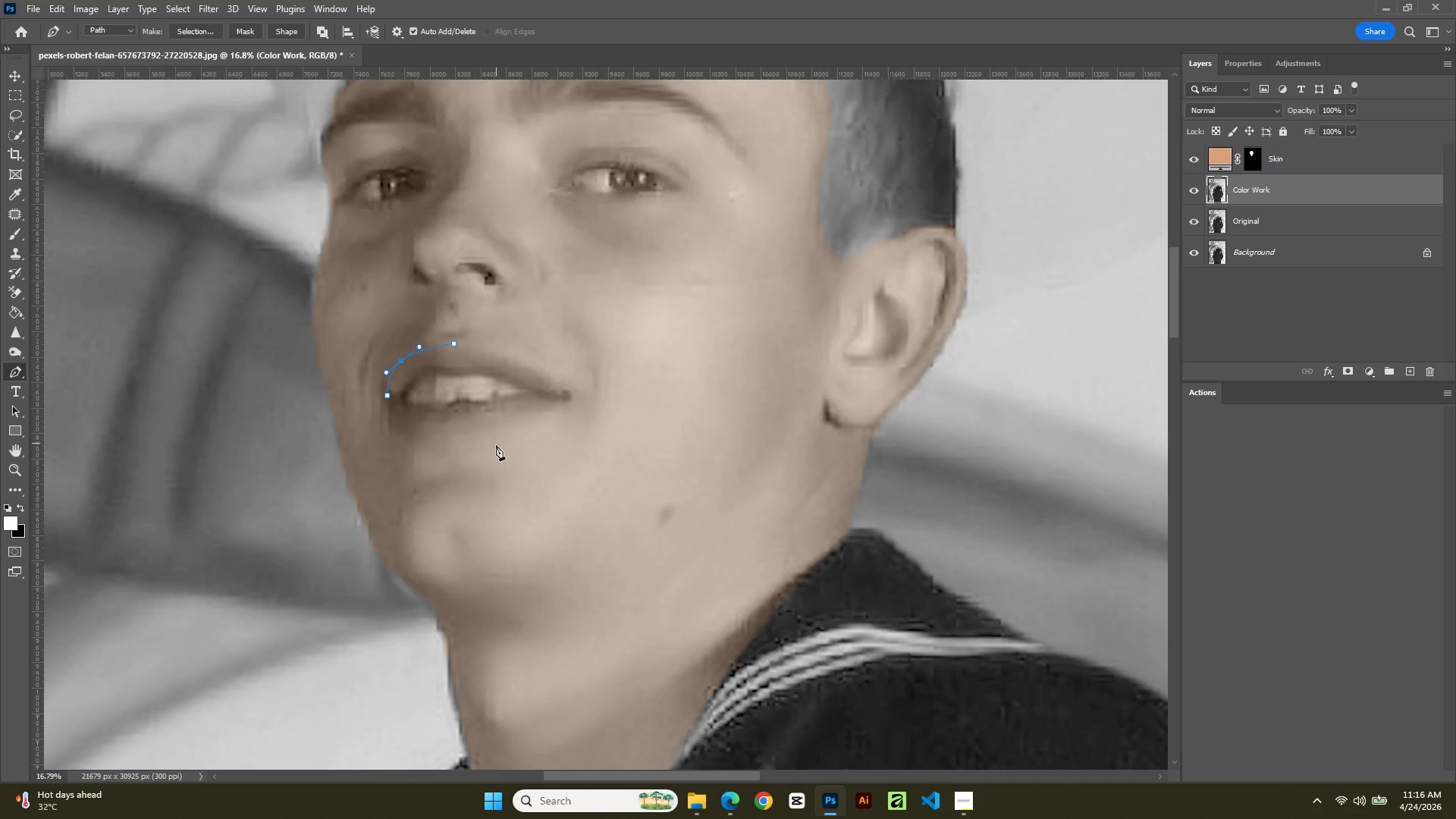 
scroll: coordinate [937, 360], scroll_direction: up, amount: 12.0
 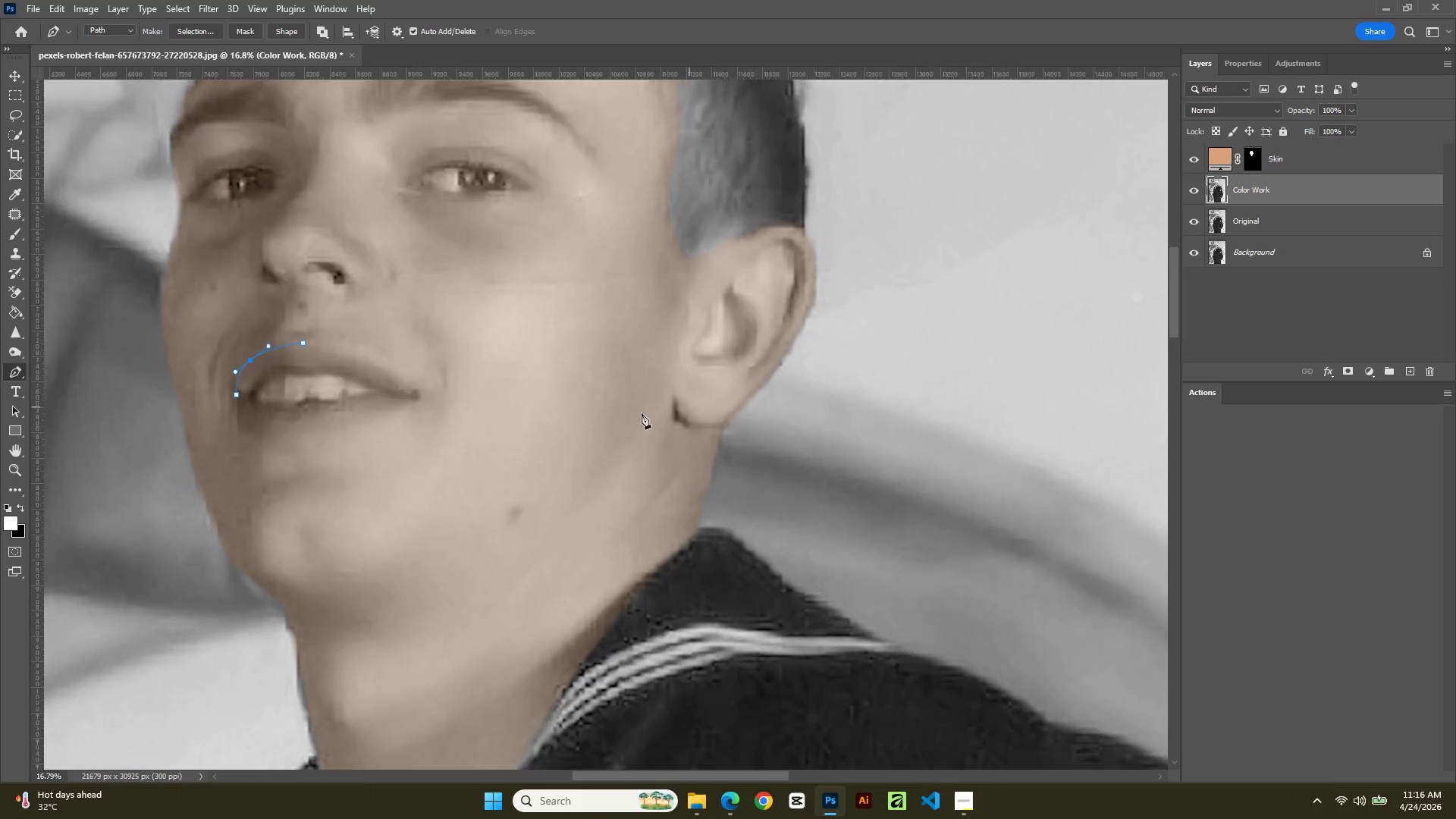 
left_click_drag(start_coordinate=[381, 437], to_coordinate=[500, 438])
 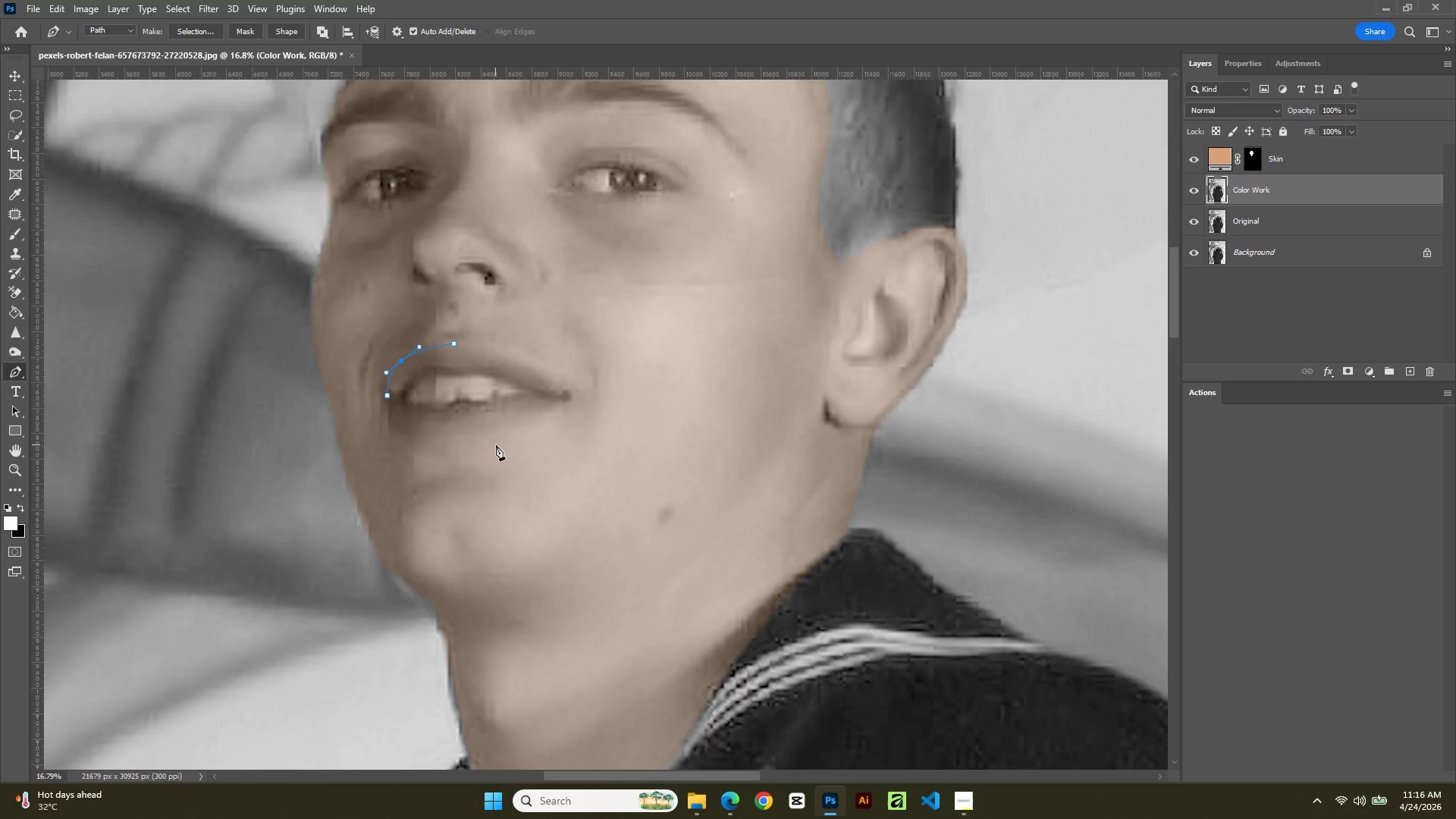 
key(Control+Z)
 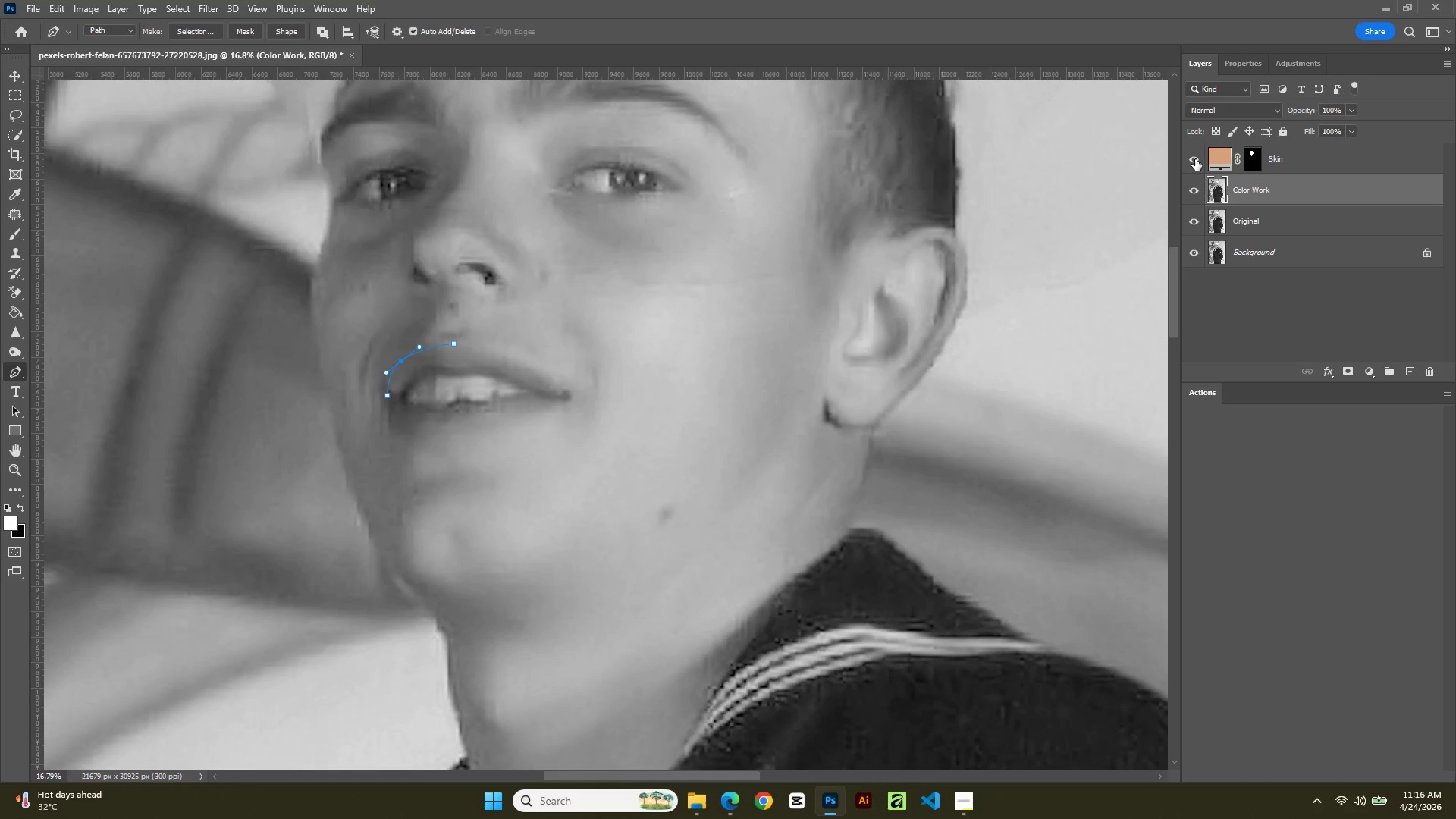 
hold_key(key=AltLeft, duration=0.92)
scroll: coordinate [490, 400], scroll_direction: up, amount: 6.0
 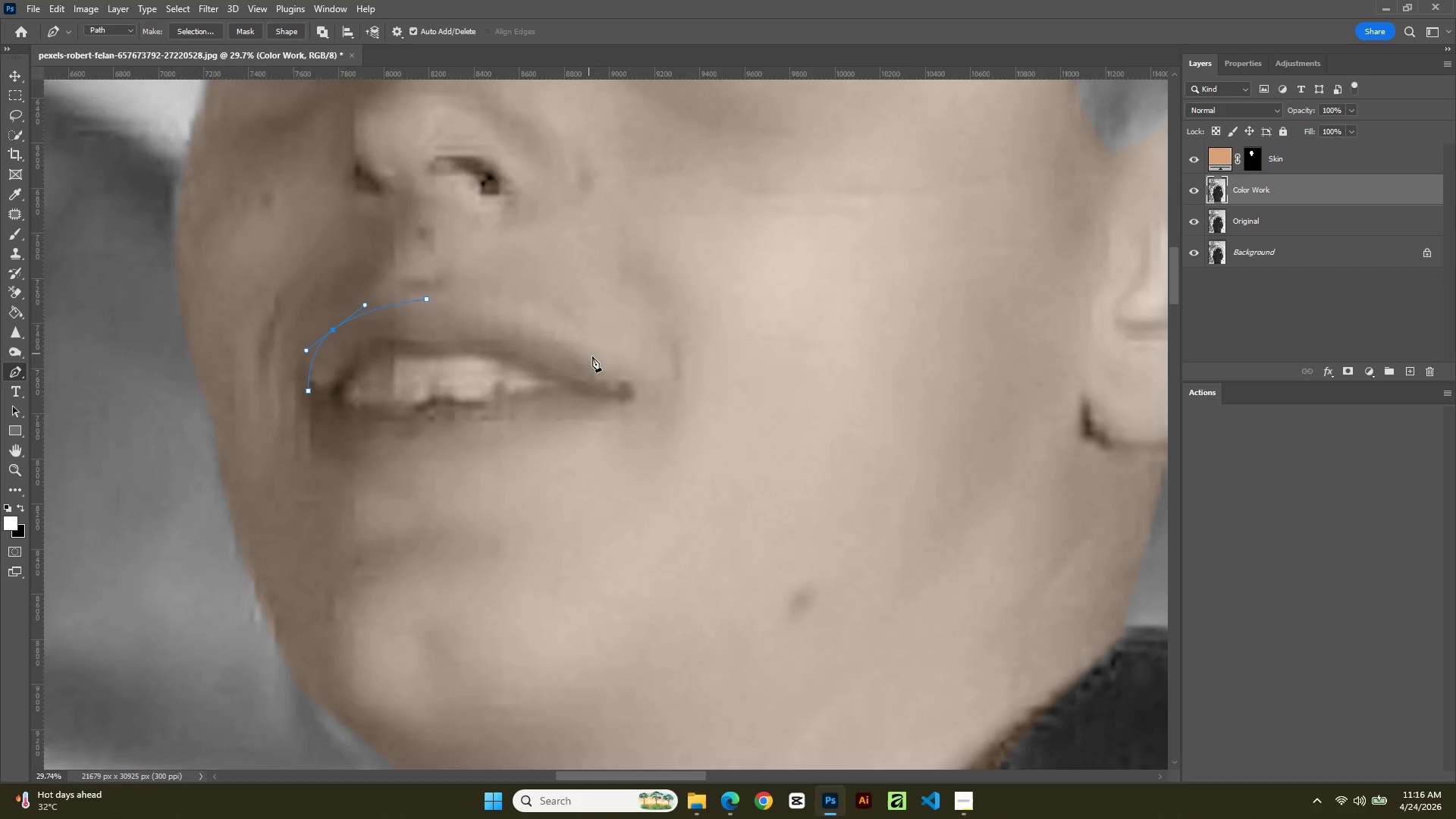 
left_click([602, 364])
 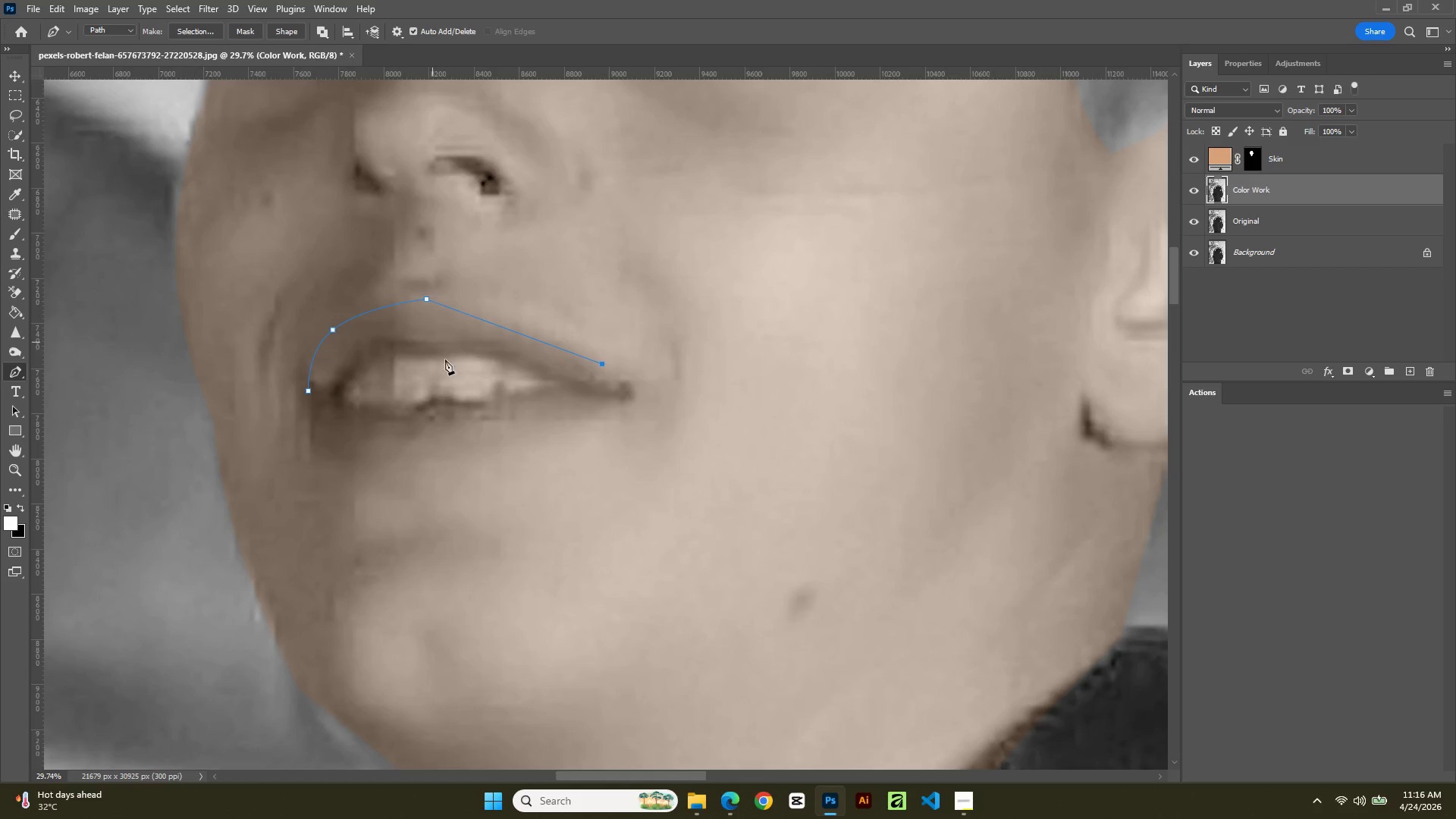 
hold_key(key=ControlLeft, duration=0.7)
 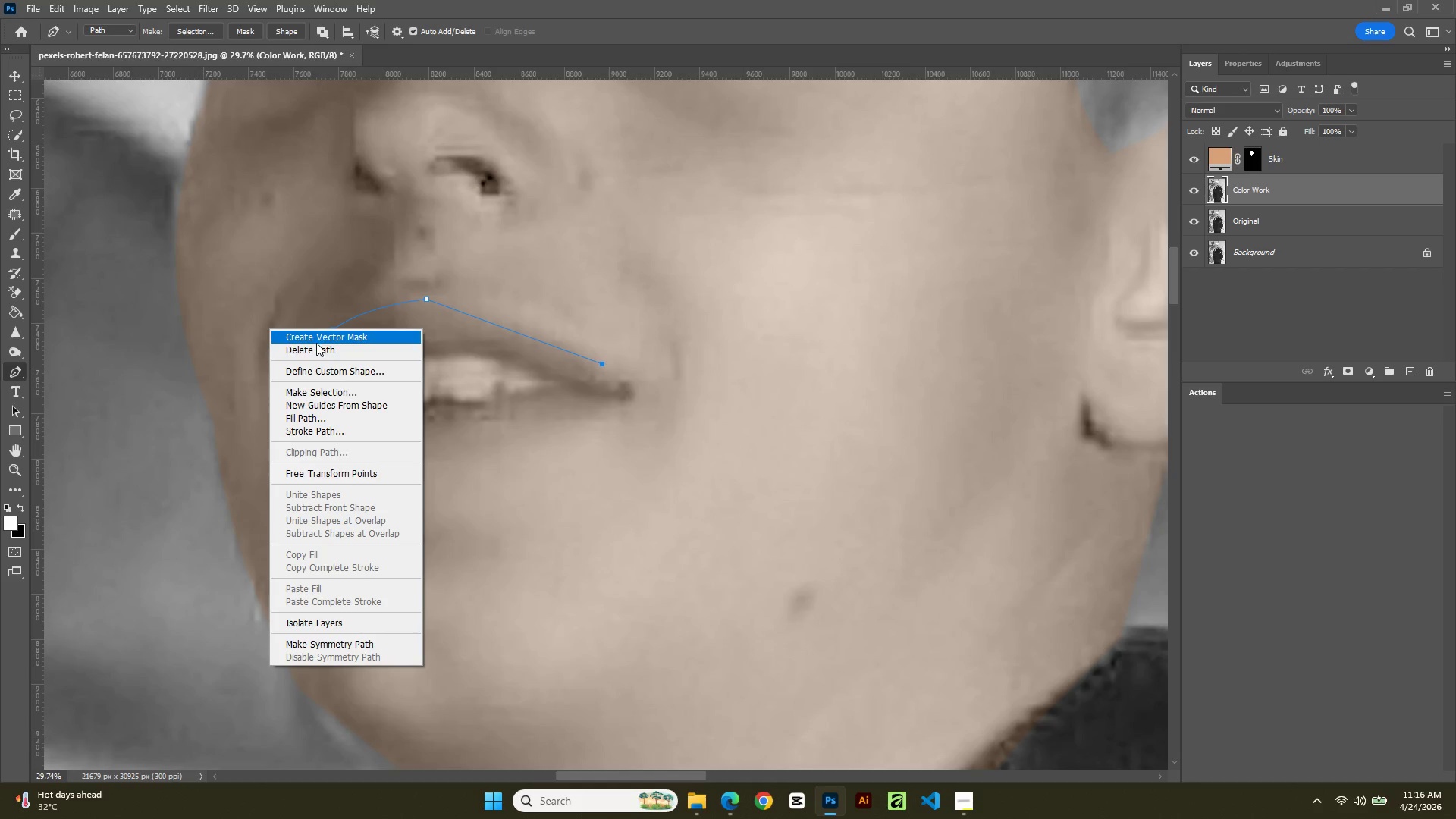 
left_click([321, 349])
 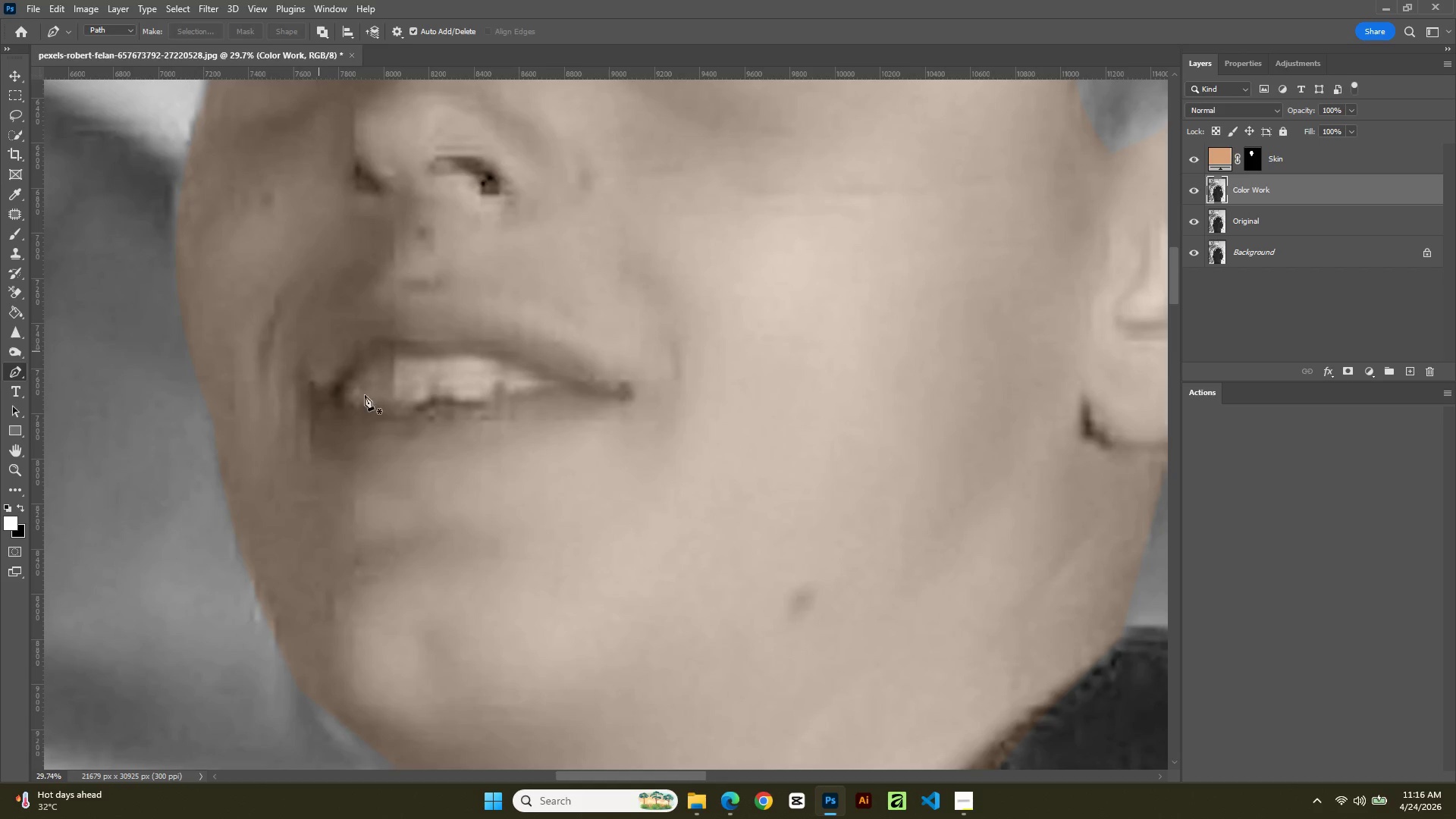 
hold_key(key=AltLeft, duration=0.69)
scroll: coordinate [454, 431], scroll_direction: up, amount: 7.0
 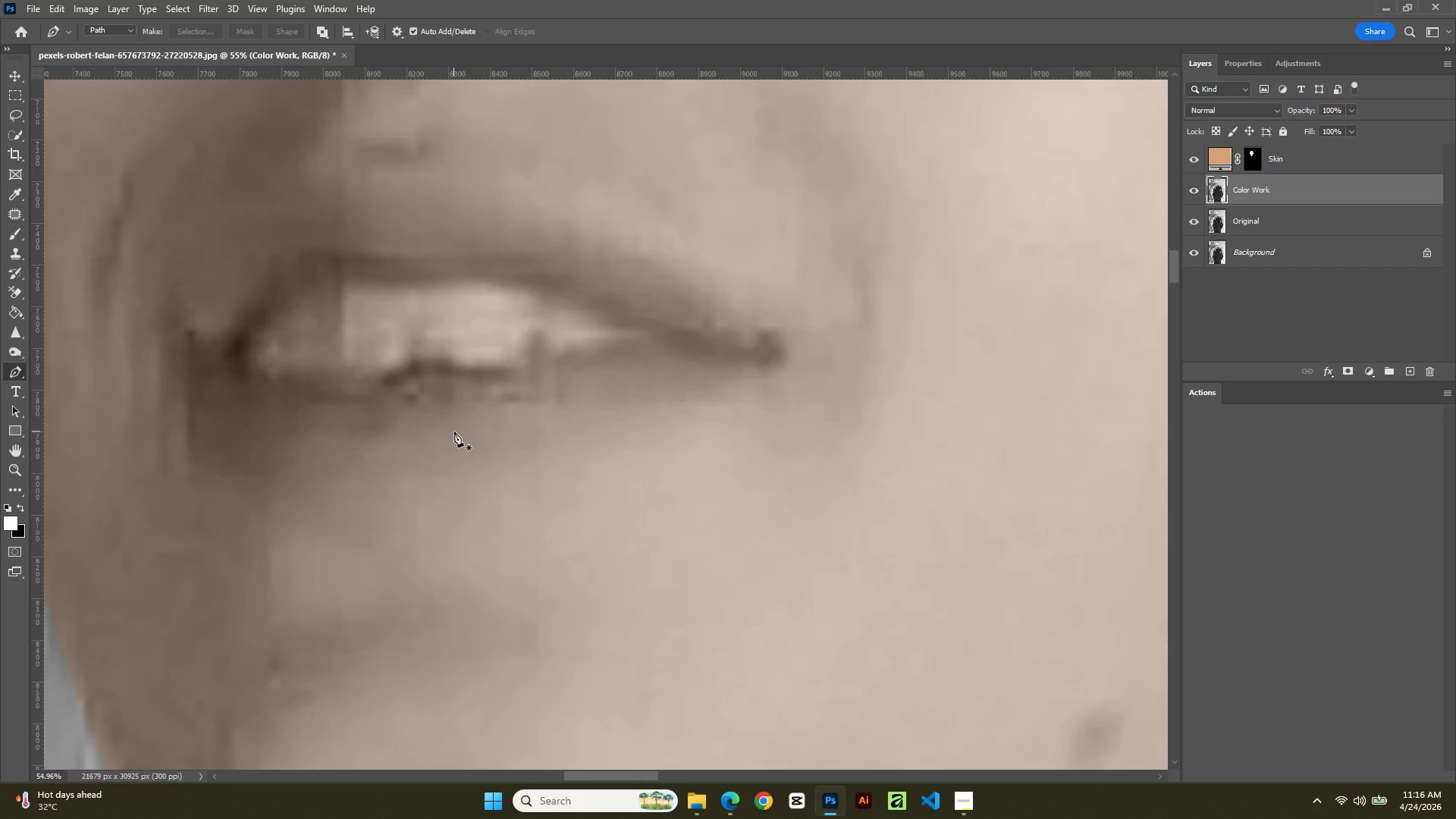 
hold_key(key=Space, duration=0.8)
 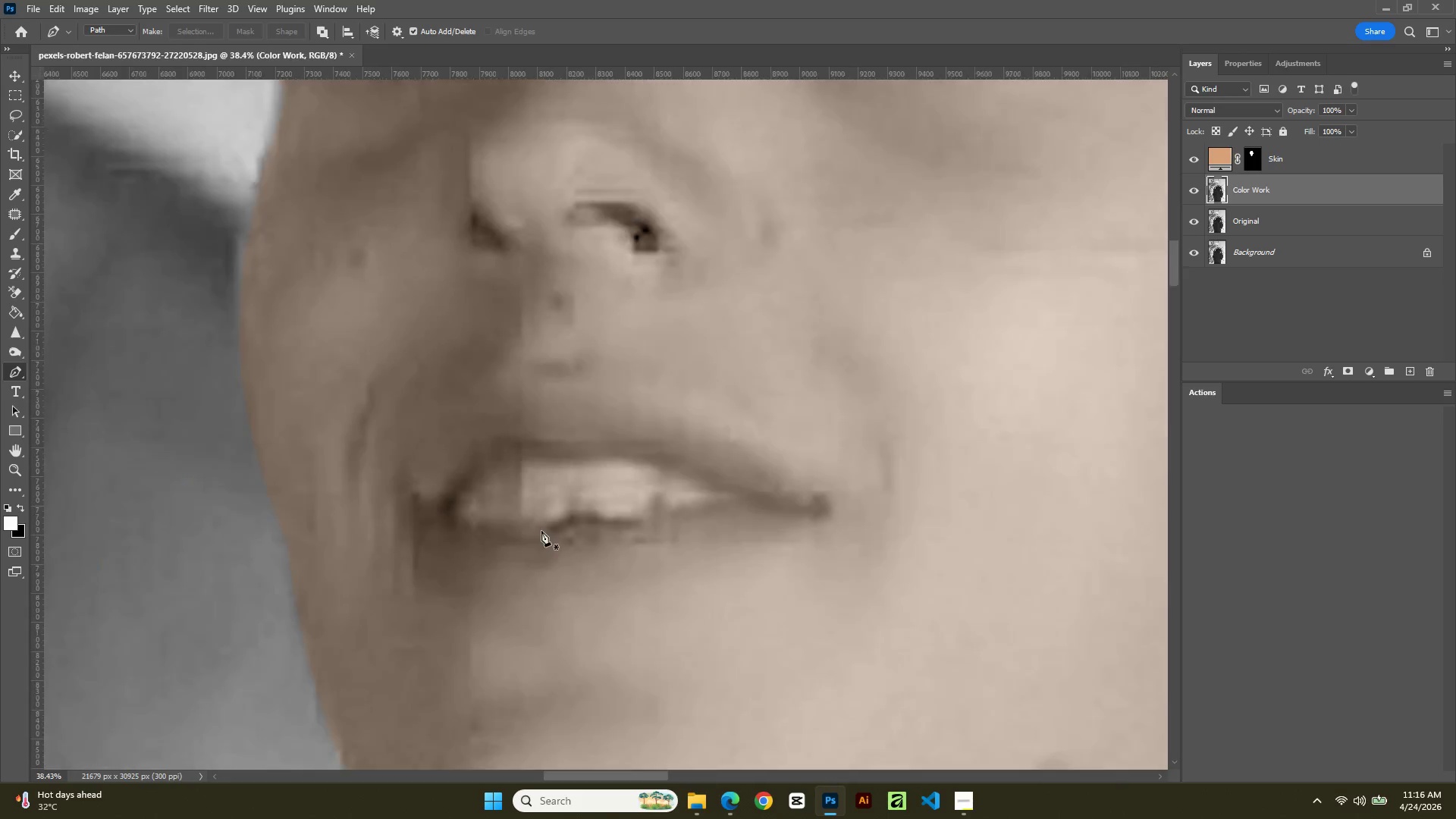 
left_click_drag(start_coordinate=[419, 445], to_coordinate=[548, 528])
 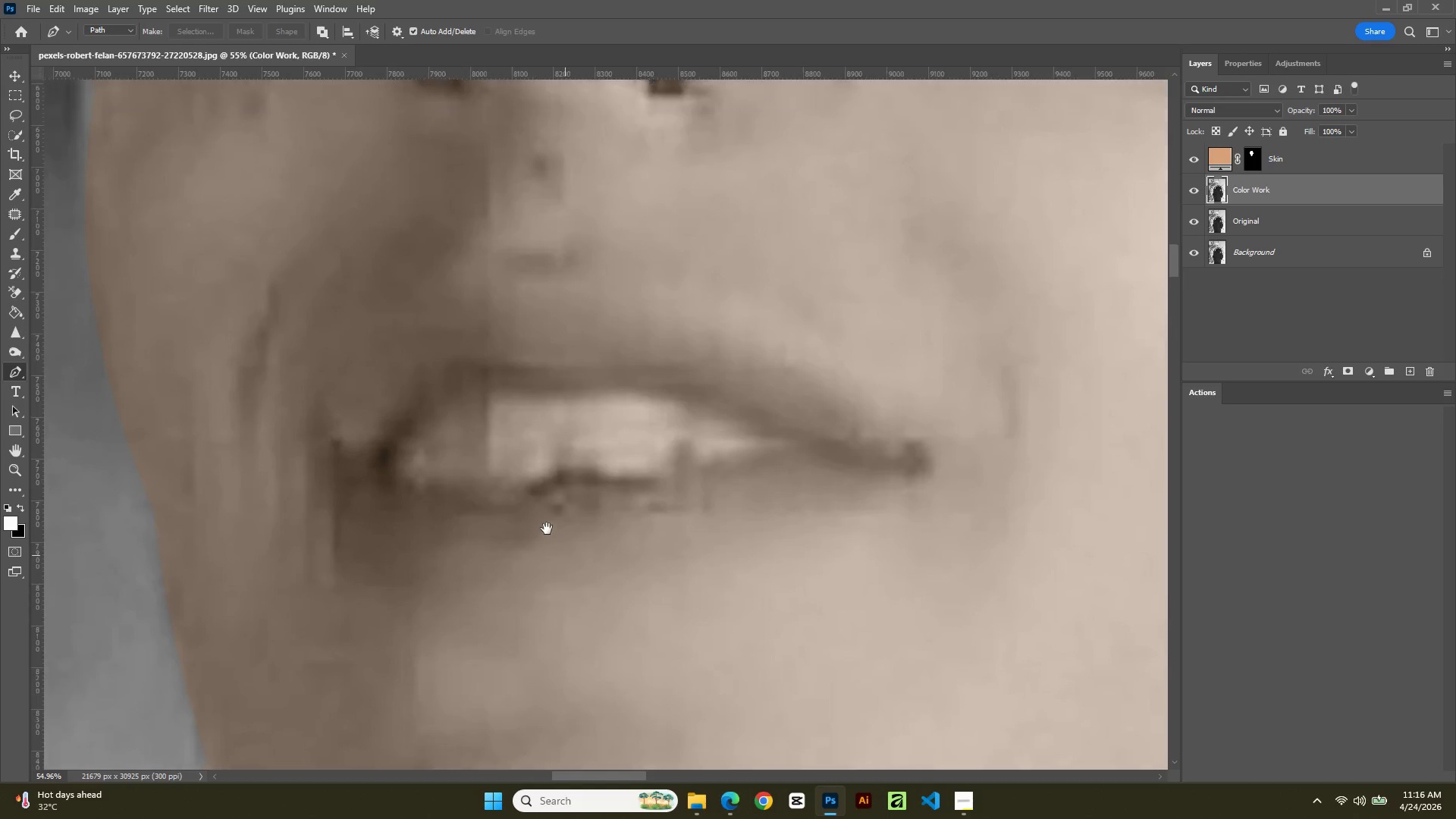 
hold_key(key=AltLeft, duration=0.91)
scroll: coordinate [541, 531], scroll_direction: down, amount: 7.0
 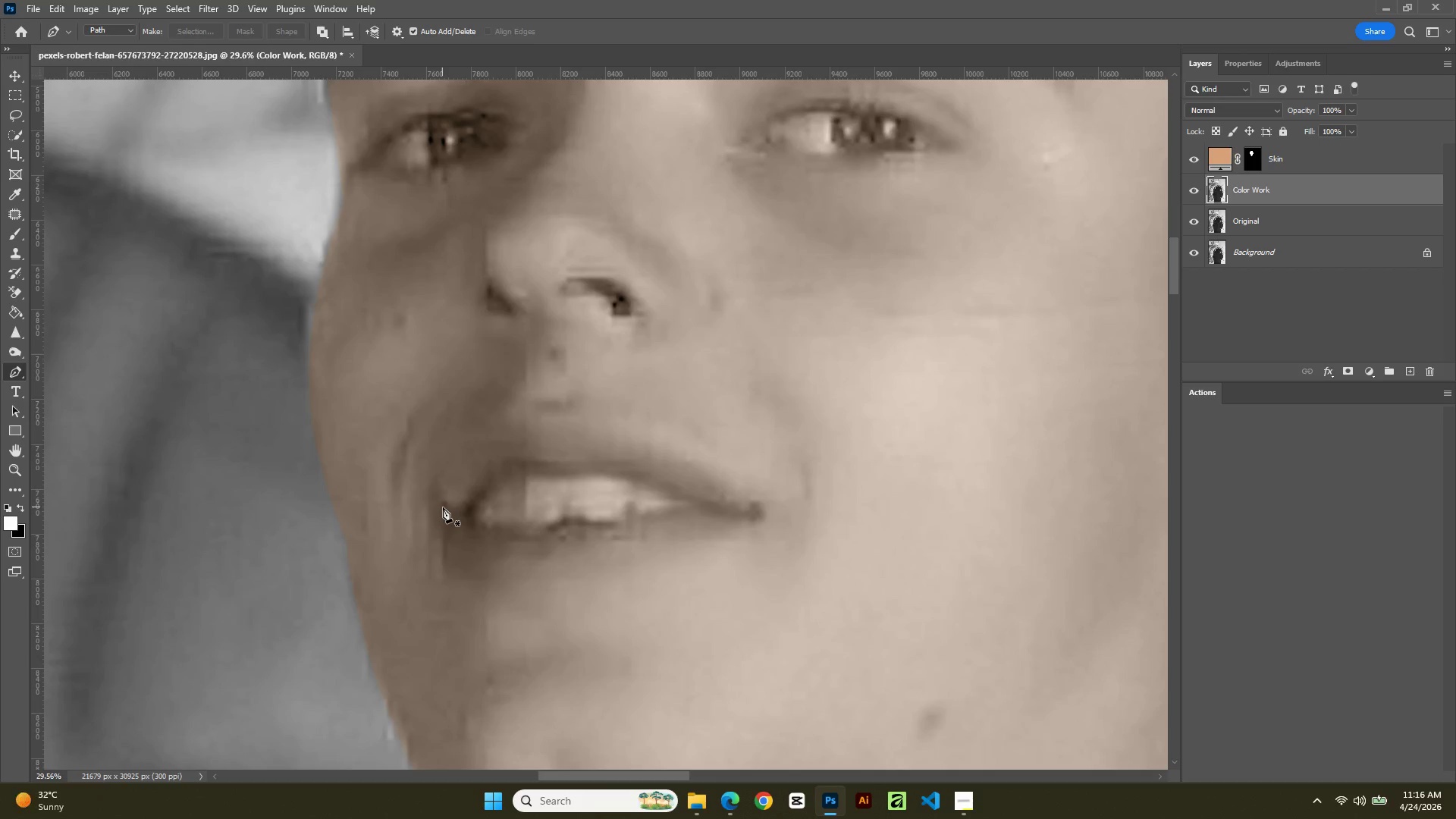 
left_click([442, 510])
 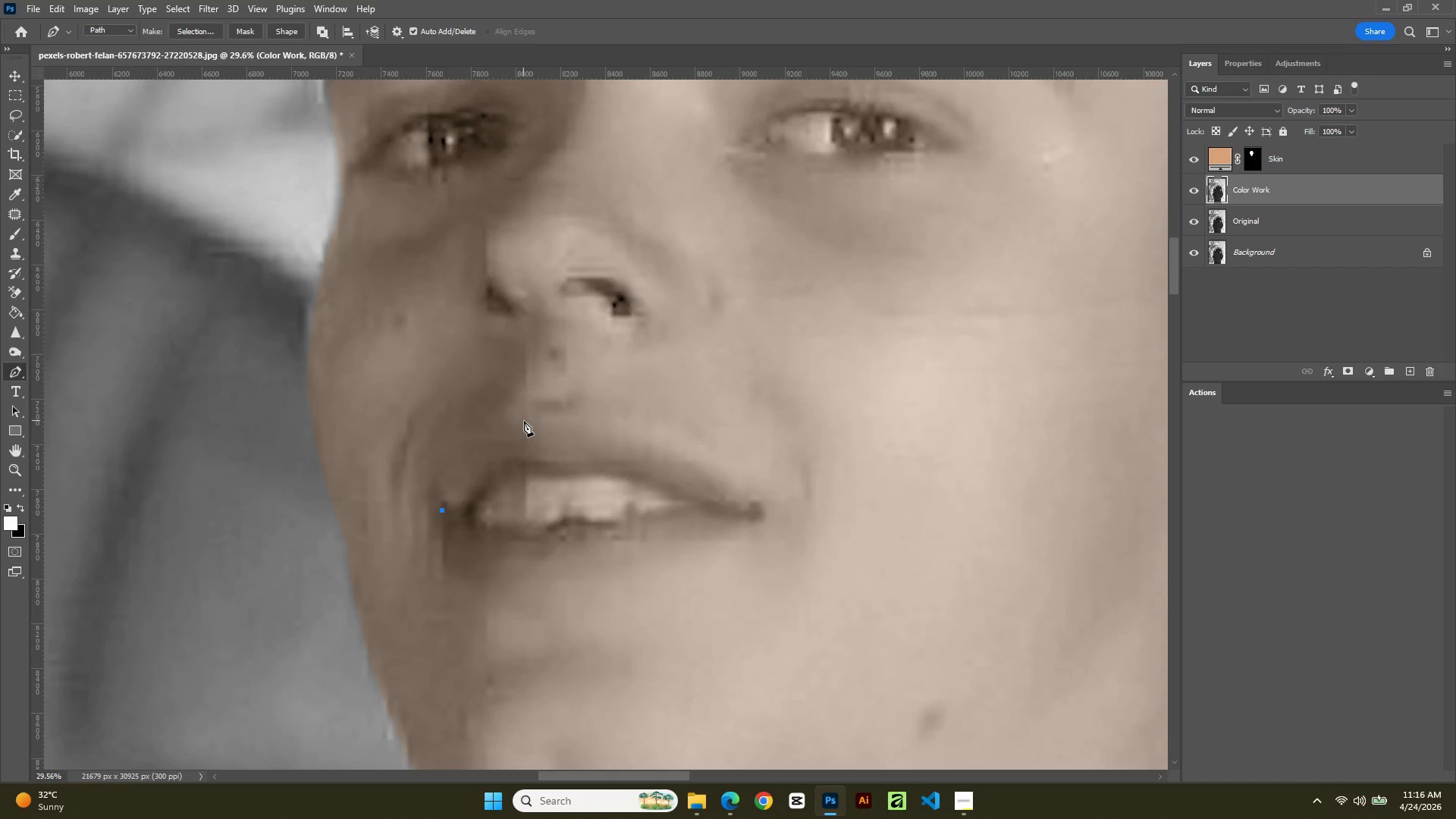 
left_click([529, 418])
 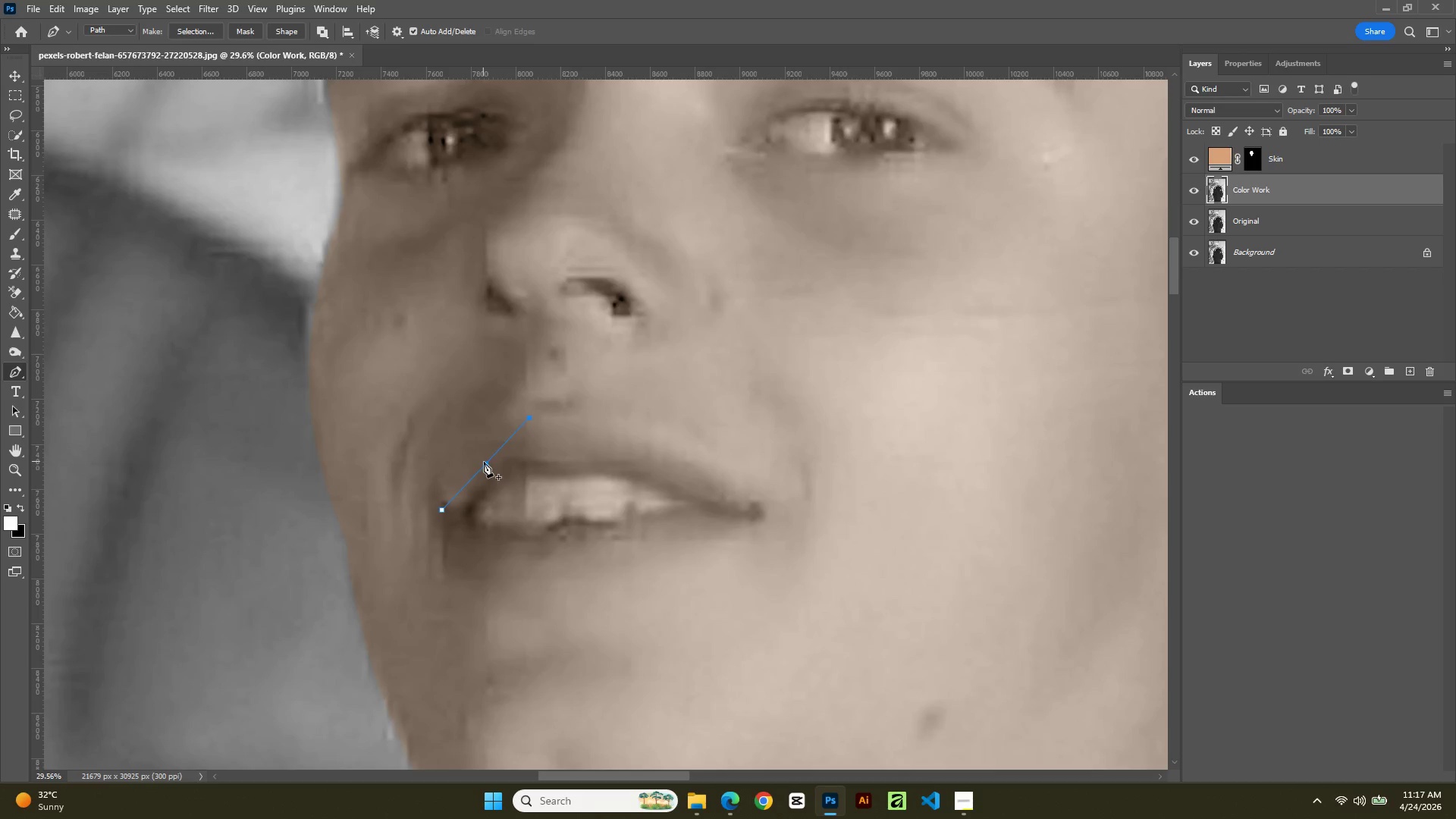 
left_click([484, 463])
 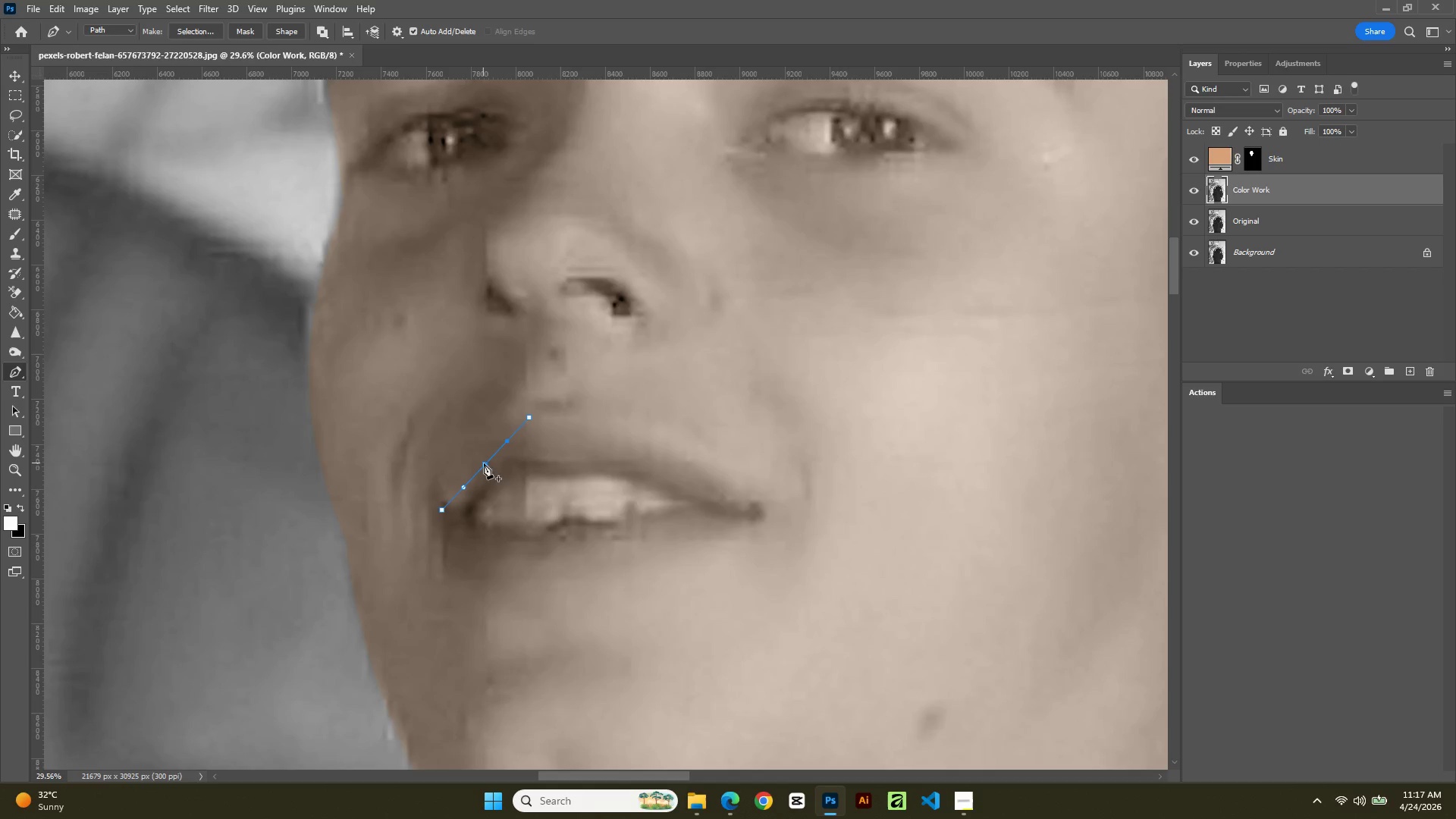 
hold_key(key=ControlLeft, duration=3.27)
left_click_drag(start_coordinate=[483, 463], to_coordinate=[451, 450])
 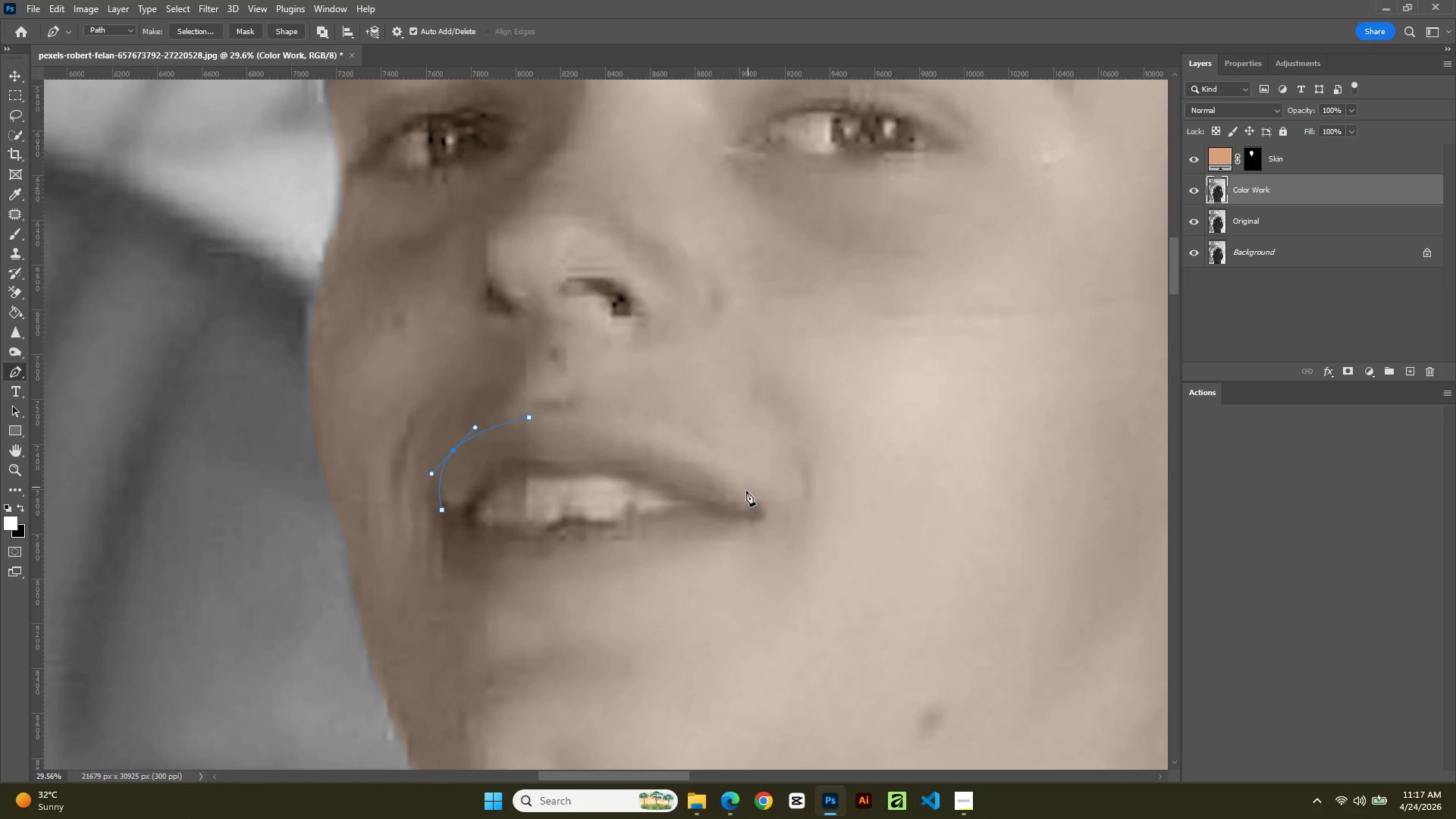 
left_click([742, 495])
 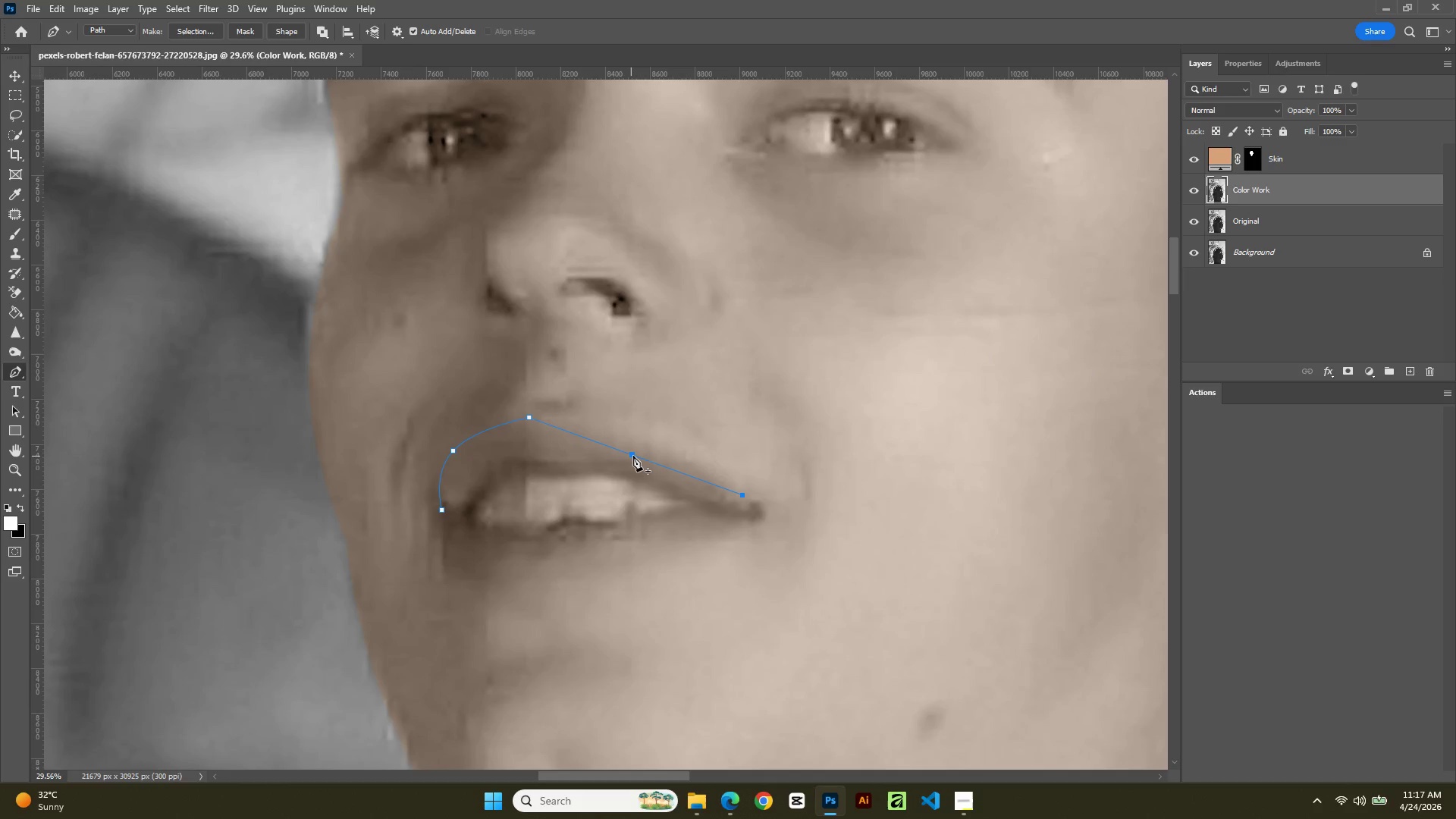 
left_click([633, 456])
 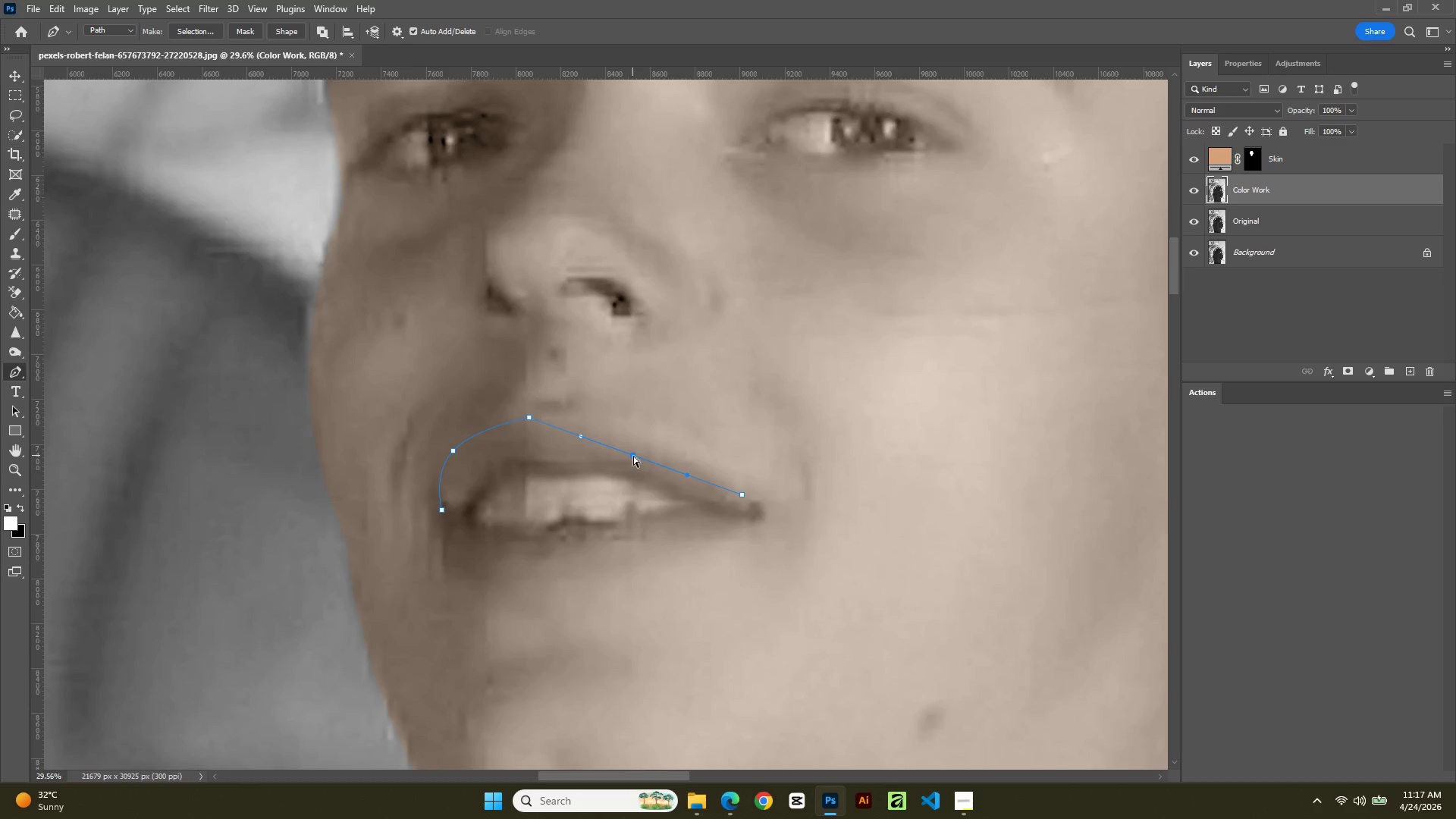 
hold_key(key=ControlLeft, duration=1.81)
left_click_drag(start_coordinate=[633, 456], to_coordinate=[644, 437])
 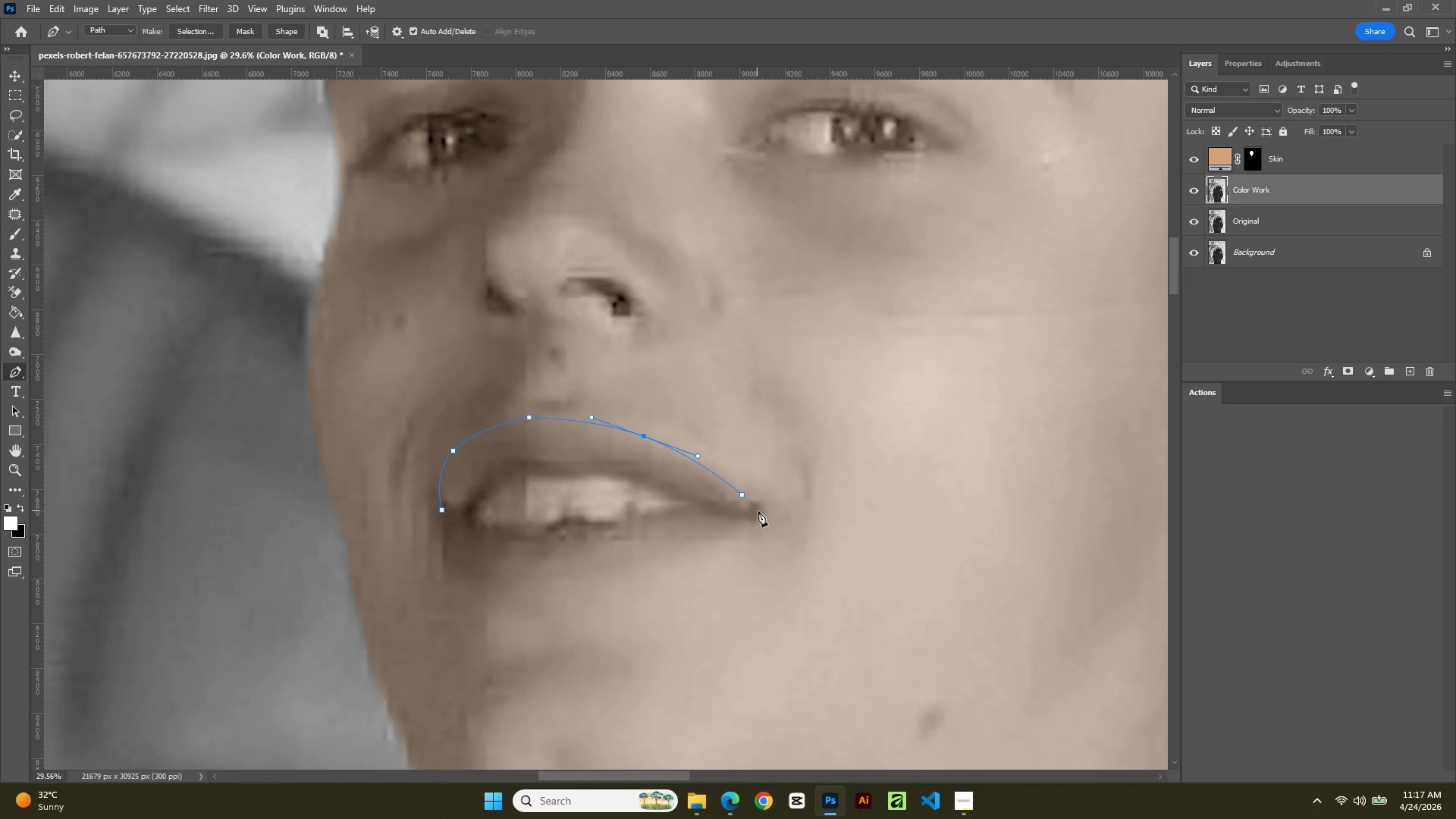 
left_click([758, 513])
 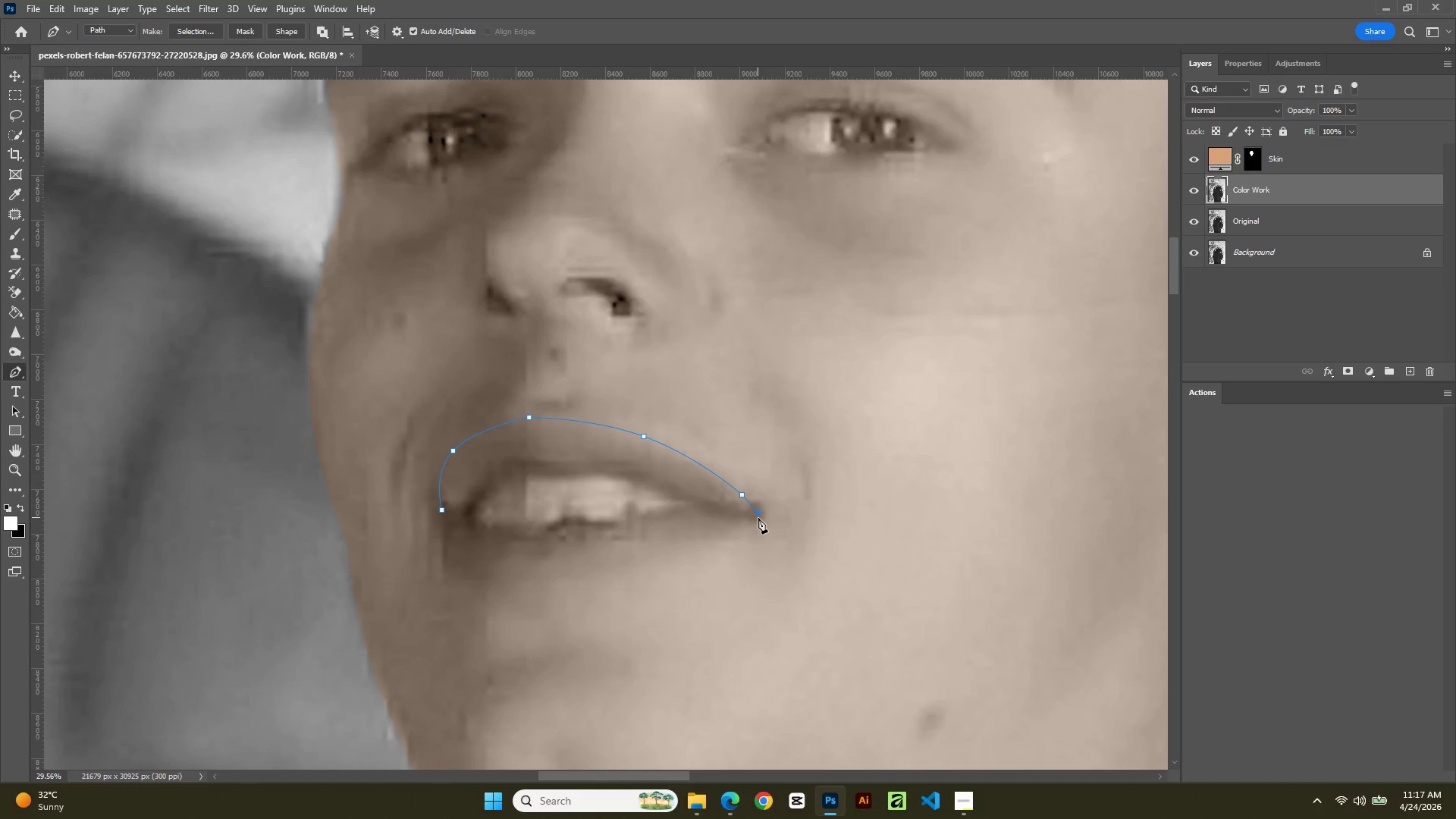 
left_click([758, 518])
 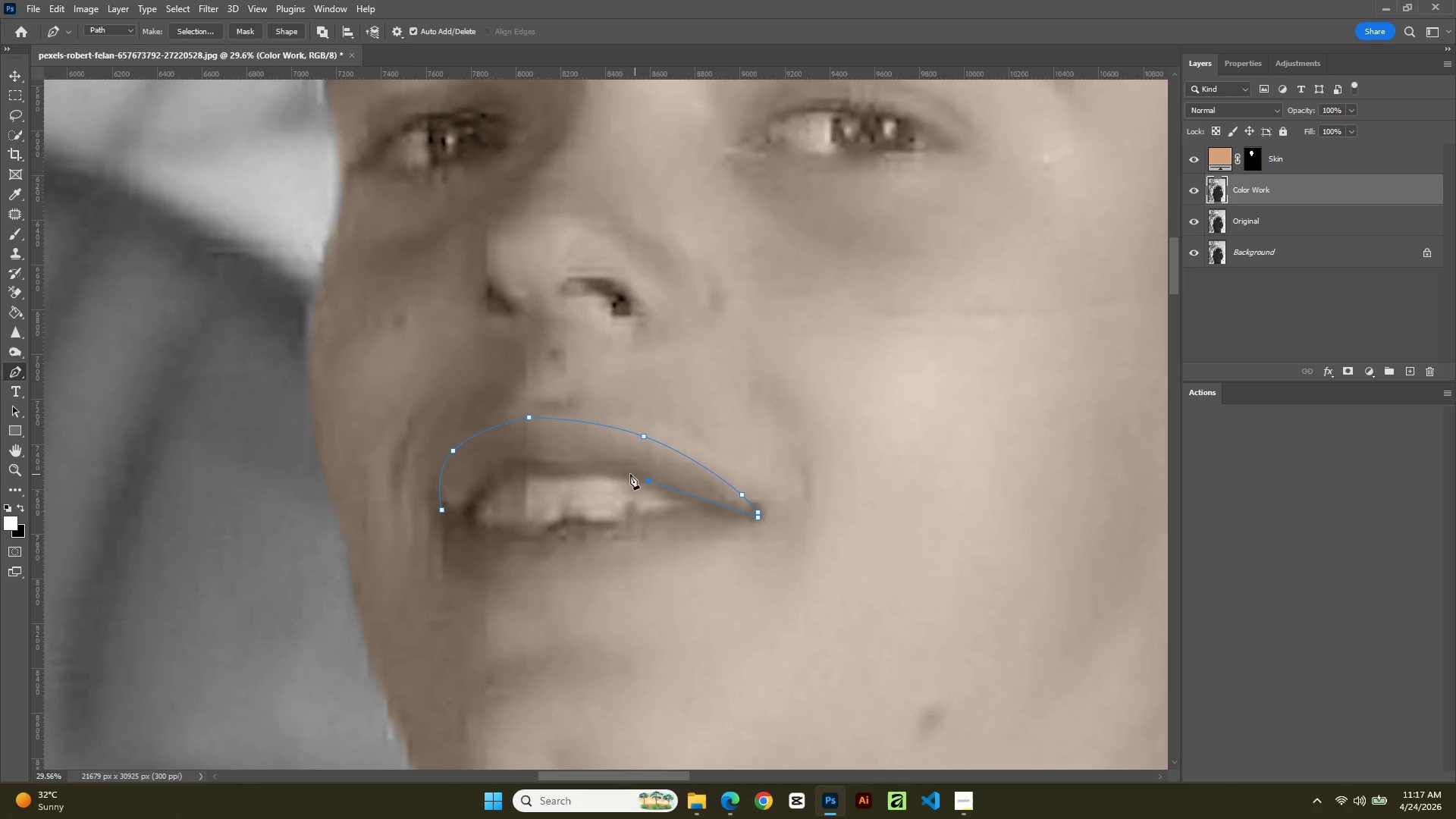 
left_click([622, 474])
 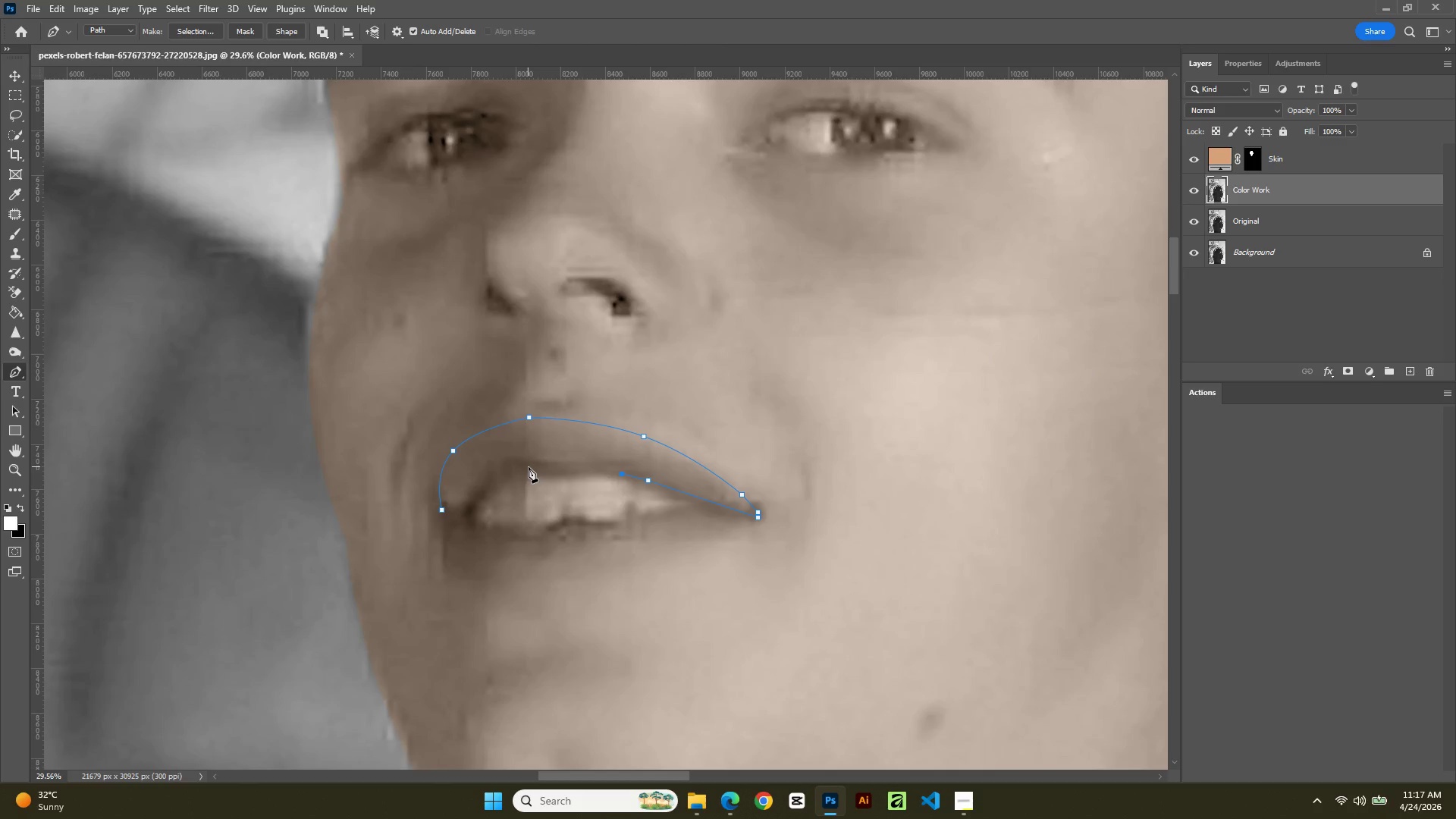 
left_click([529, 467])
 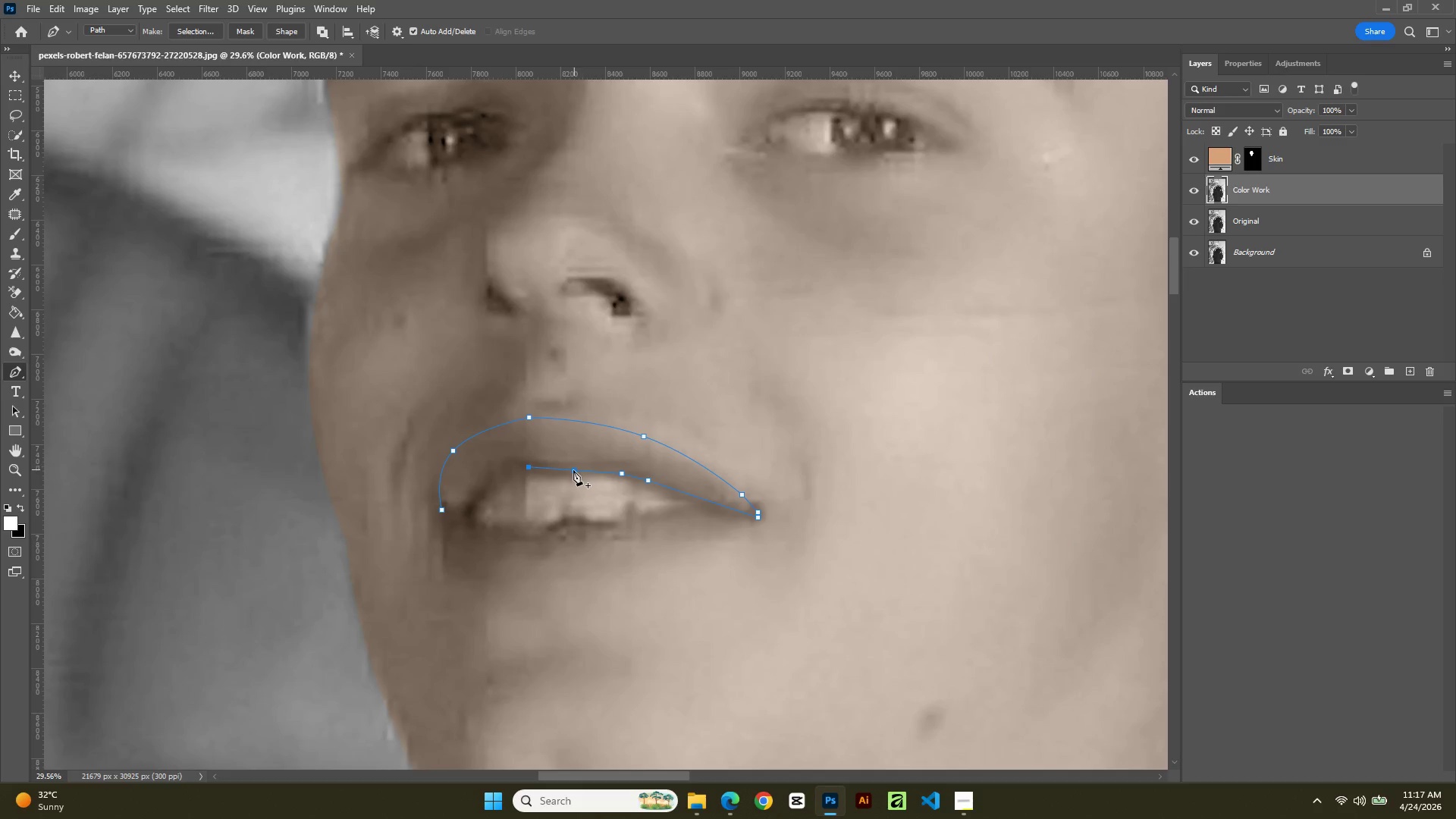 
left_click([570, 472])
 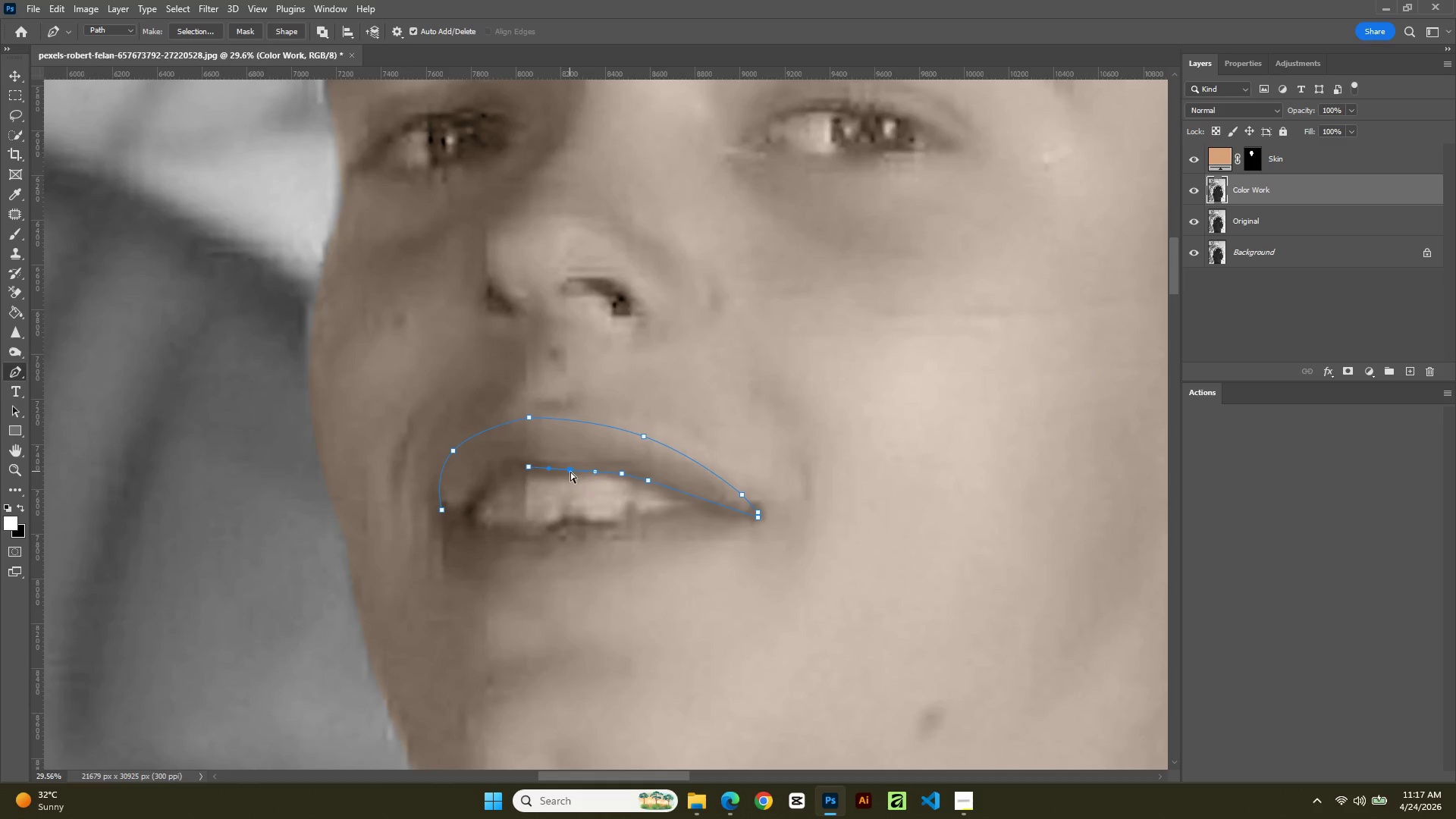 
hold_key(key=ControlLeft, duration=1.66)
left_click_drag(start_coordinate=[570, 472], to_coordinate=[562, 475])
 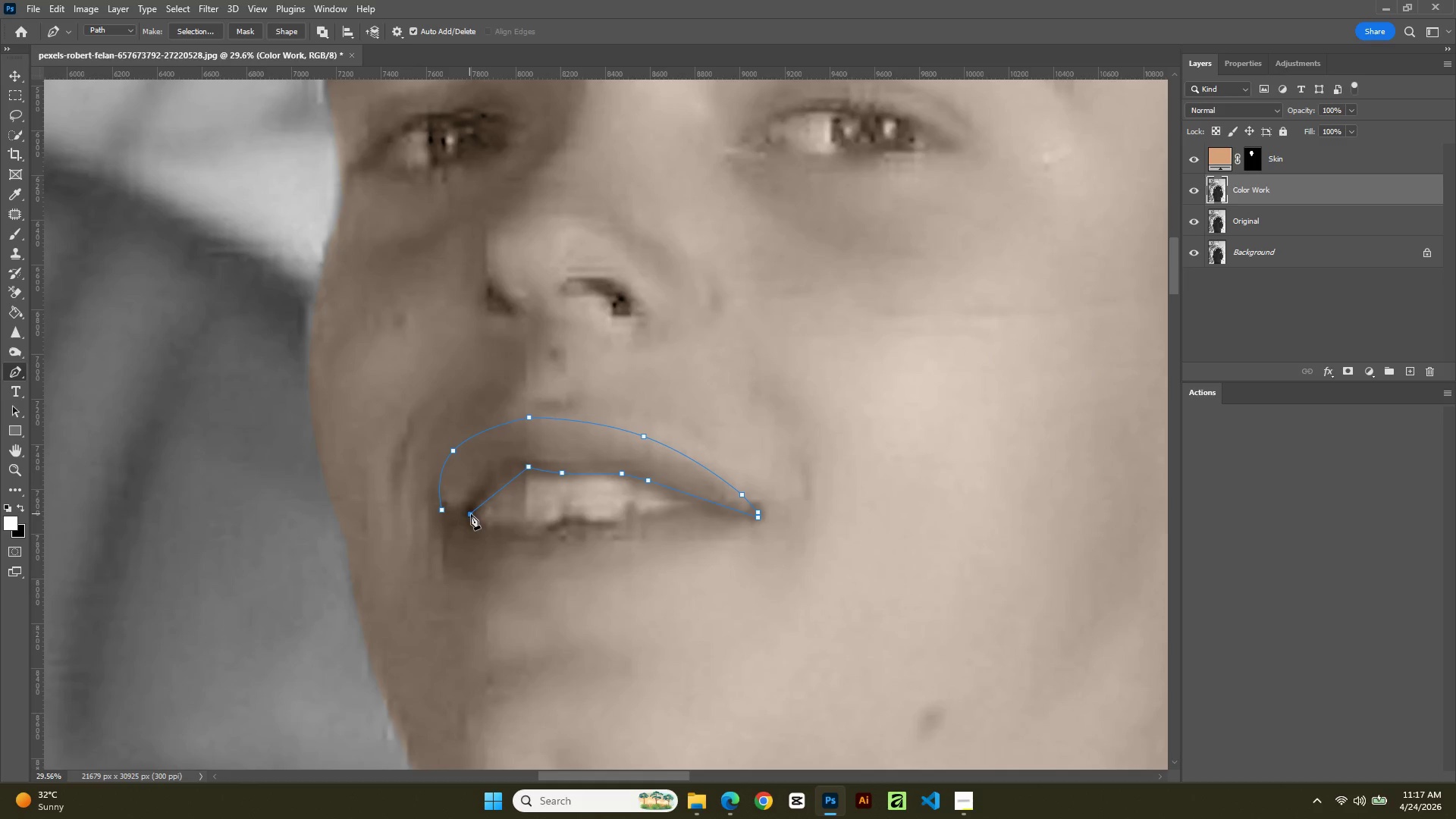 
left_click([500, 493])
 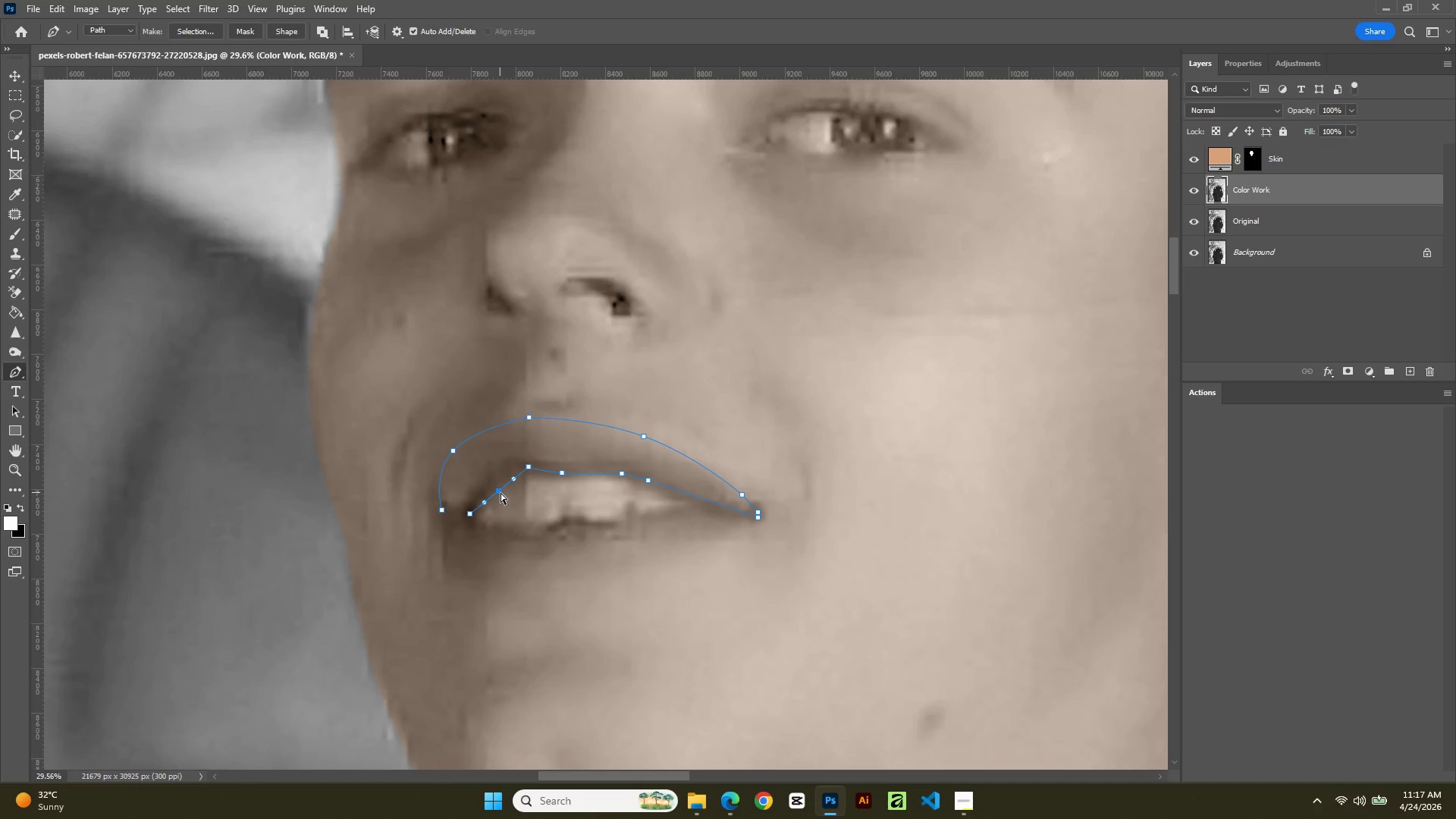 
hold_key(key=ControlLeft, duration=0.88)
left_click_drag(start_coordinate=[500, 493], to_coordinate=[496, 482])
 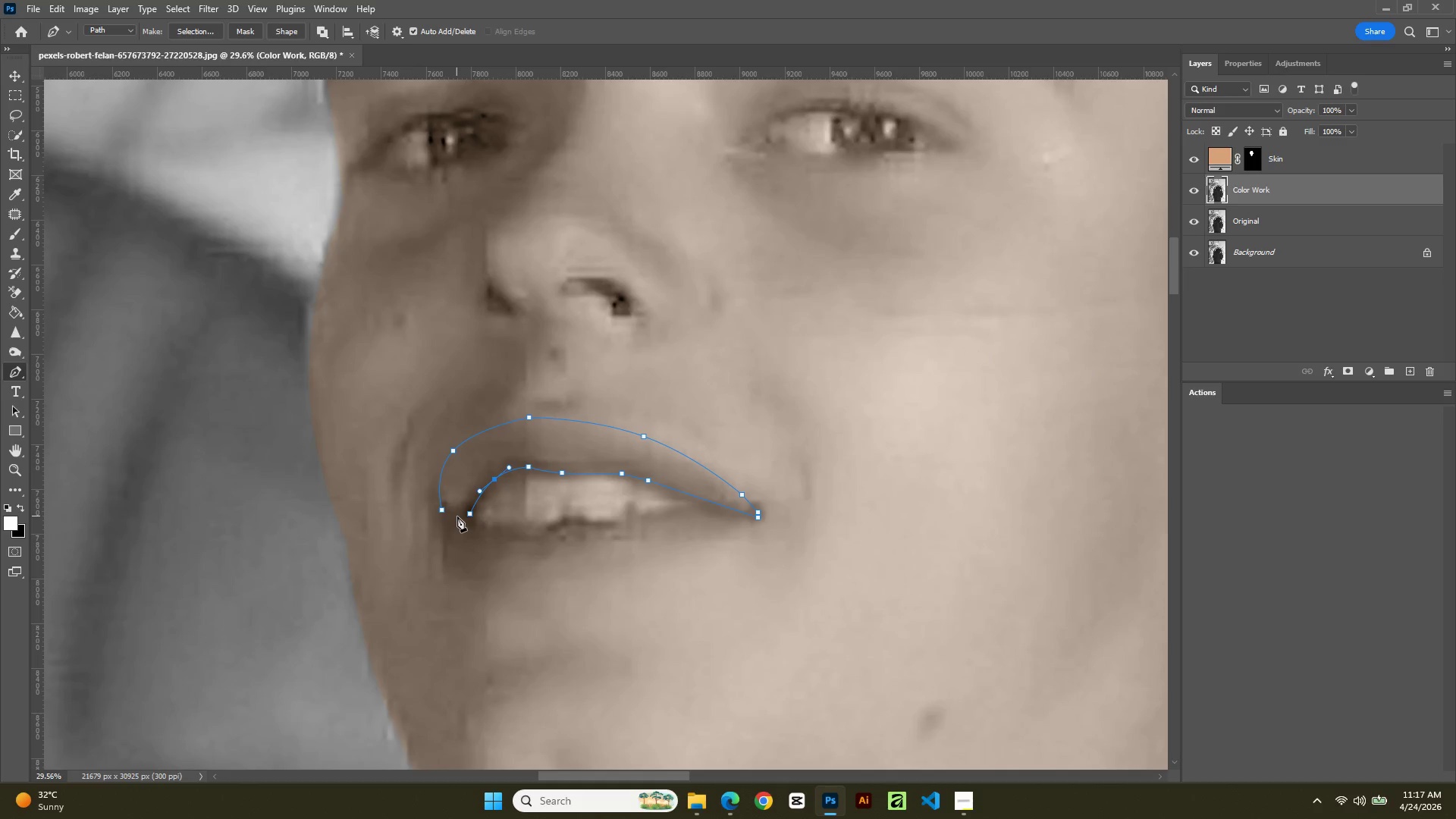 
left_click([457, 516])
 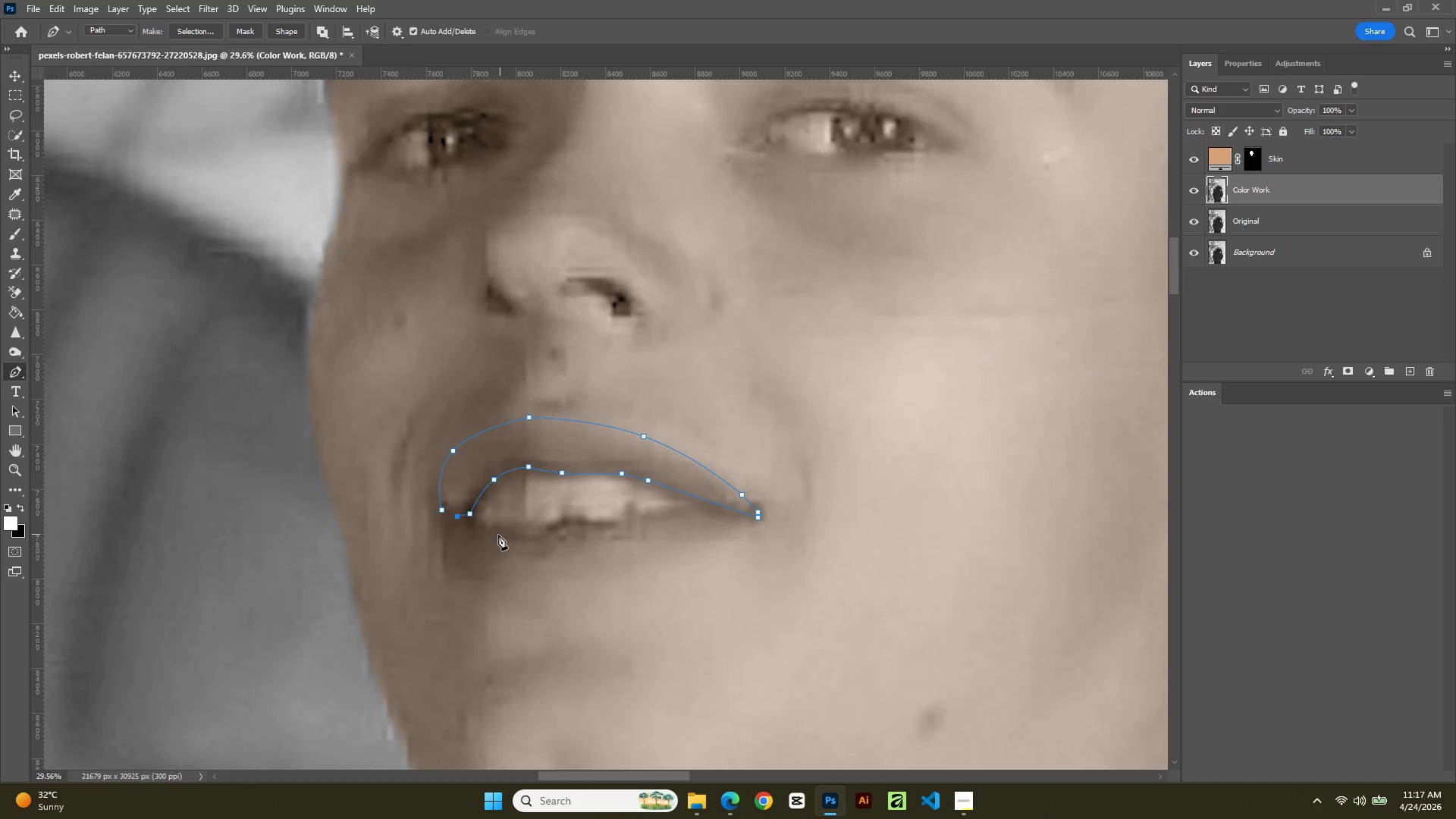 
left_click([496, 533])
 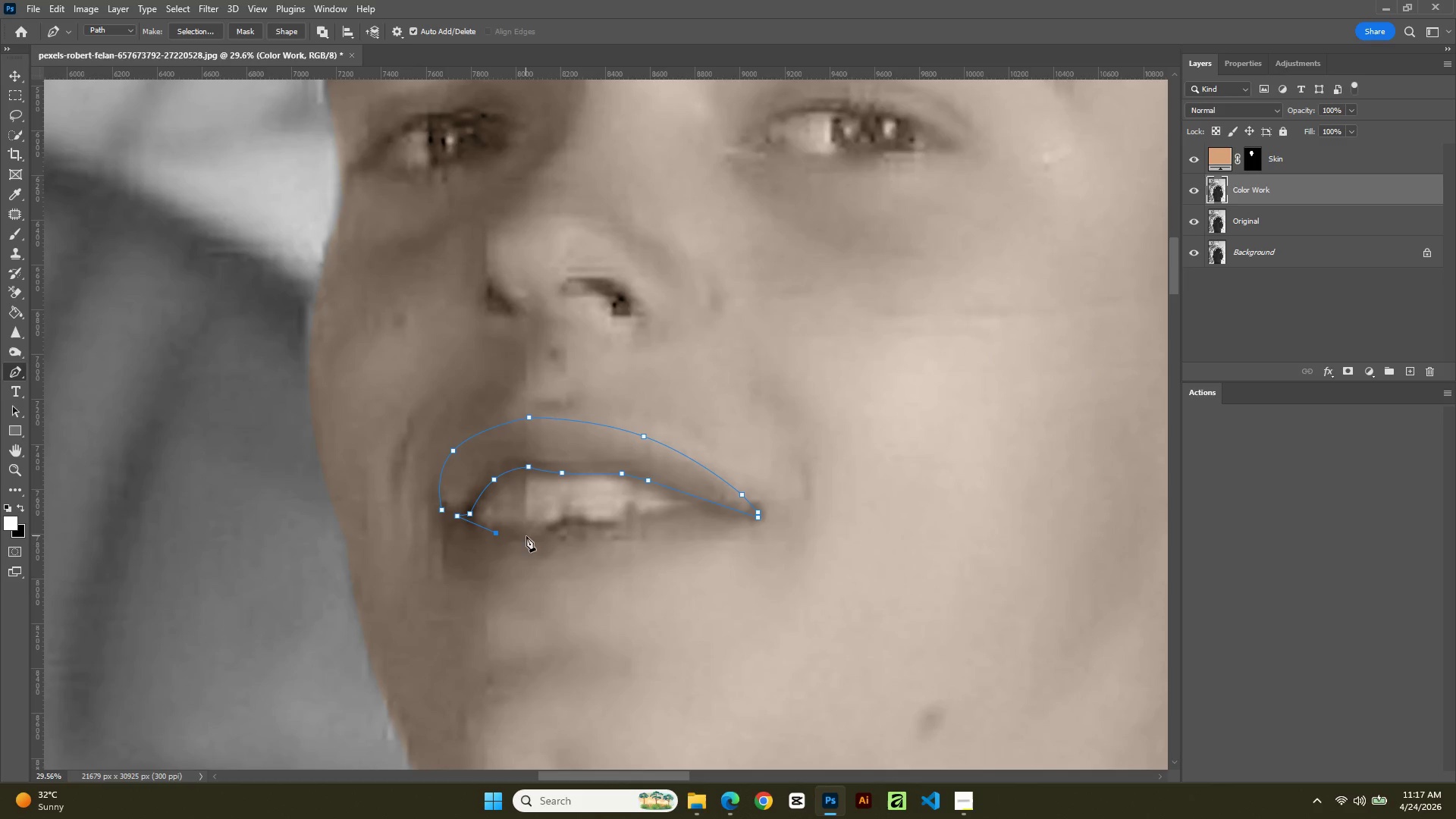 
left_click([549, 533])
 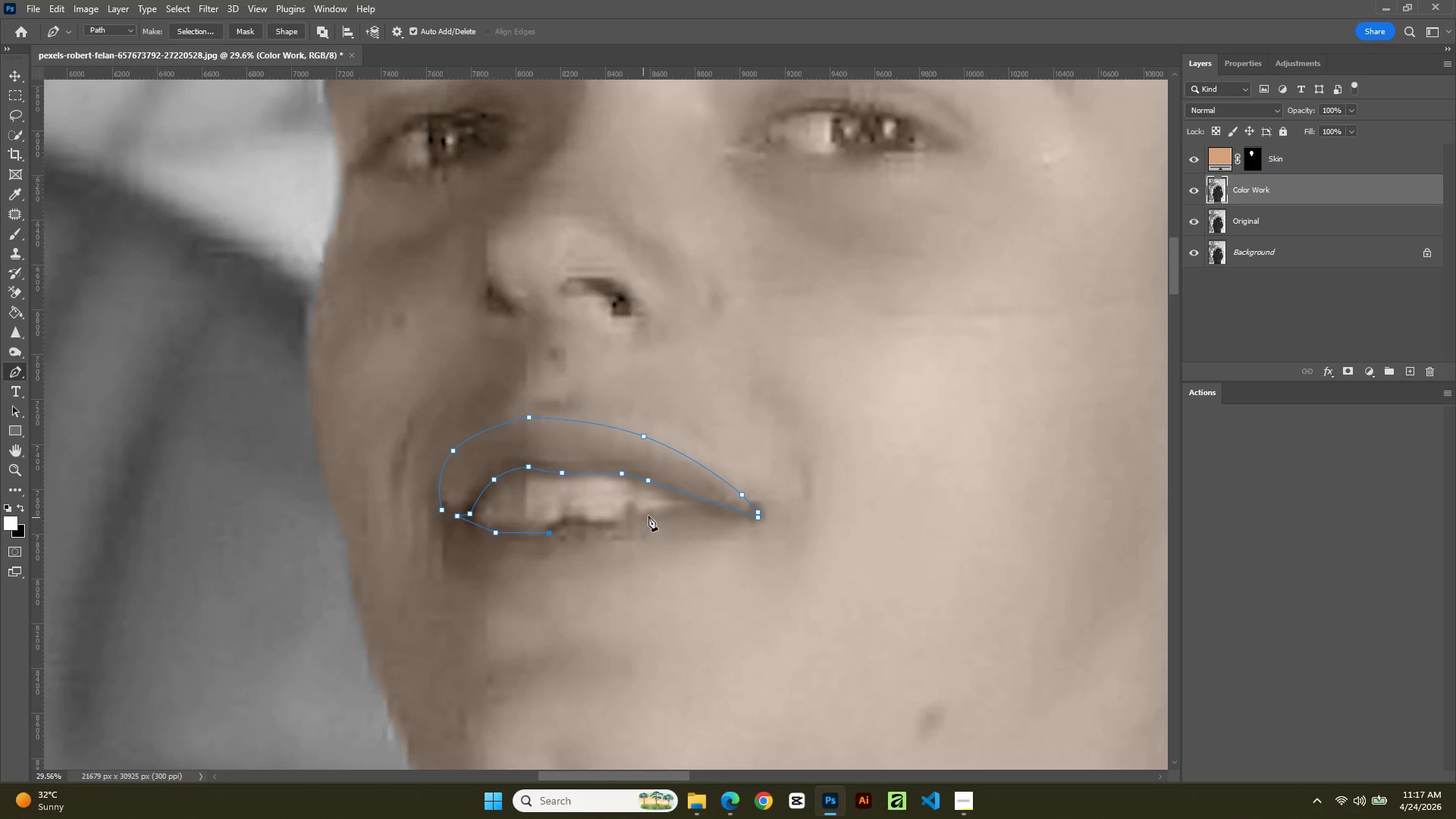 
left_click([651, 515])
 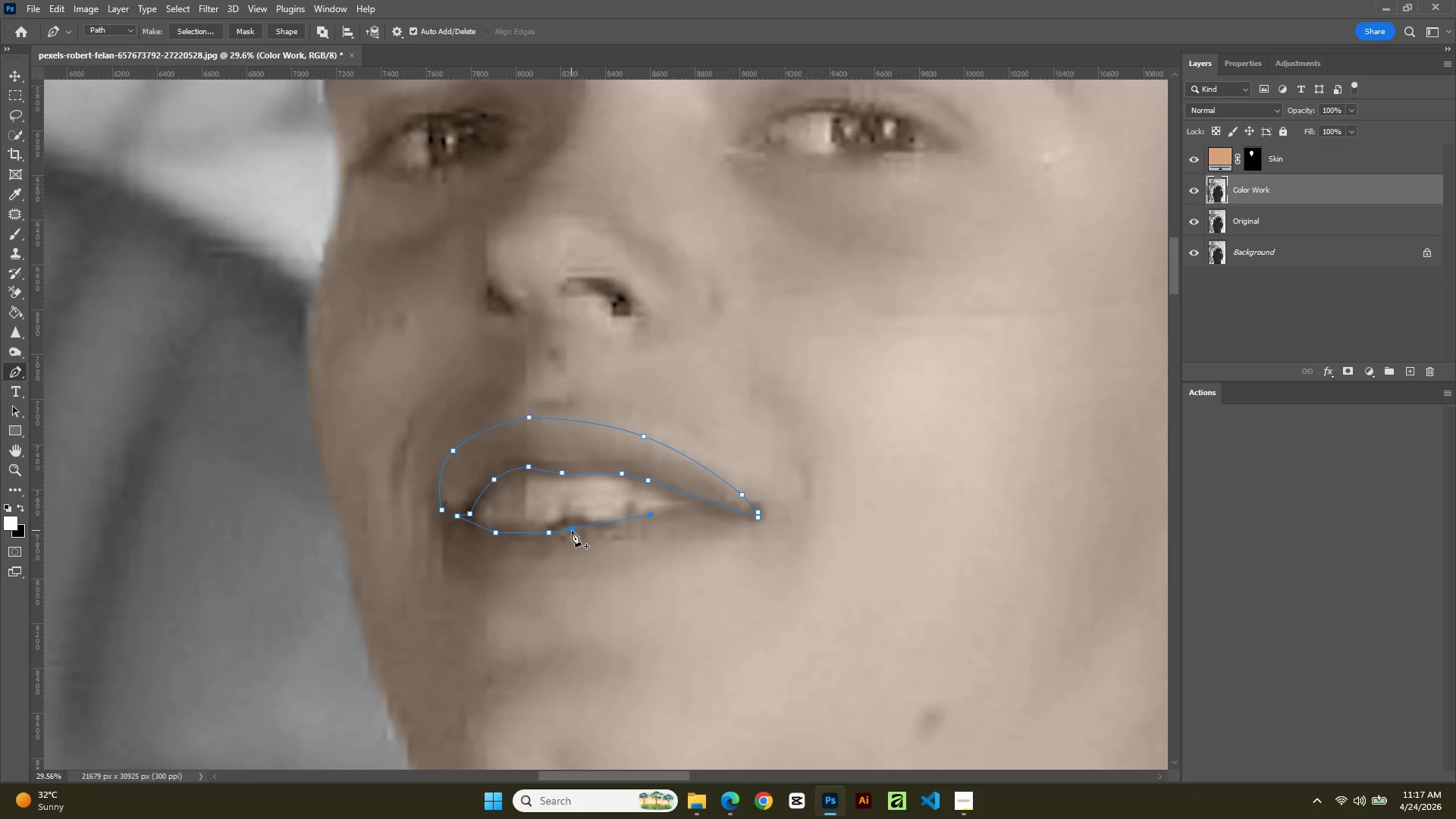 
left_click([573, 529])
 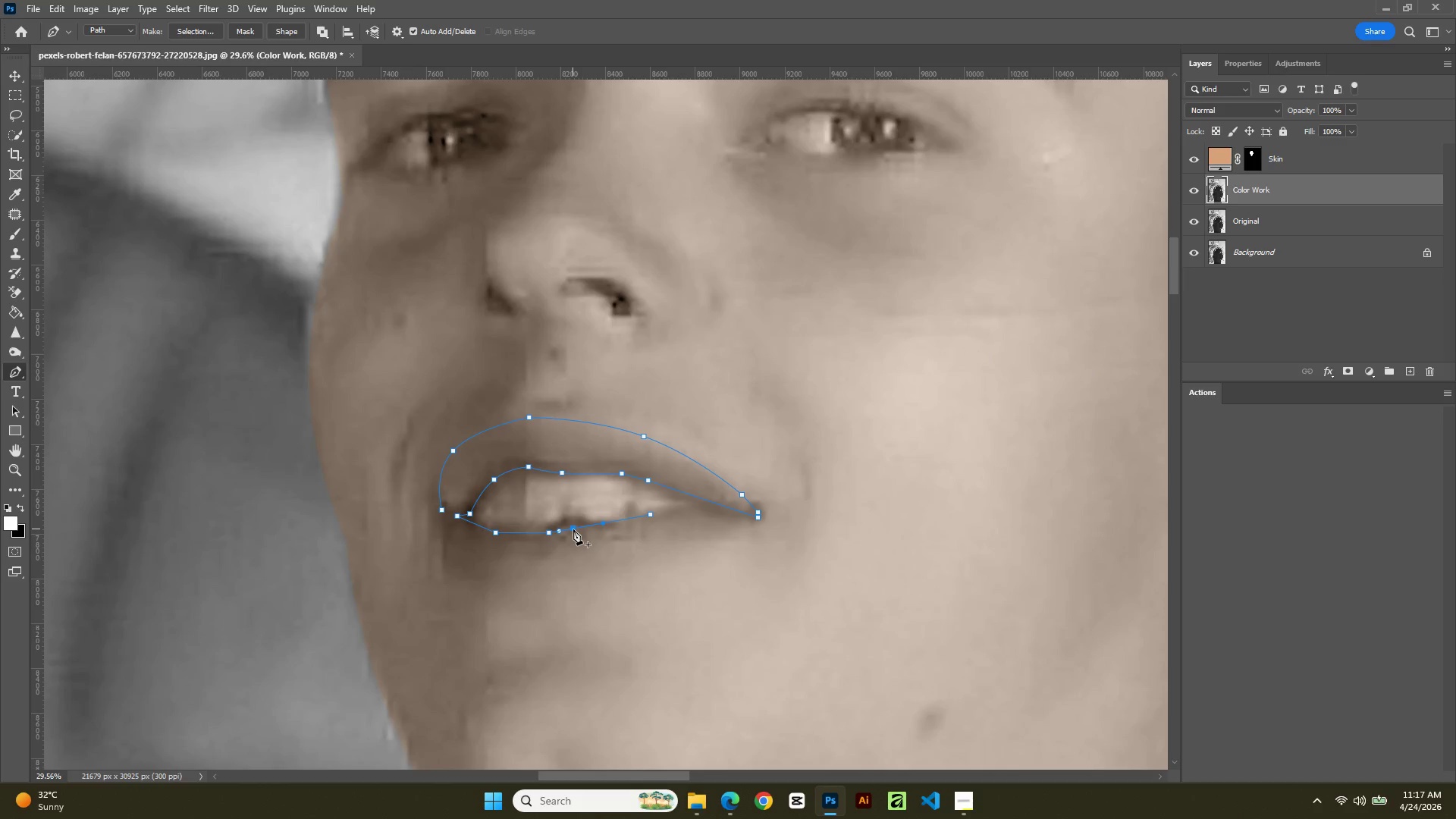 
hold_key(key=ControlLeft, duration=1.02)
left_click_drag(start_coordinate=[573, 529], to_coordinate=[566, 524])
 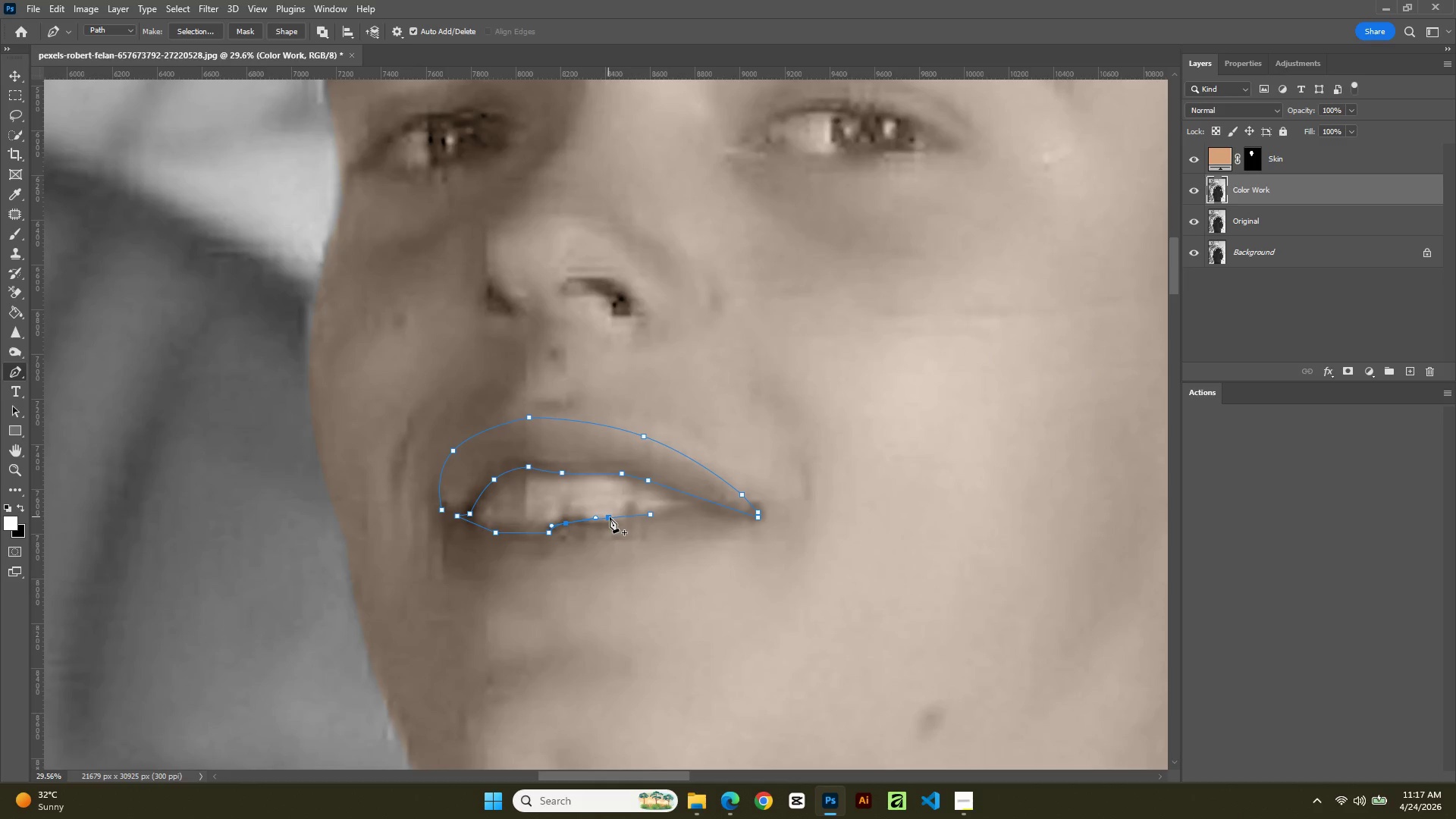 
left_click([610, 519])
 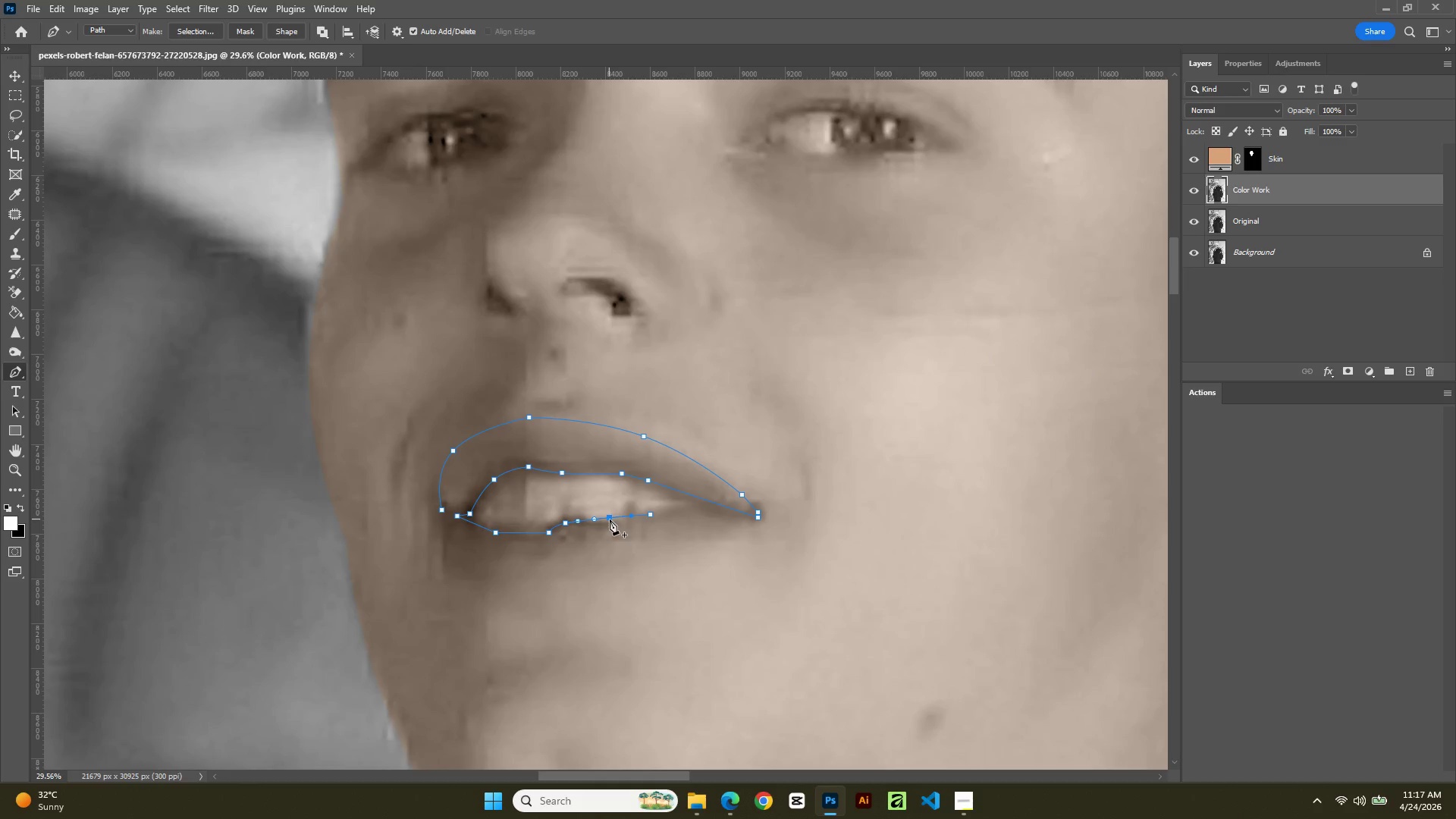 
hold_key(key=ControlLeft, duration=1.03)
left_click_drag(start_coordinate=[610, 519], to_coordinate=[609, 525])
 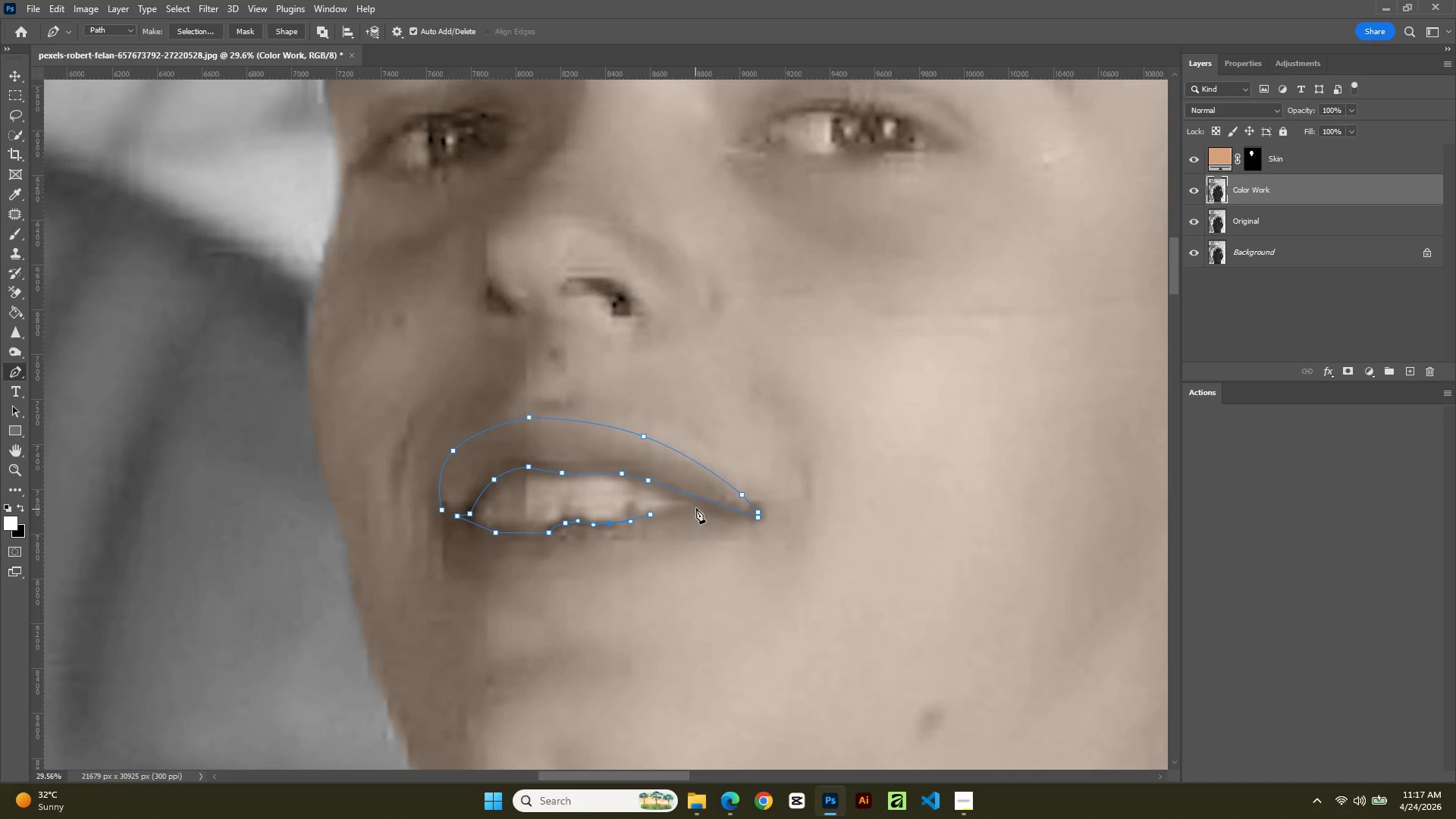 
left_click([697, 508])
 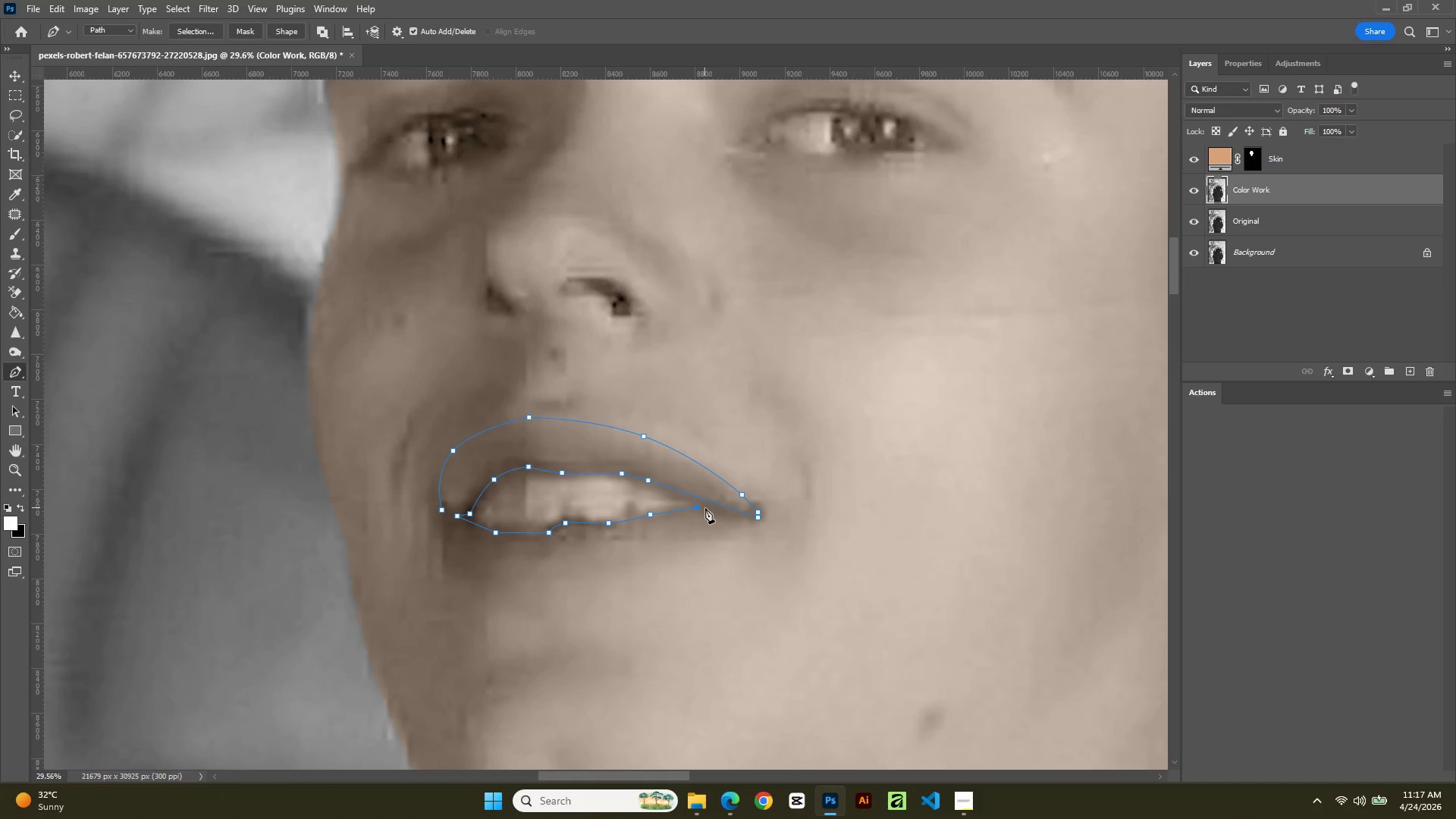 
left_click([708, 508])
 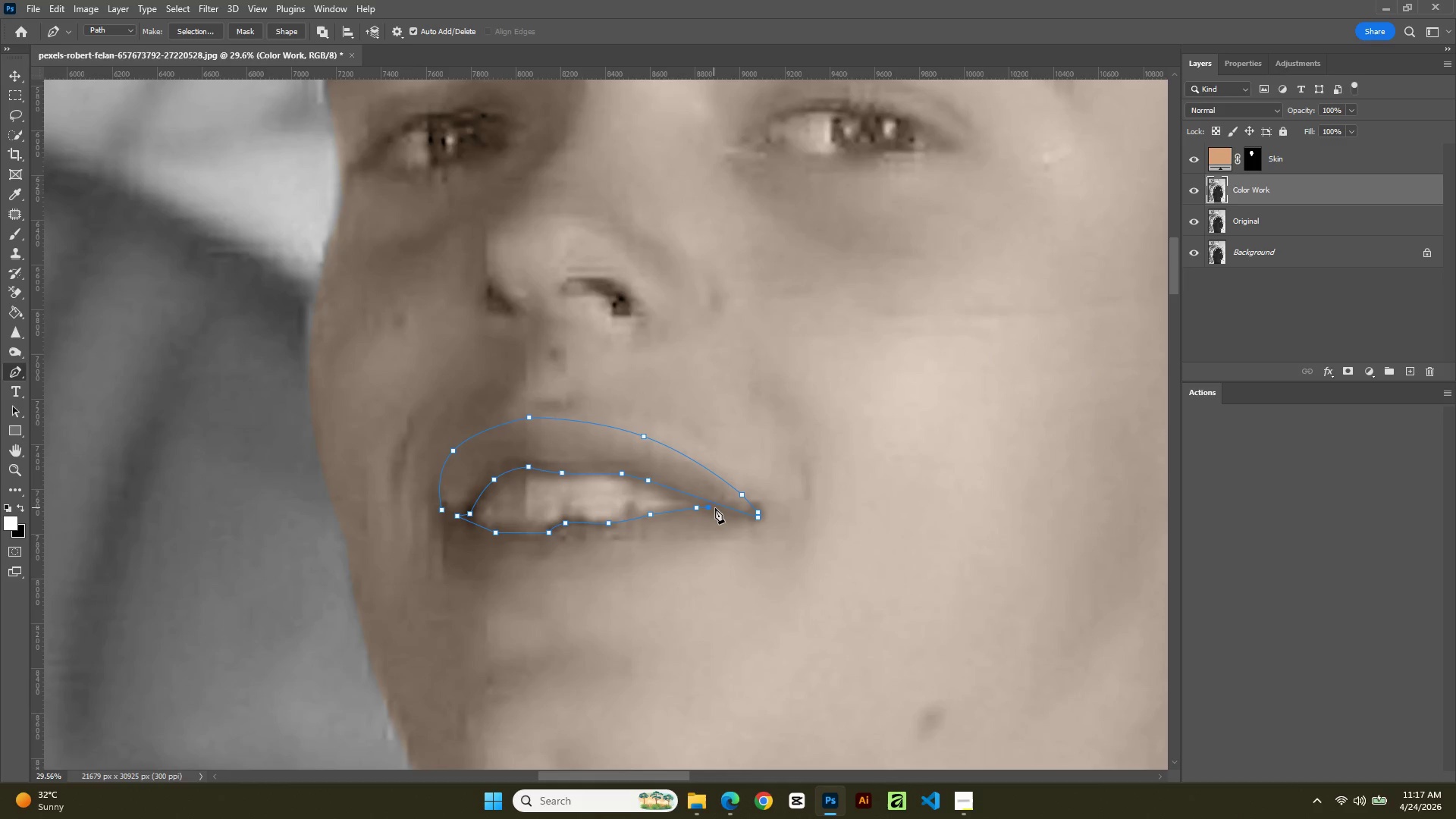 
left_click([717, 508])
 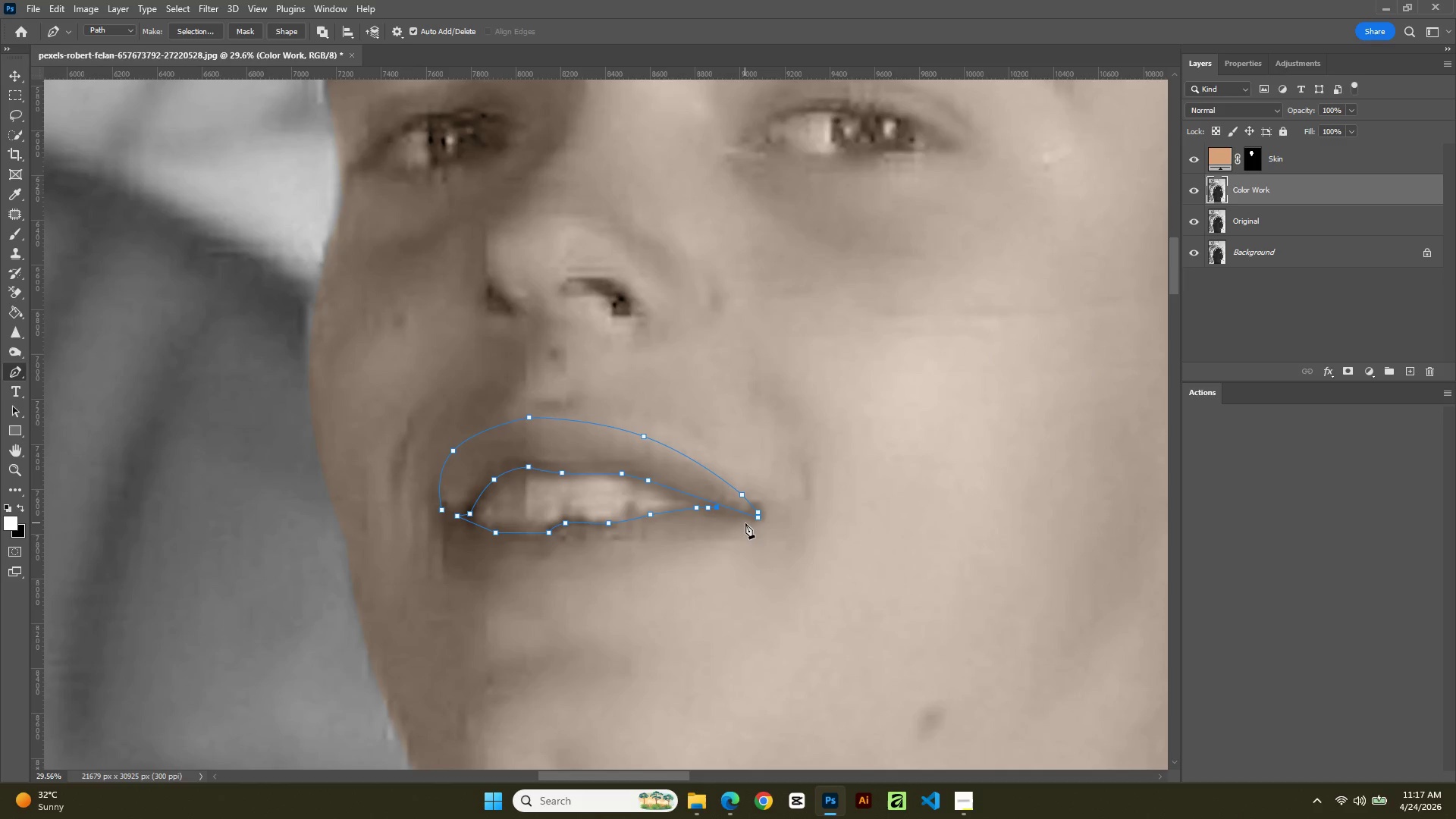 
left_click([745, 523])
 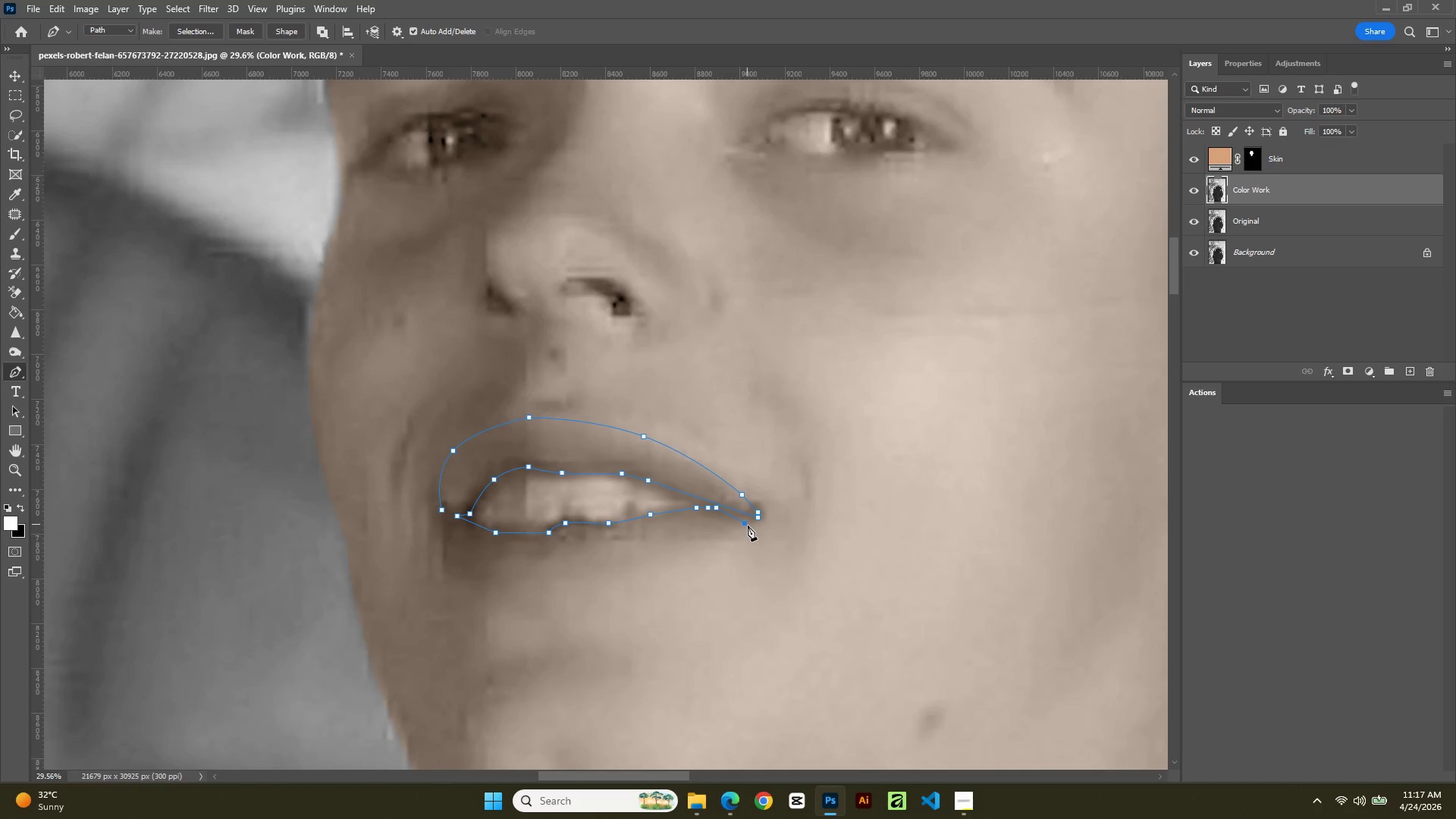 
key(Control+Z)
 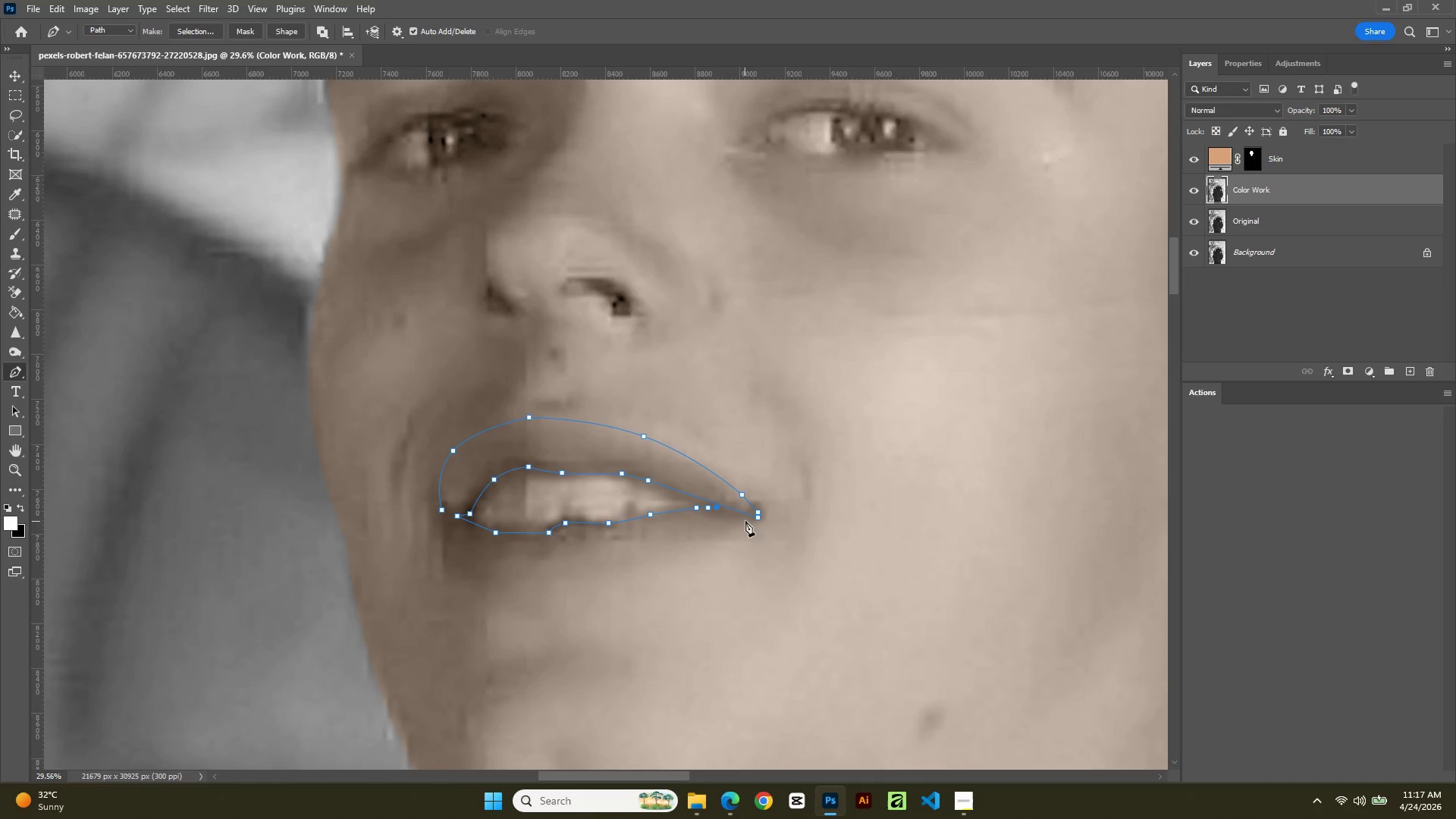 
left_click([748, 518])
 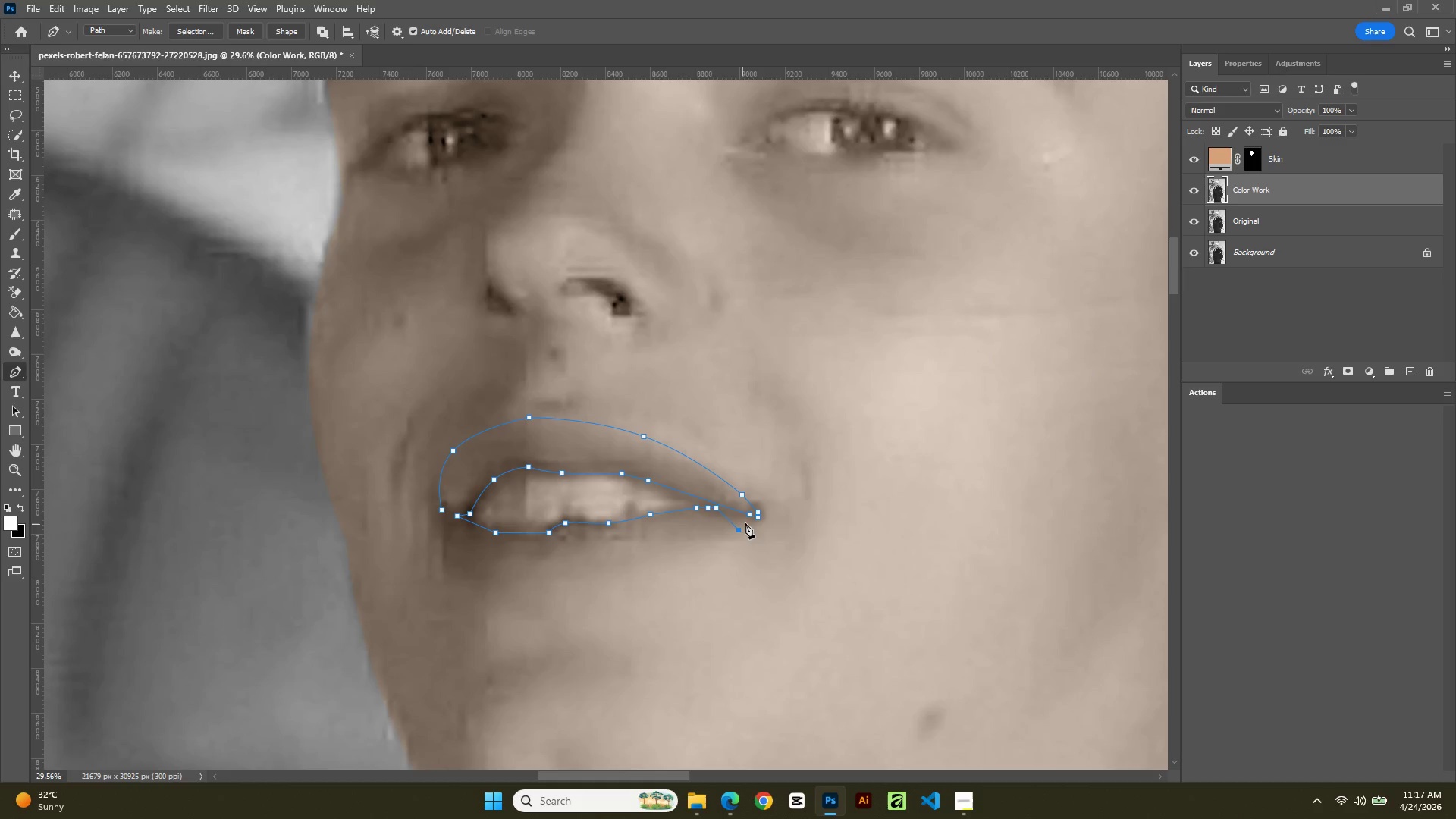 
key(Control+Z)
 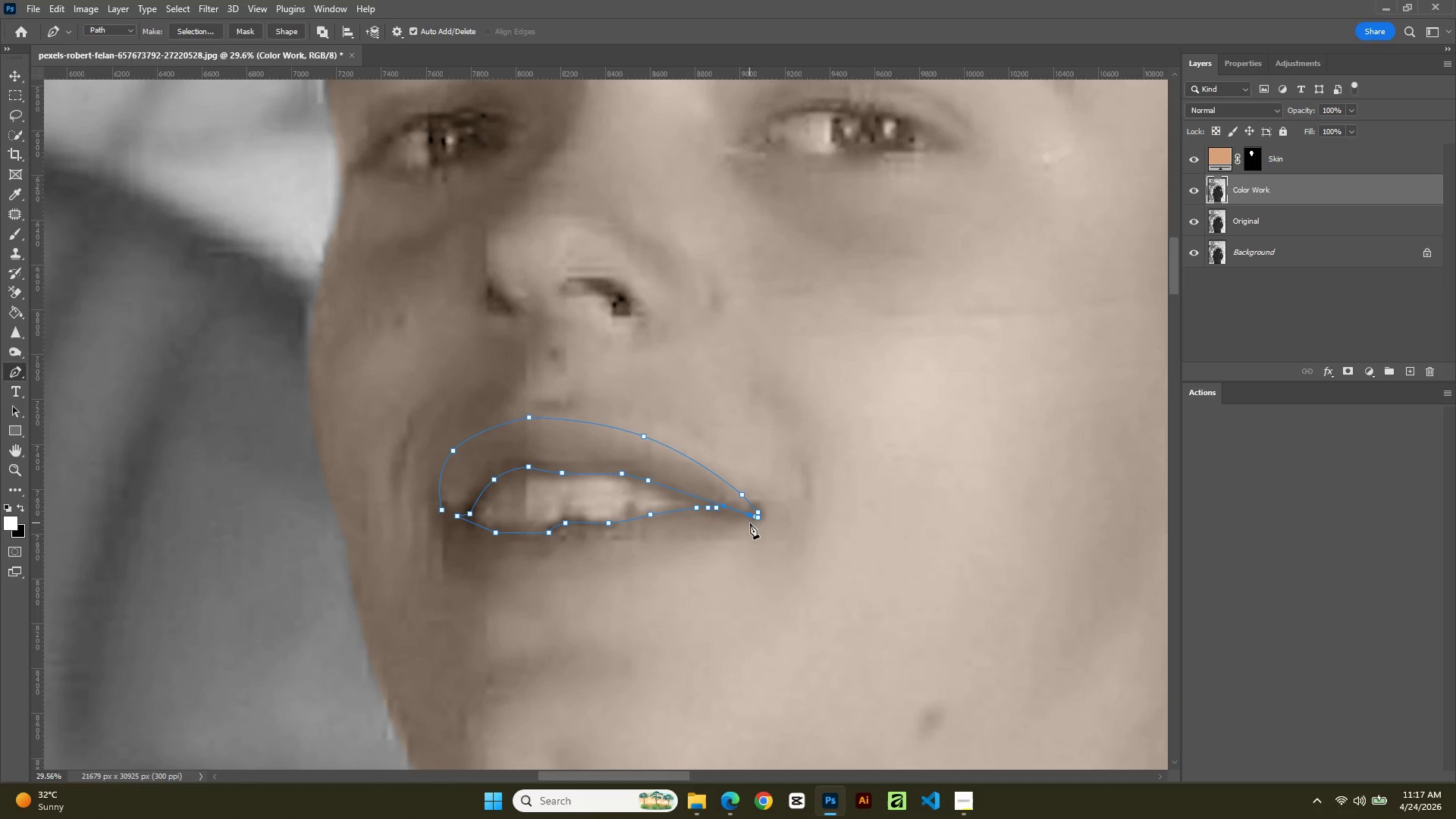 
left_click([750, 523])
 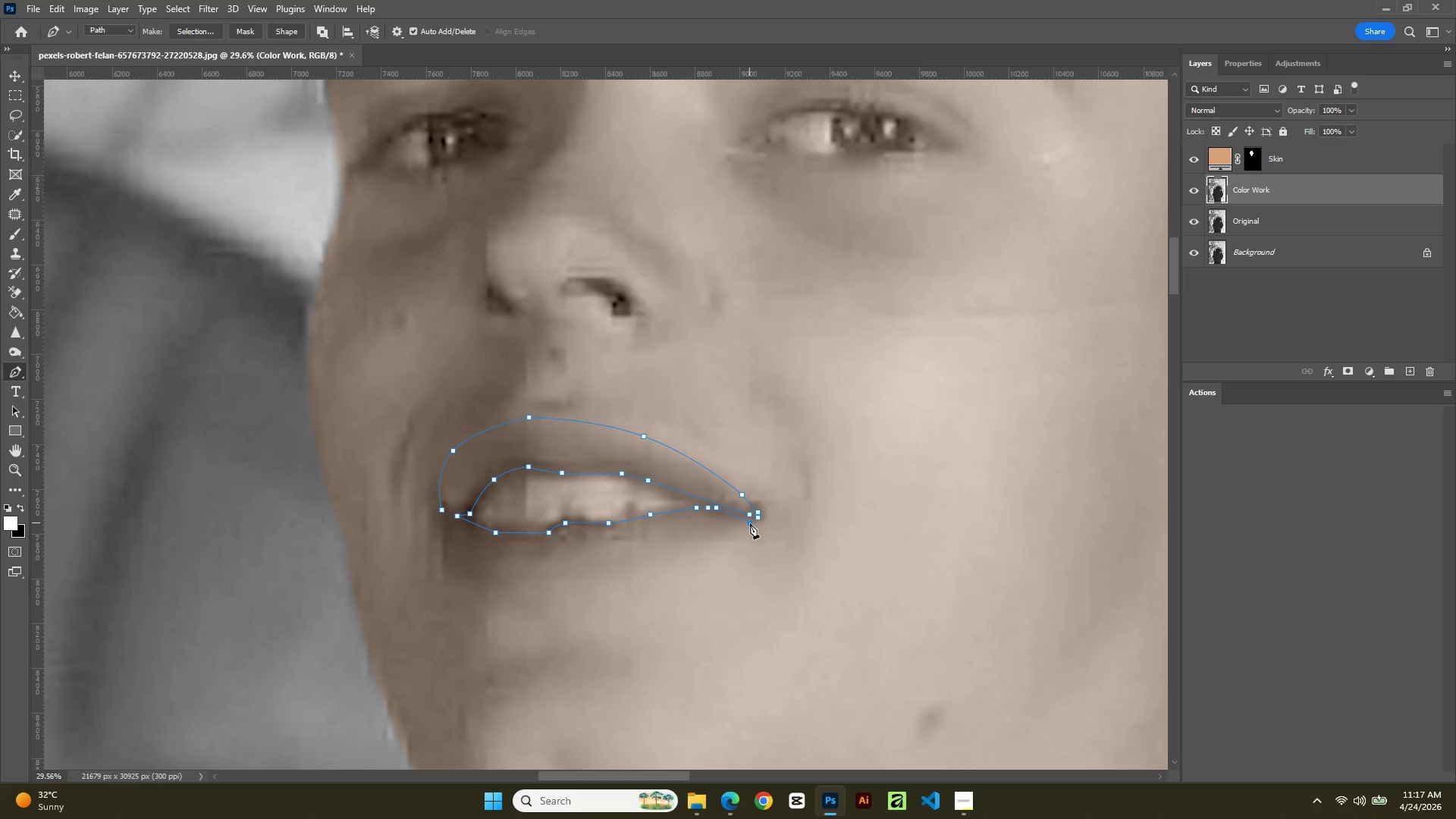 
key(Control+Z)
 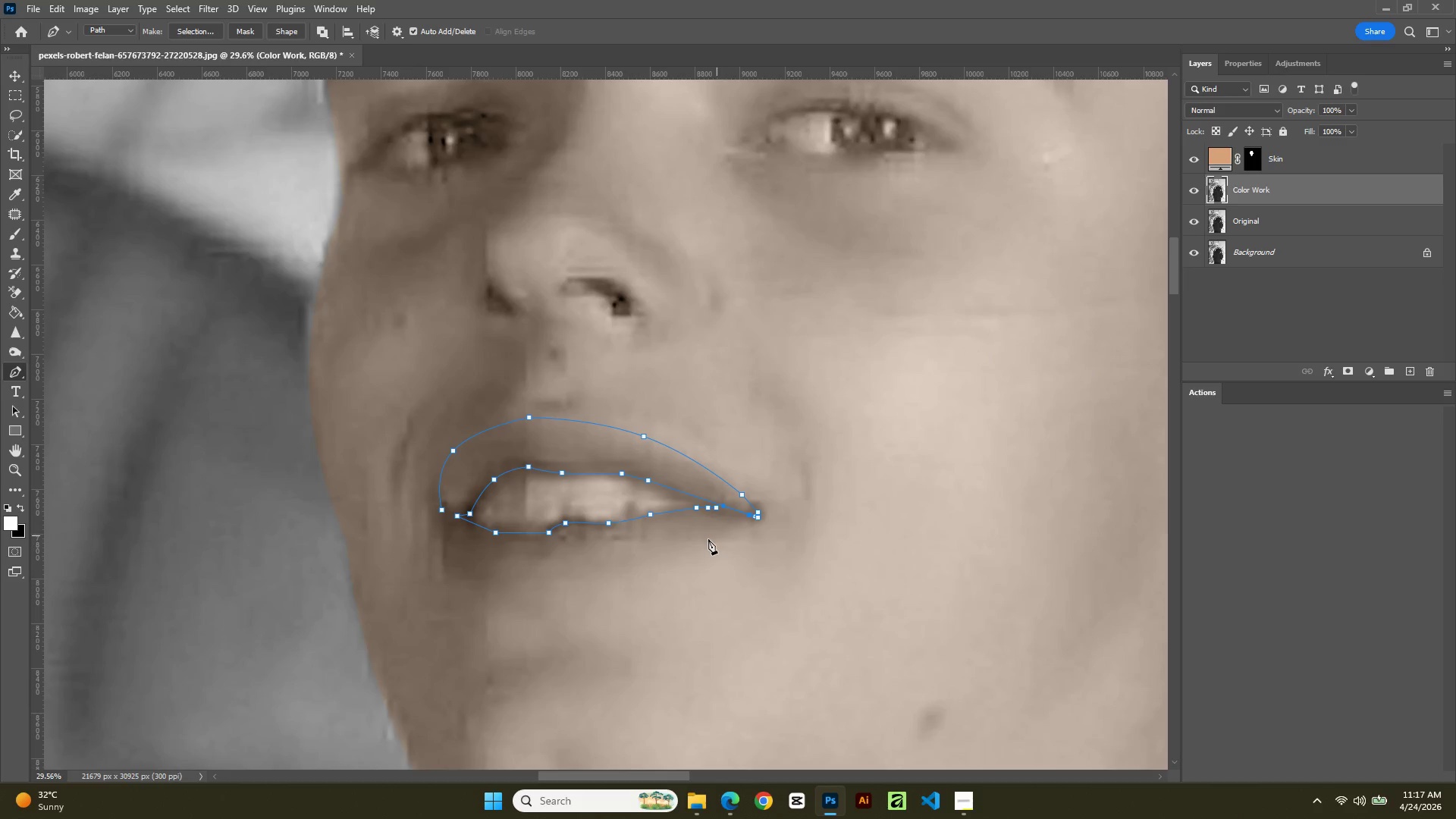 
left_click([700, 541])
 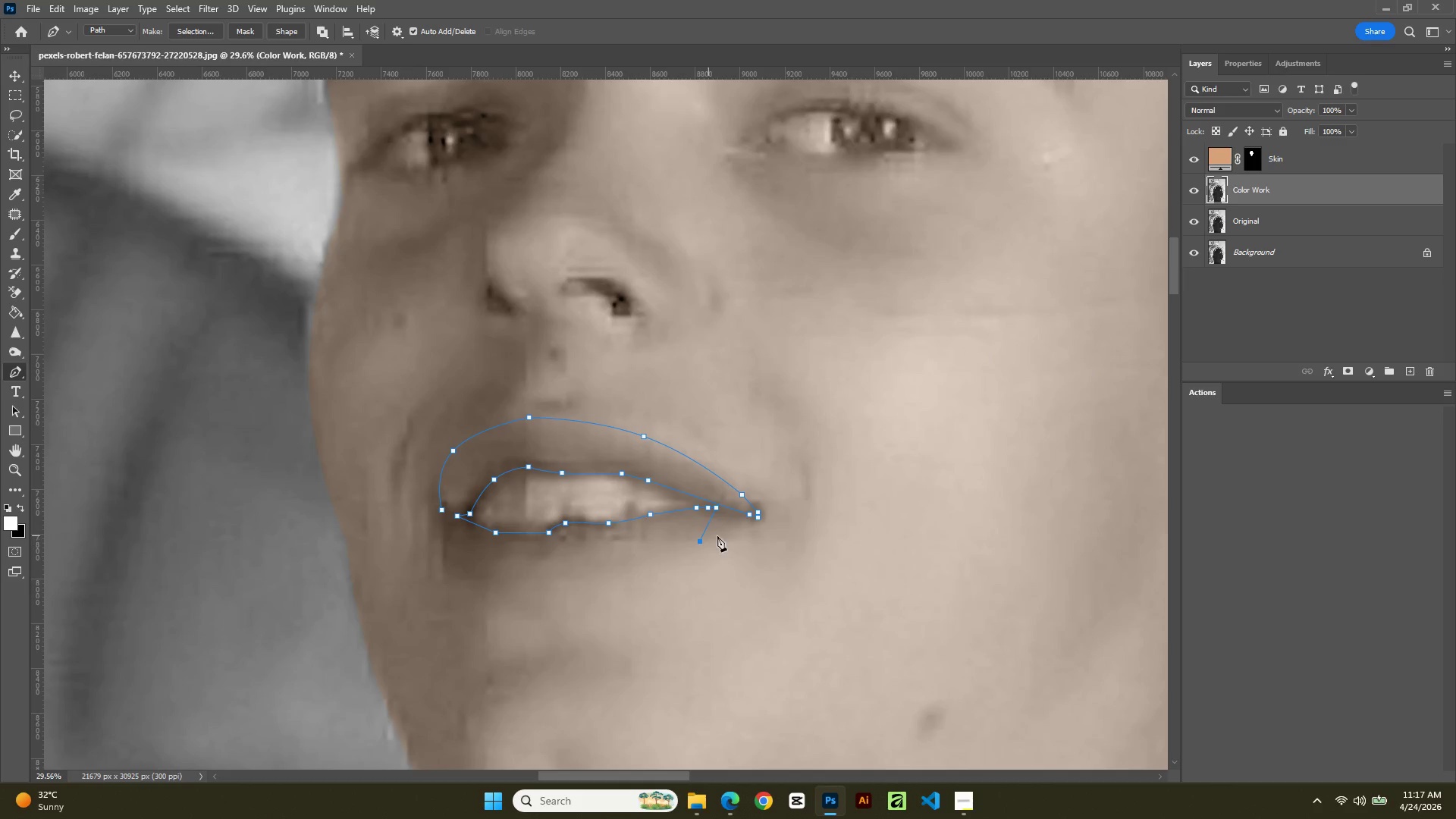 
key(Control+Z)
 